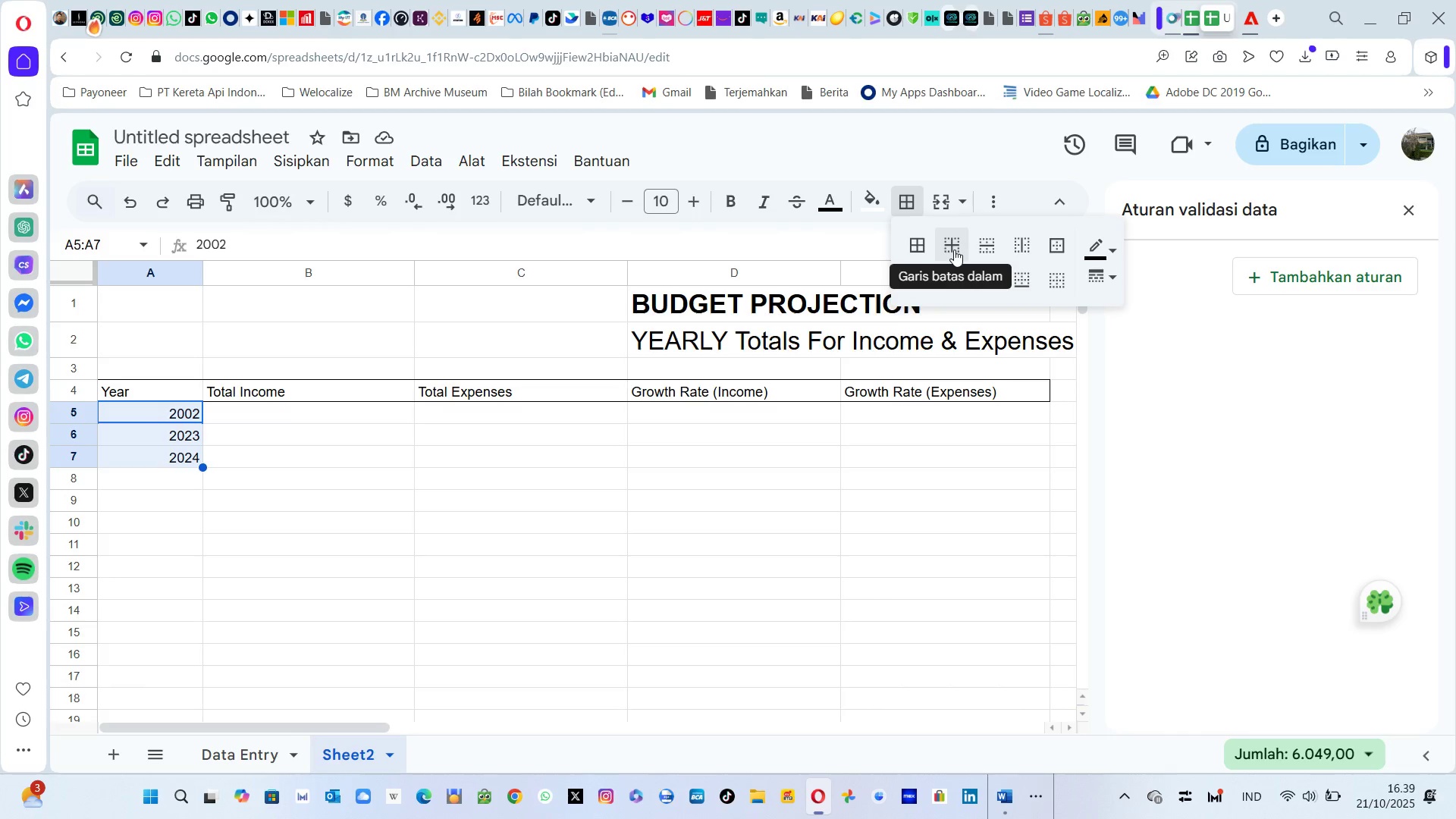 
left_click([897, 209])
 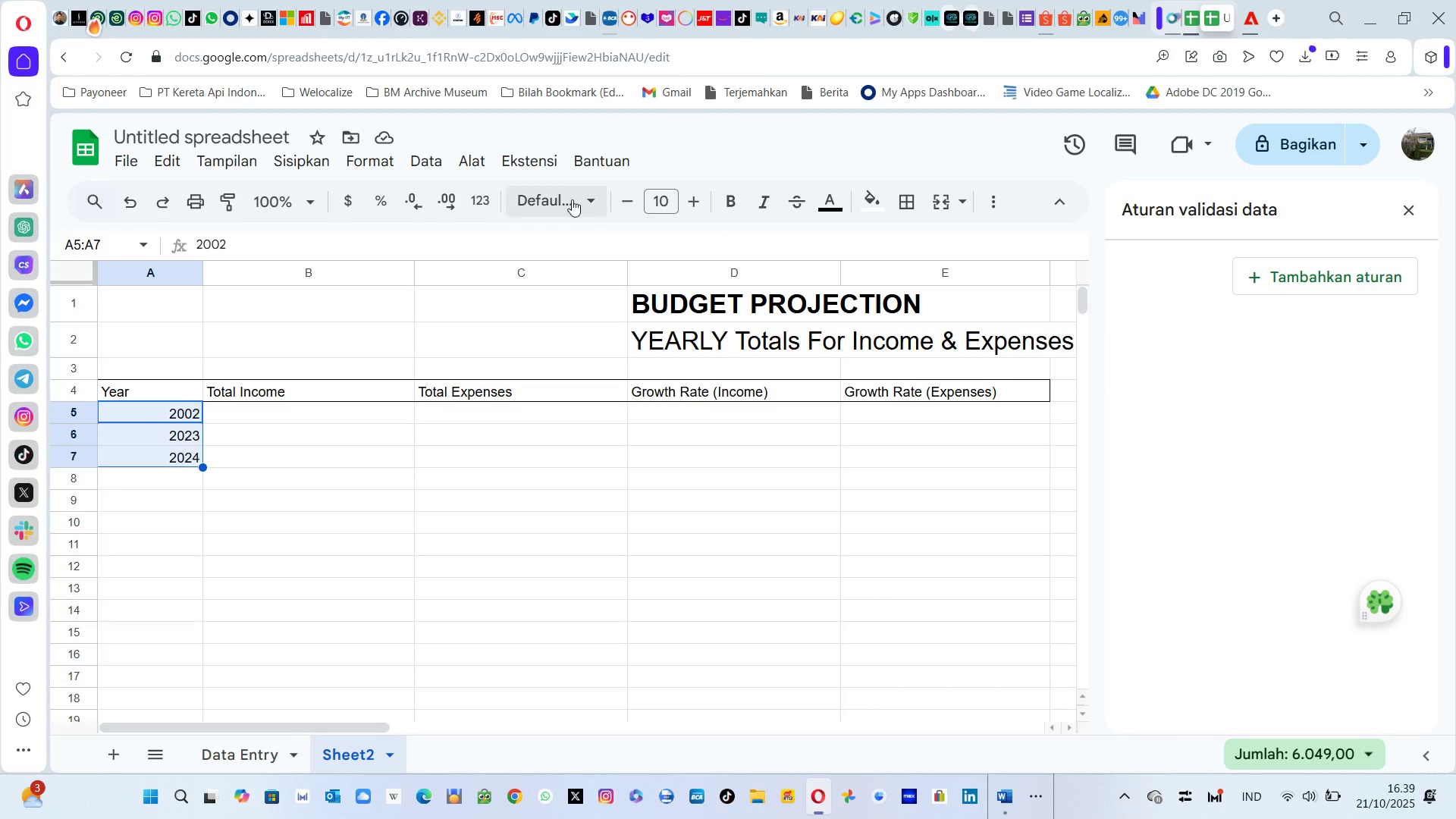 
wait(9.04)
 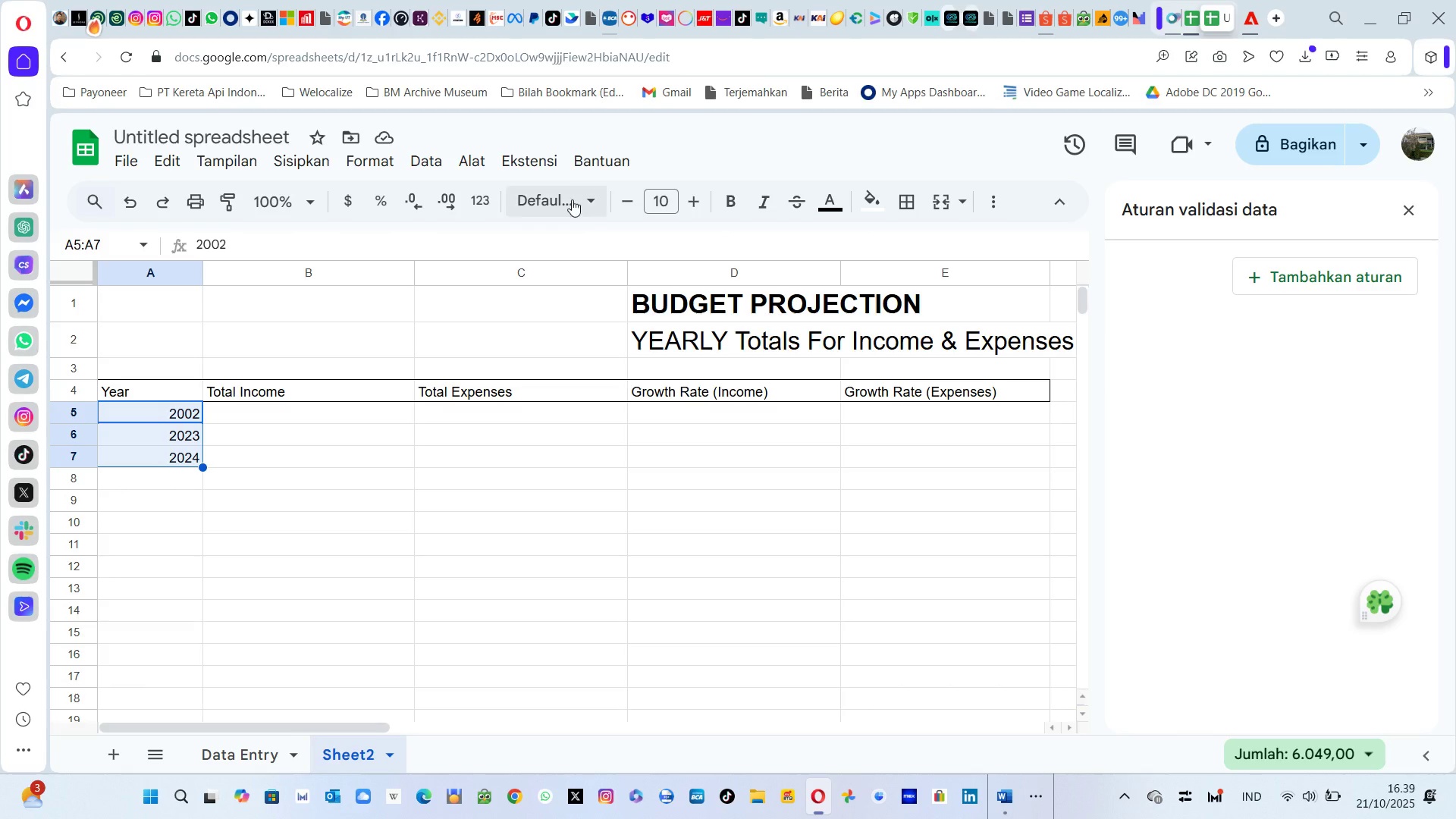 
left_click([1415, 207])
 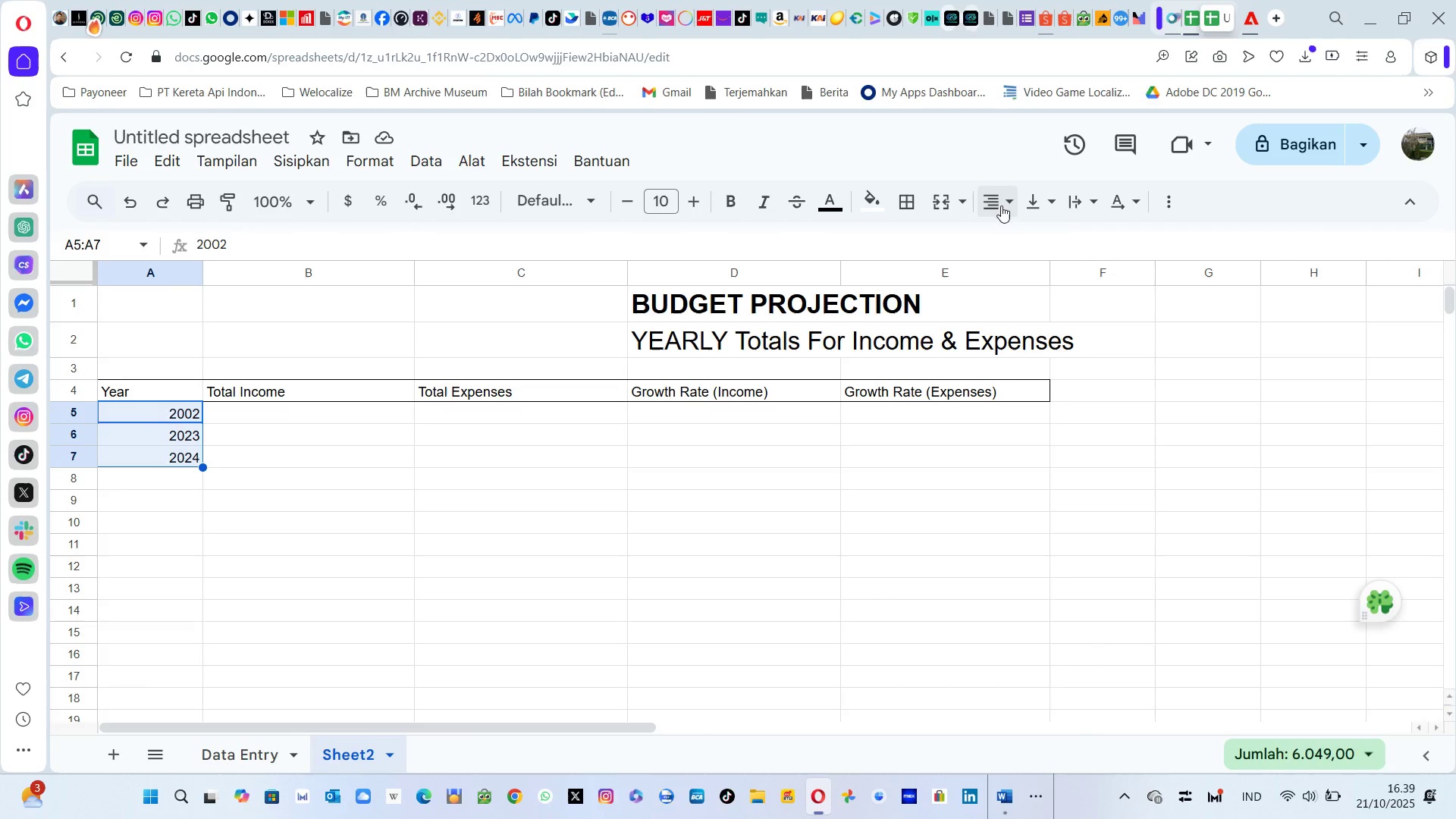 
double_click([1001, 206])
 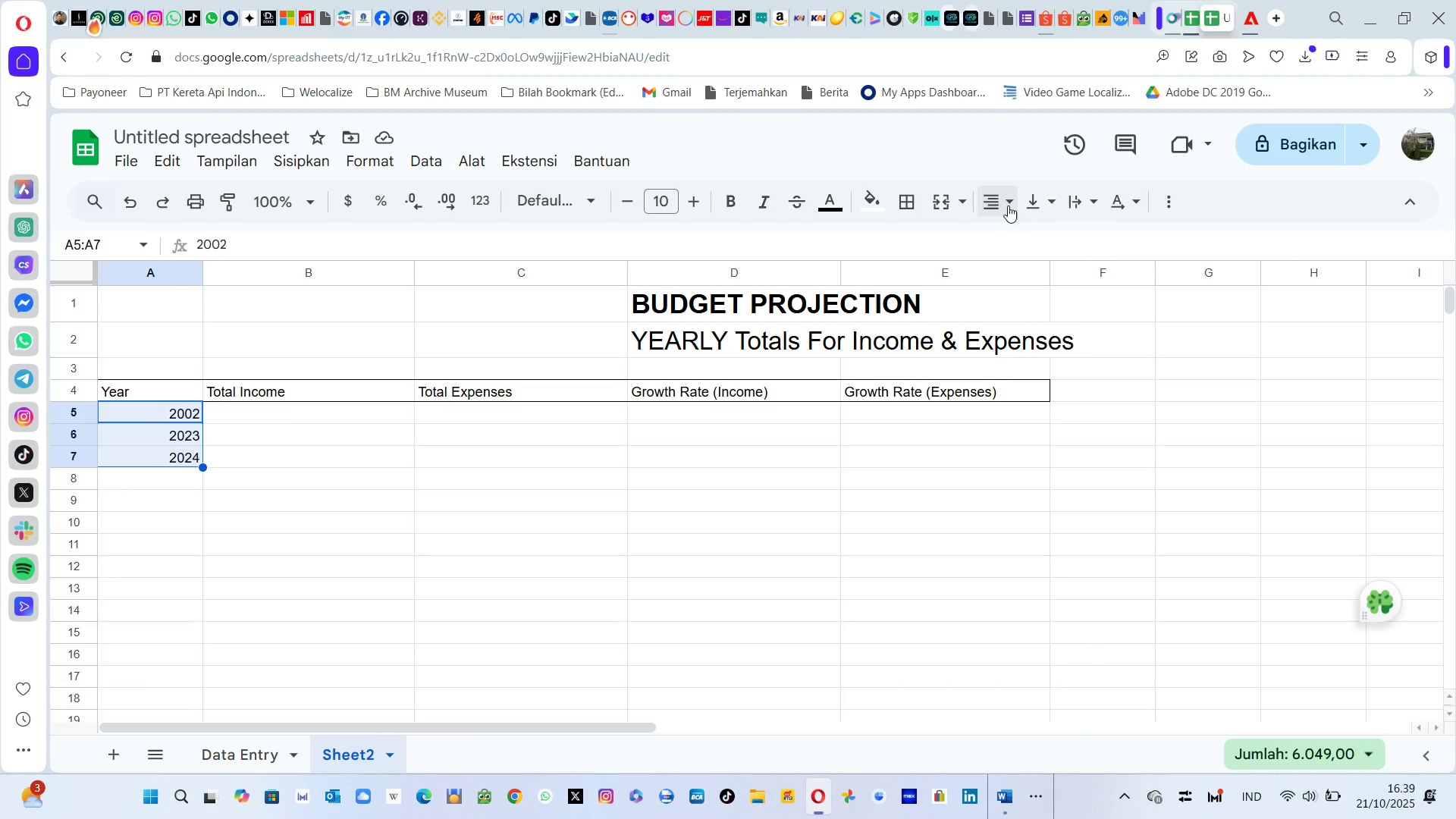 
left_click([1015, 207])
 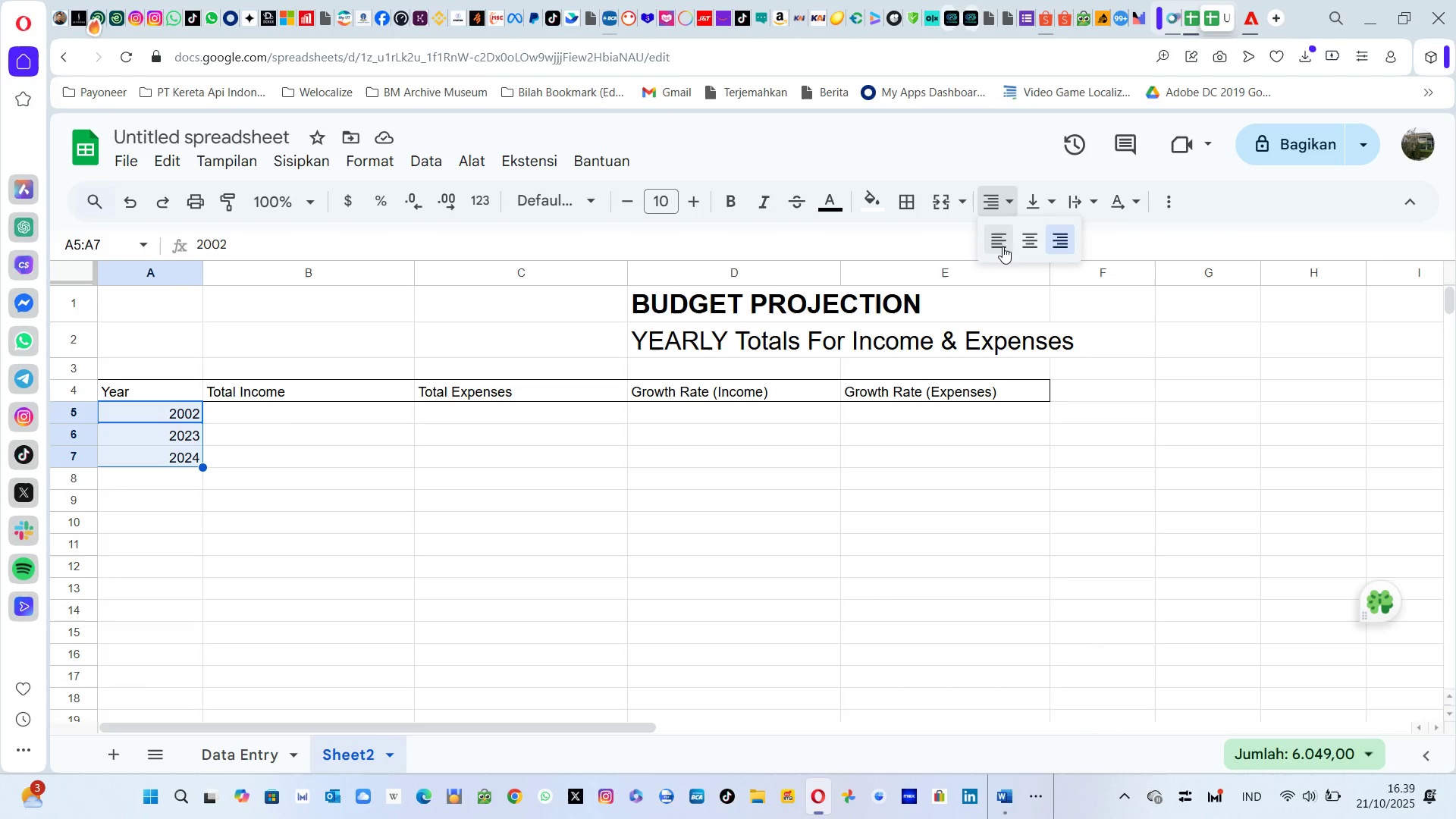 
left_click([1001, 248])
 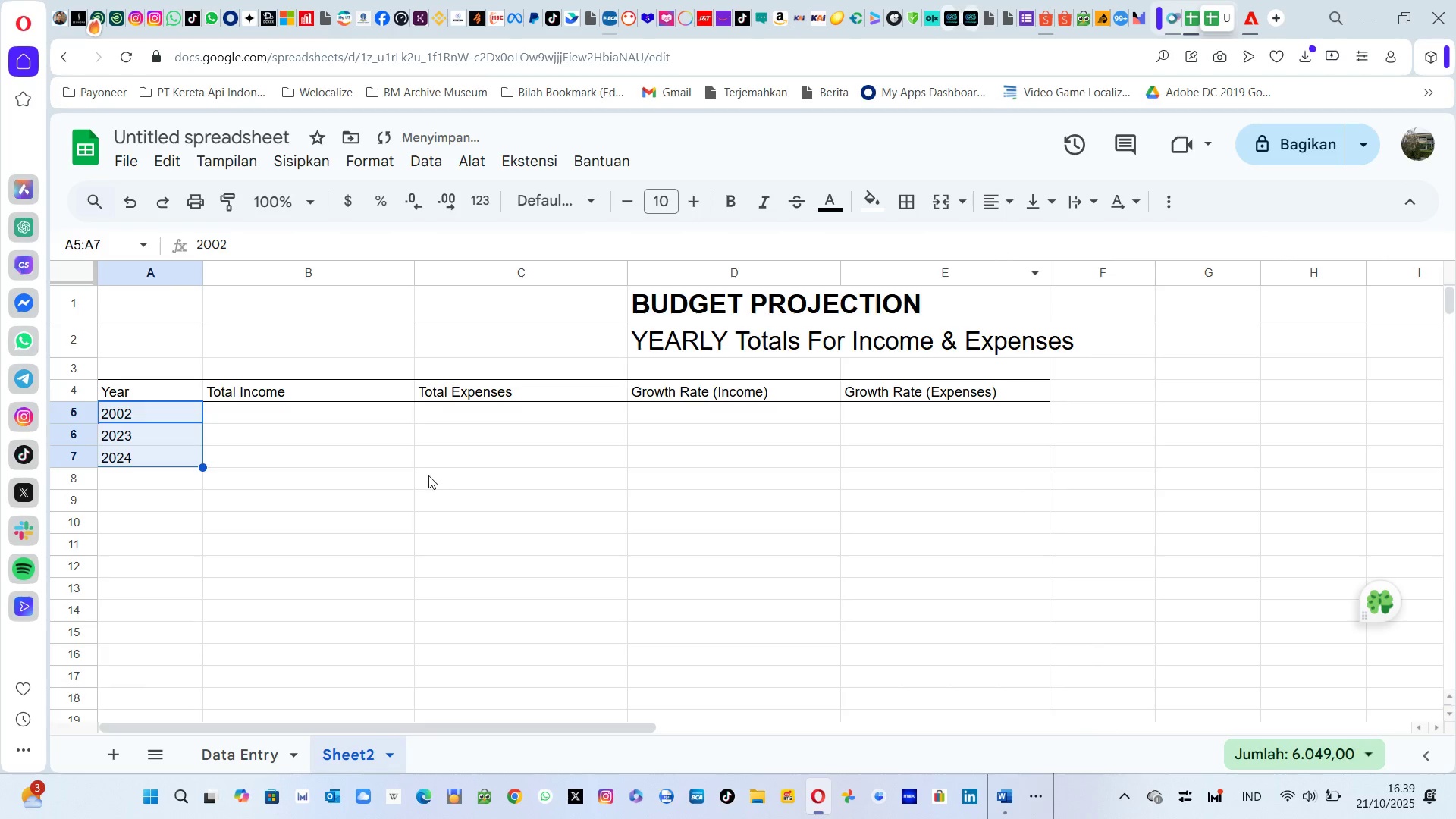 
left_click([428, 475])
 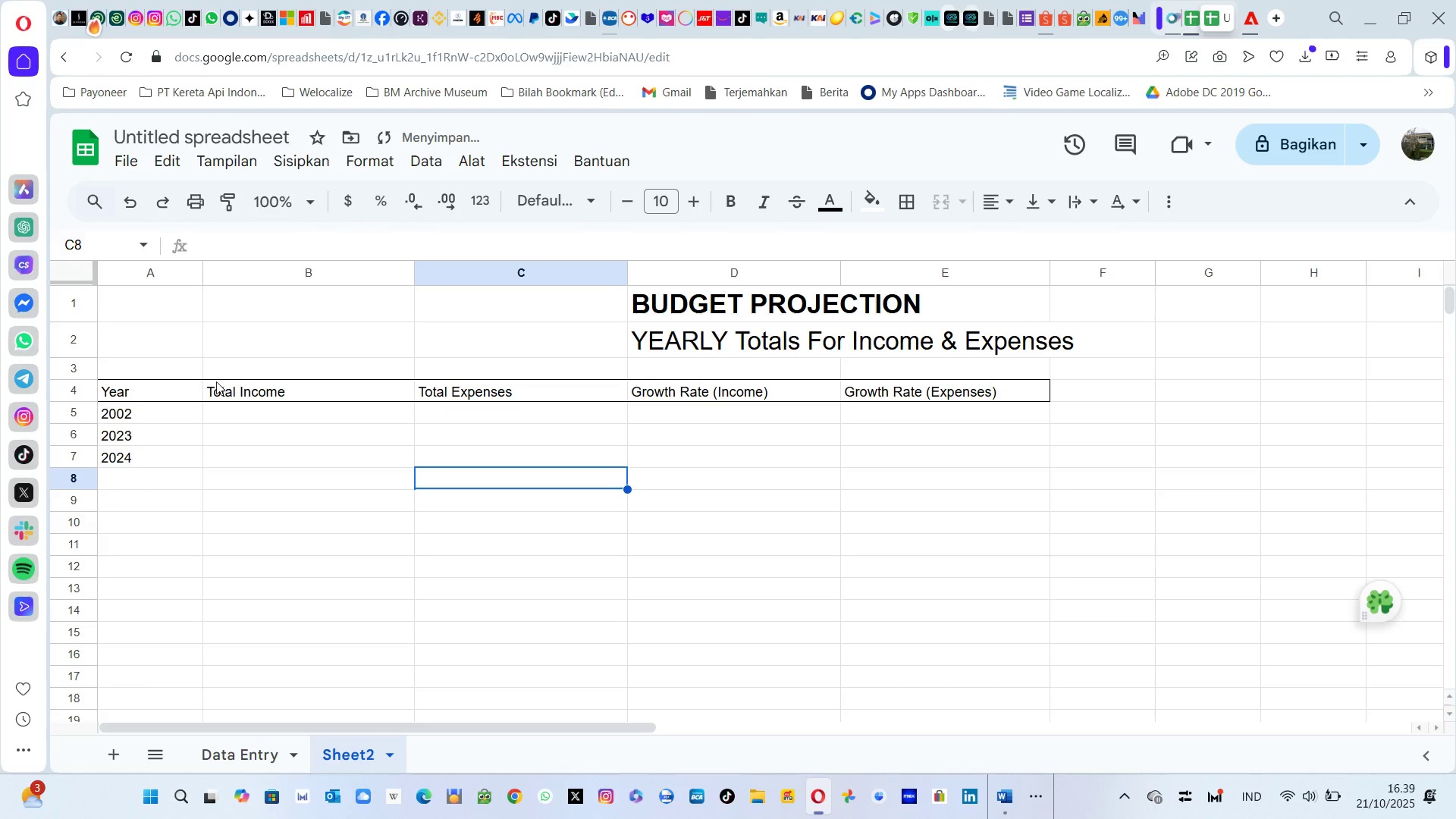 
left_click_drag(start_coordinate=[215, 384], to_coordinate=[799, 393])
 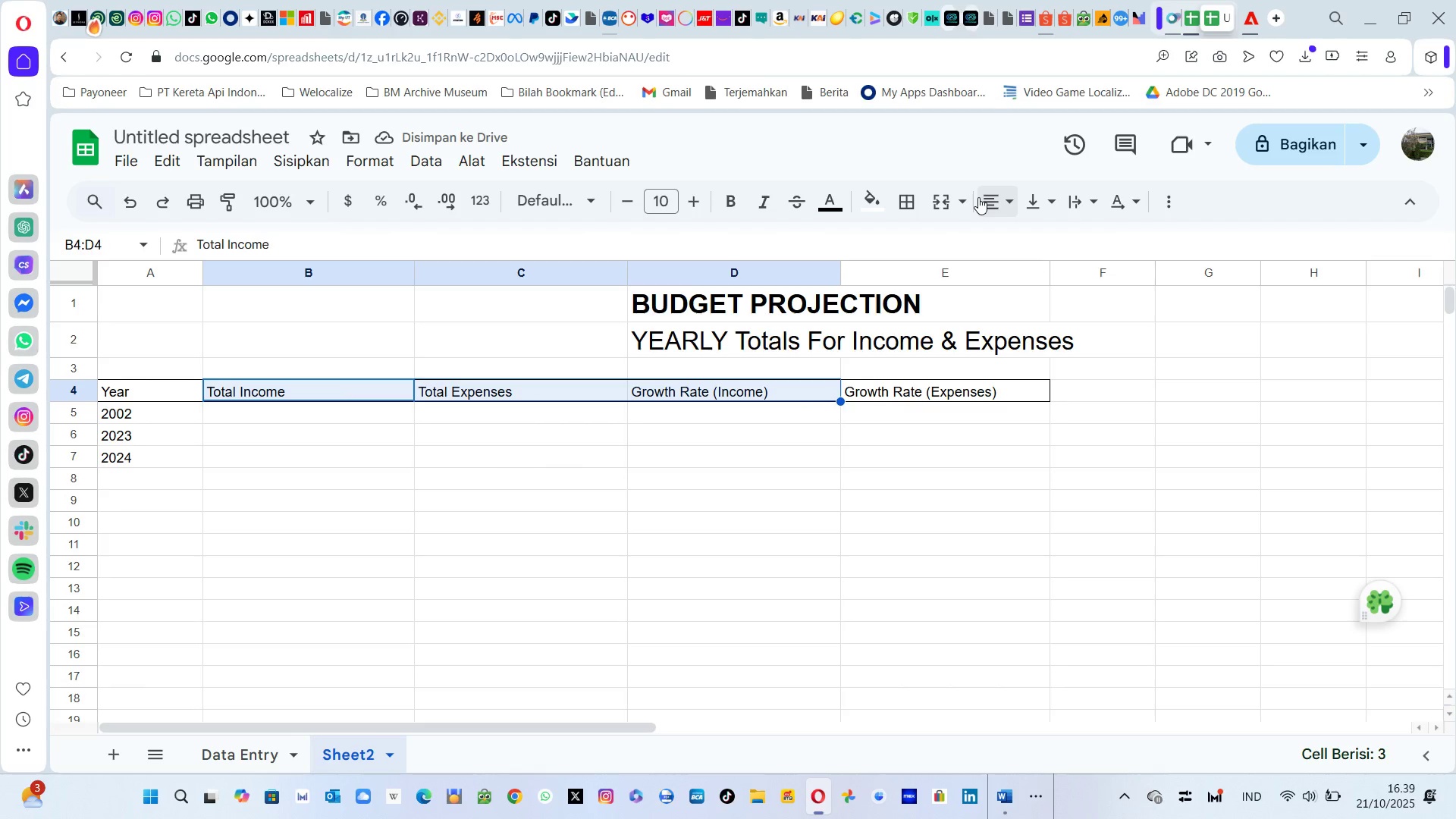 
left_click([1003, 205])
 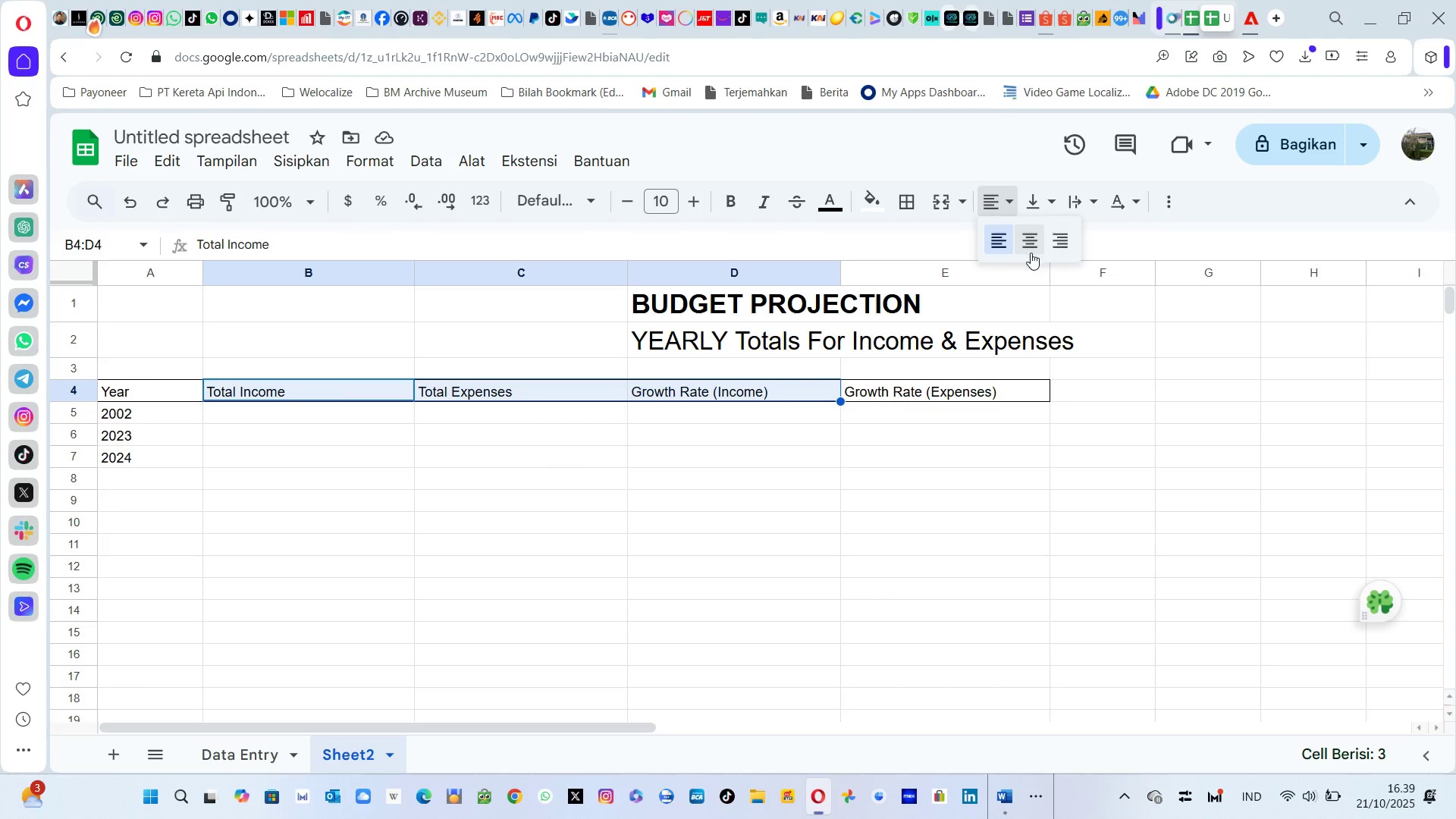 
left_click([1031, 253])
 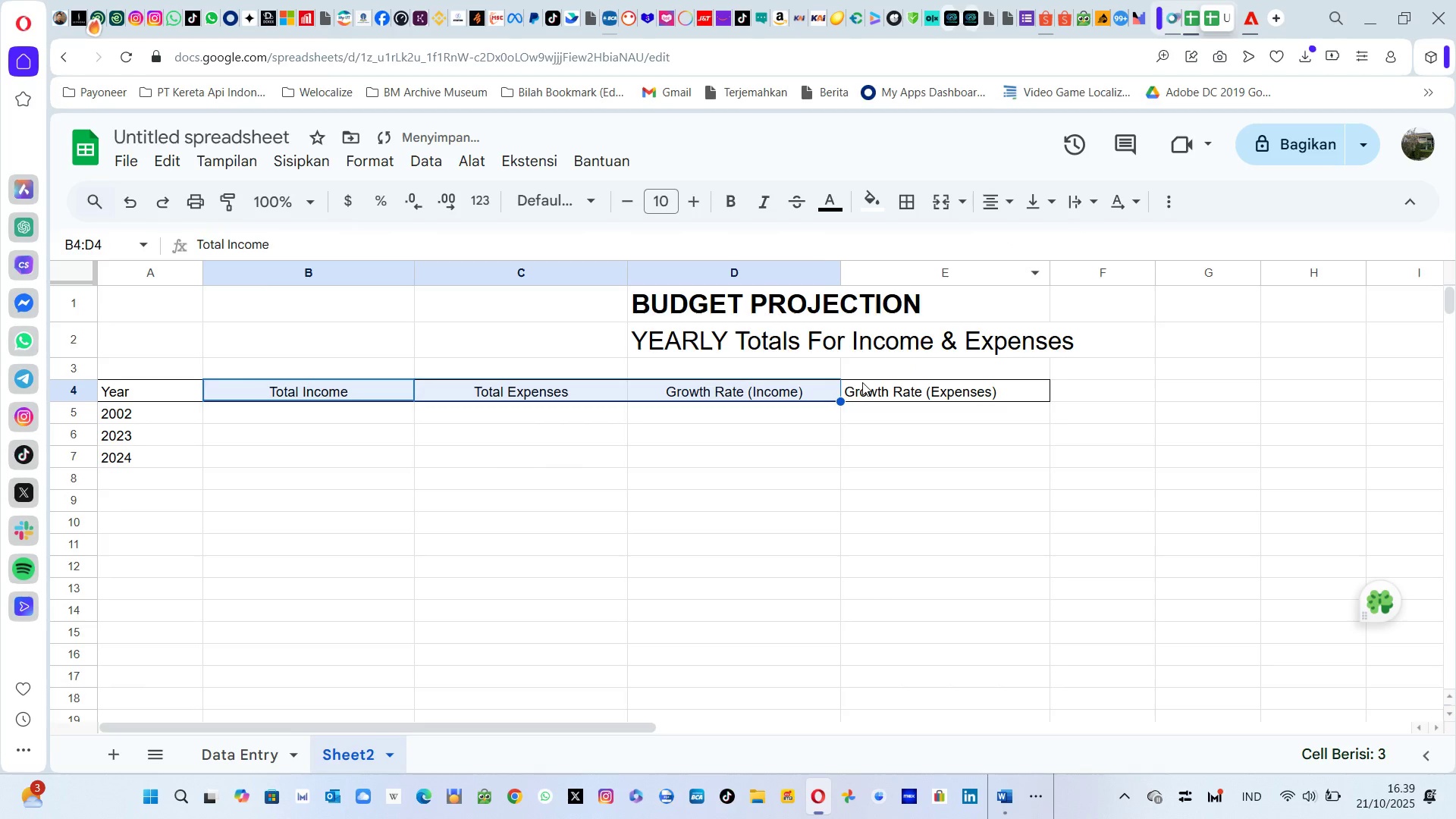 
left_click([862, 382])
 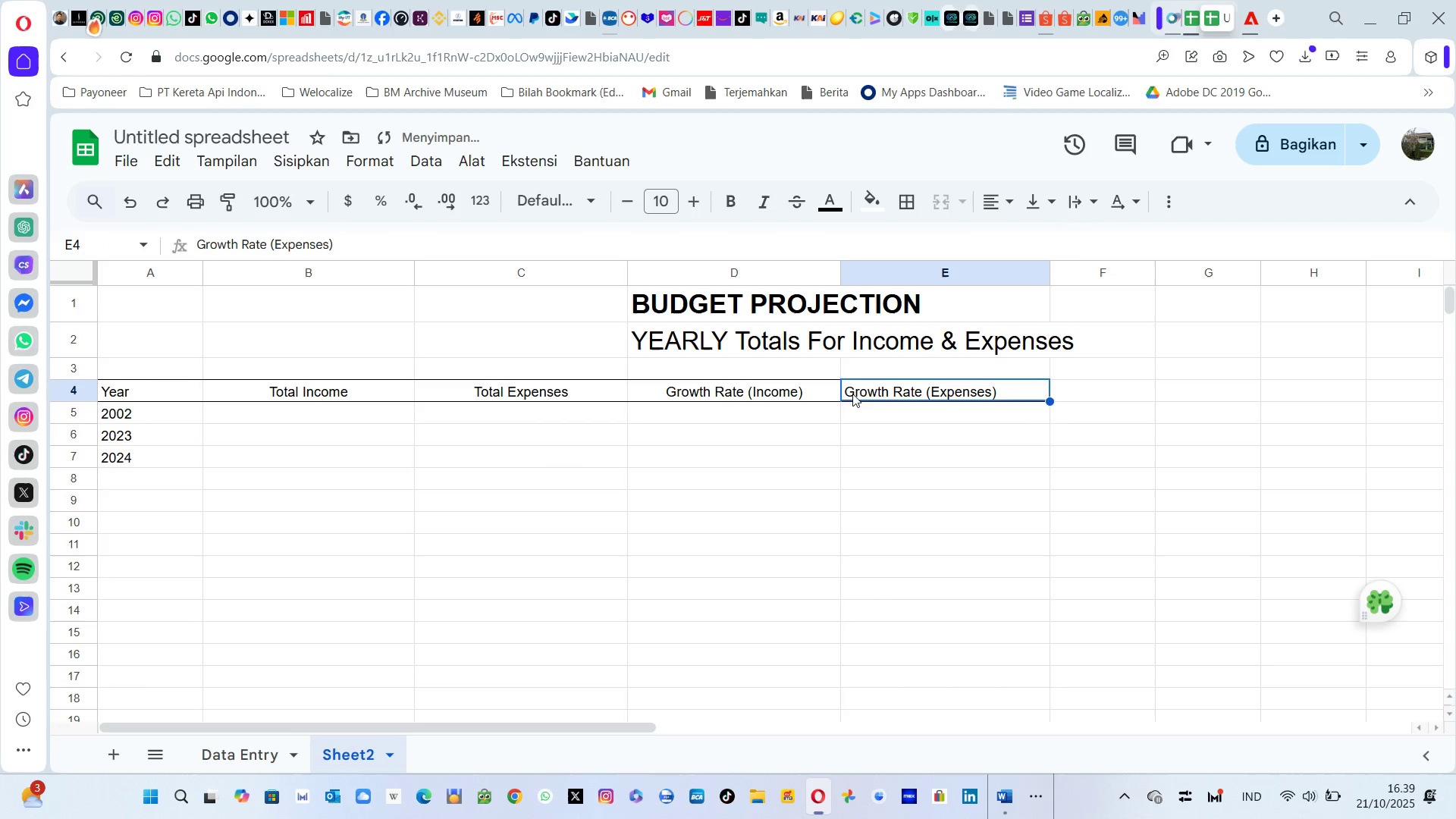 
left_click_drag(start_coordinate=[852, 394], to_coordinate=[990, 403])
 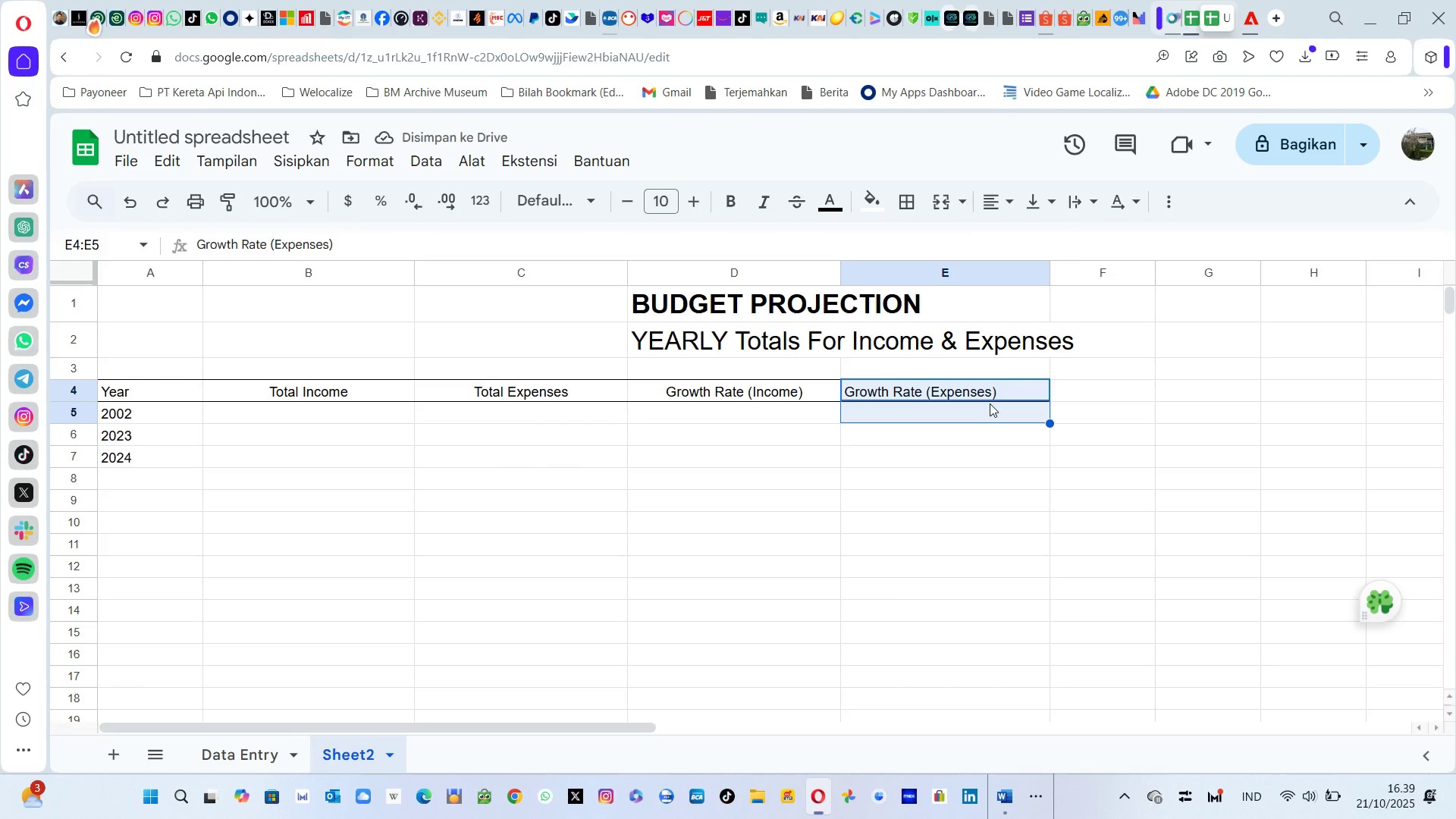 
left_click_drag(start_coordinate=[990, 403], to_coordinate=[993, 384])
 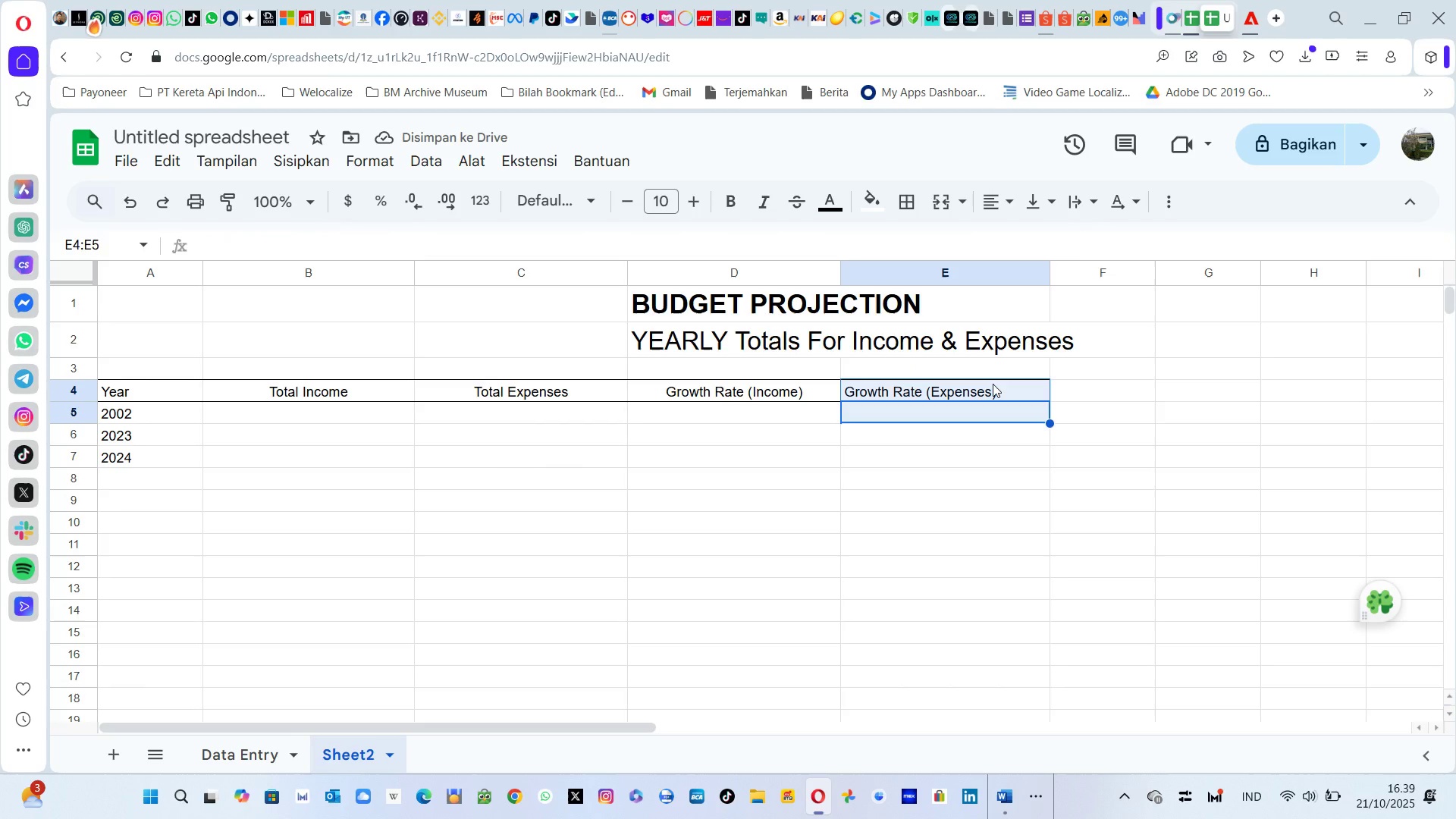 
left_click([993, 384])
 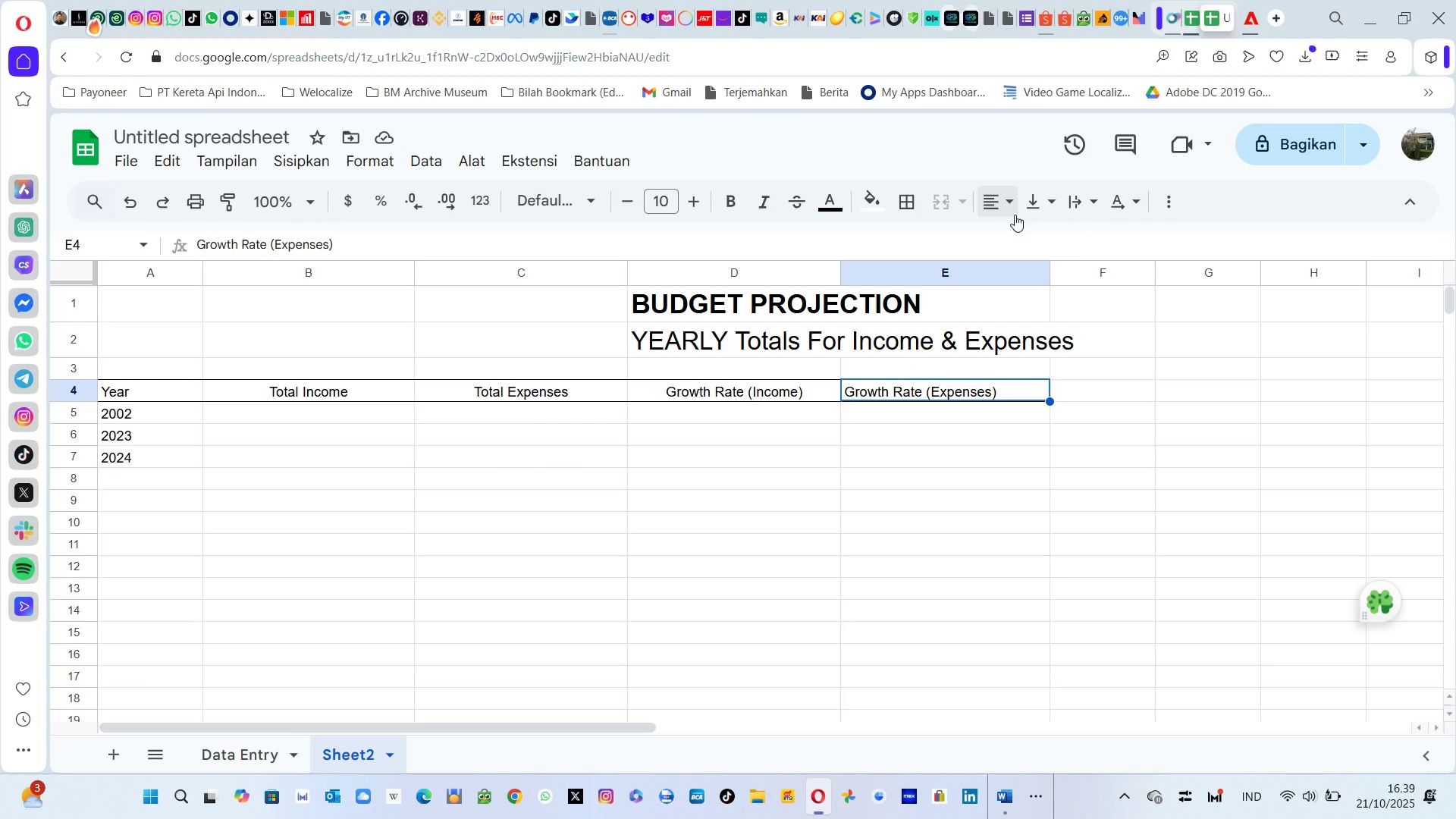 
left_click([1008, 206])
 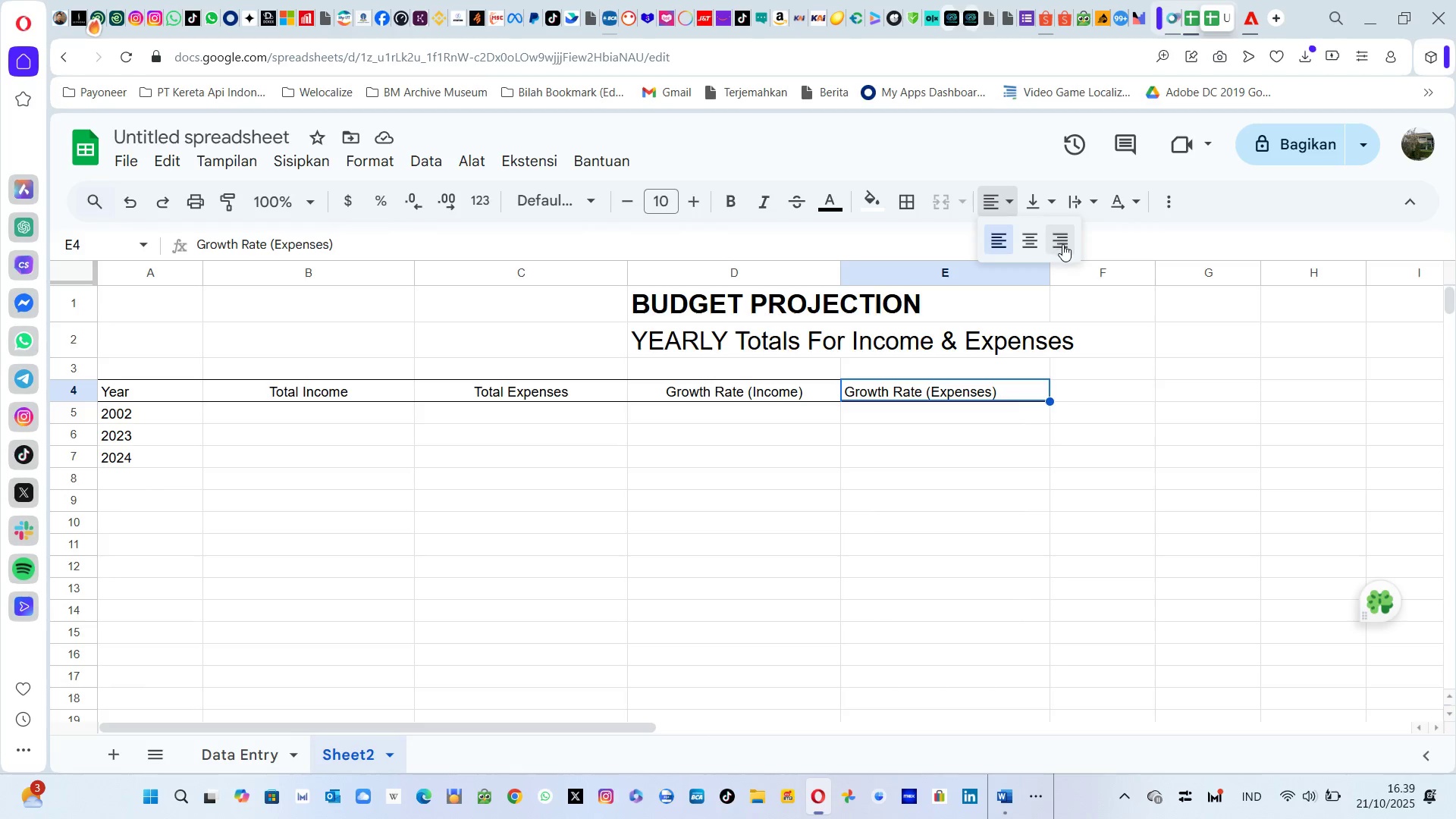 
left_click([1062, 244])
 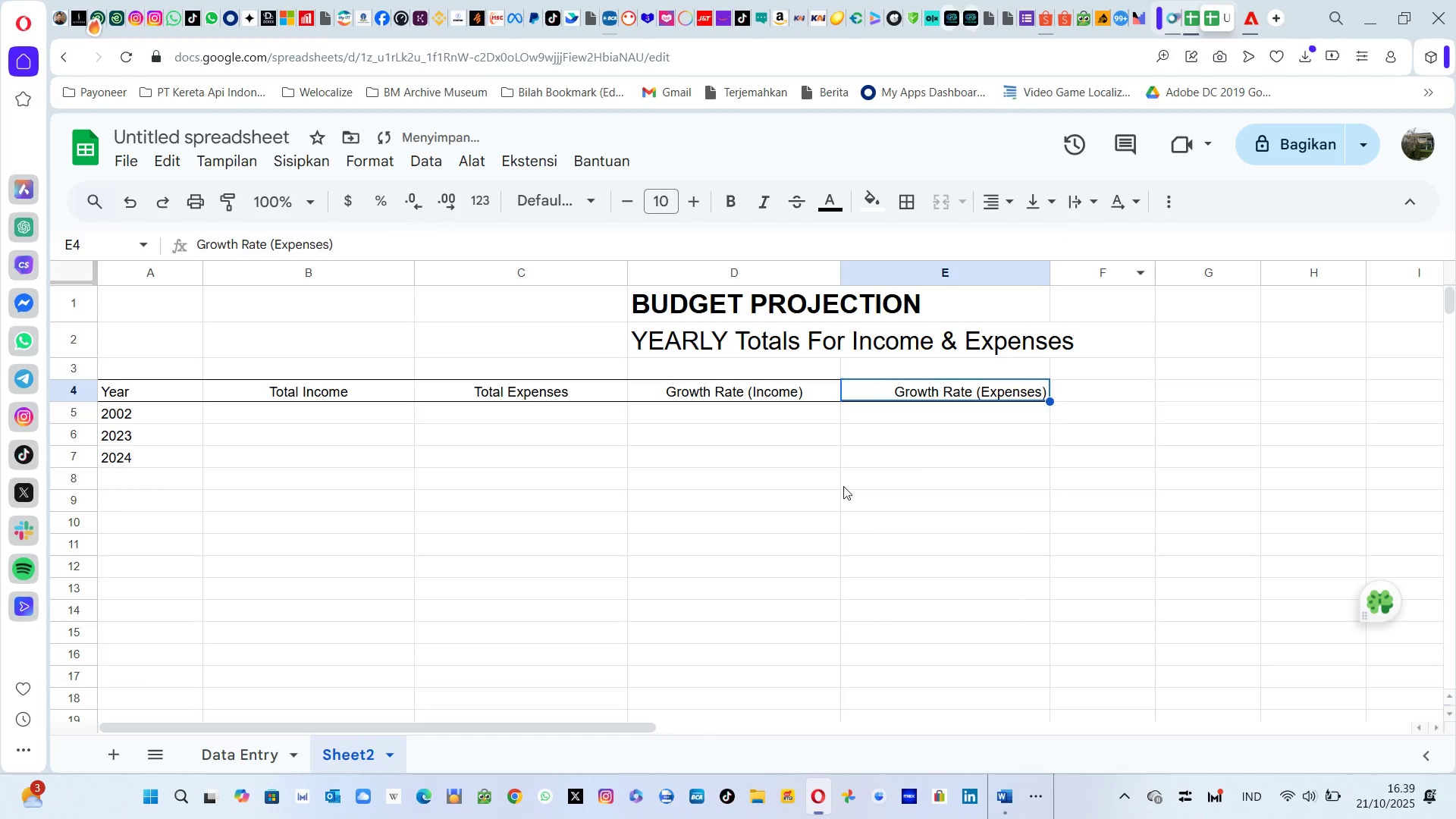 
left_click([843, 486])
 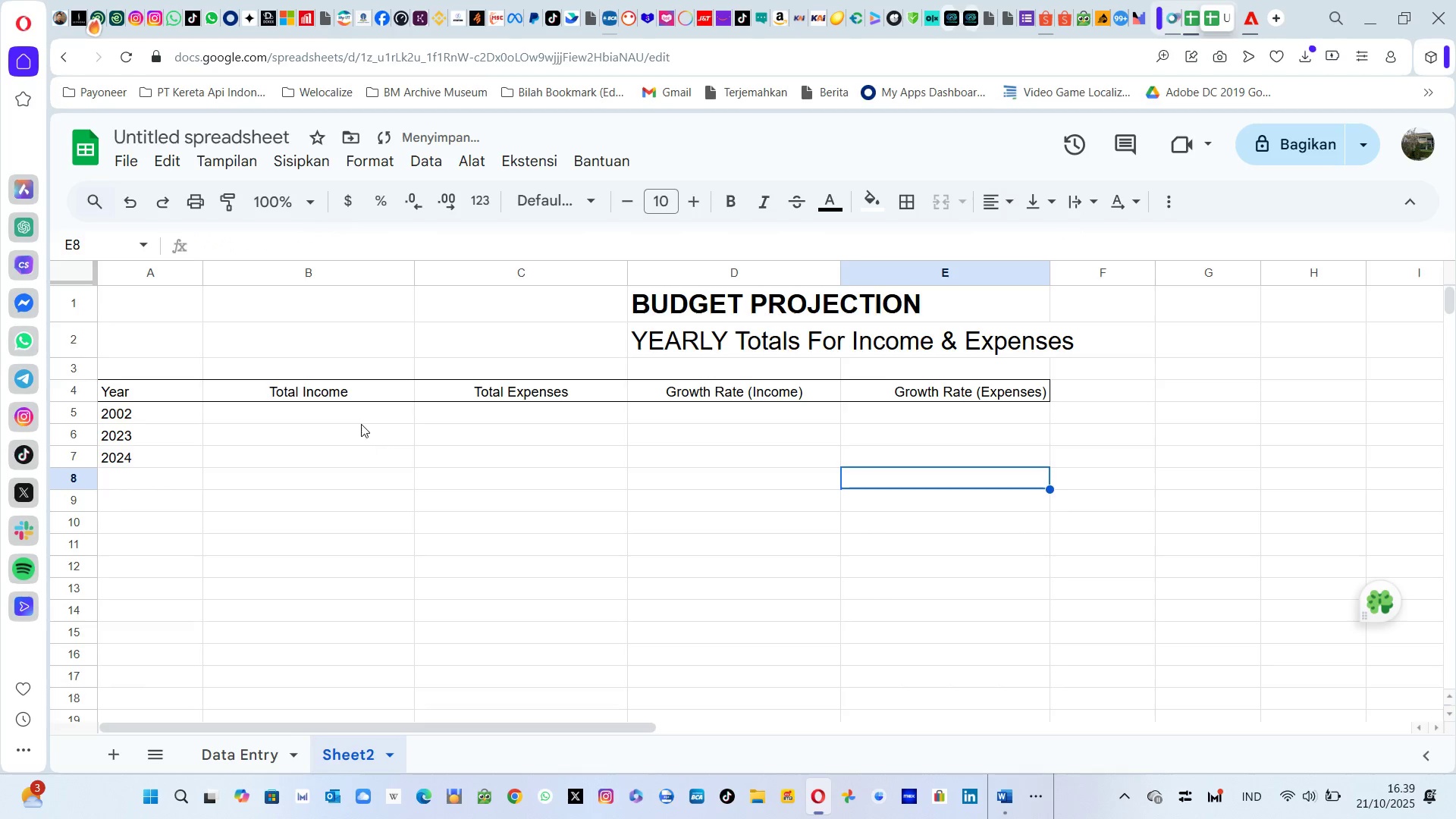 
left_click([356, 422])
 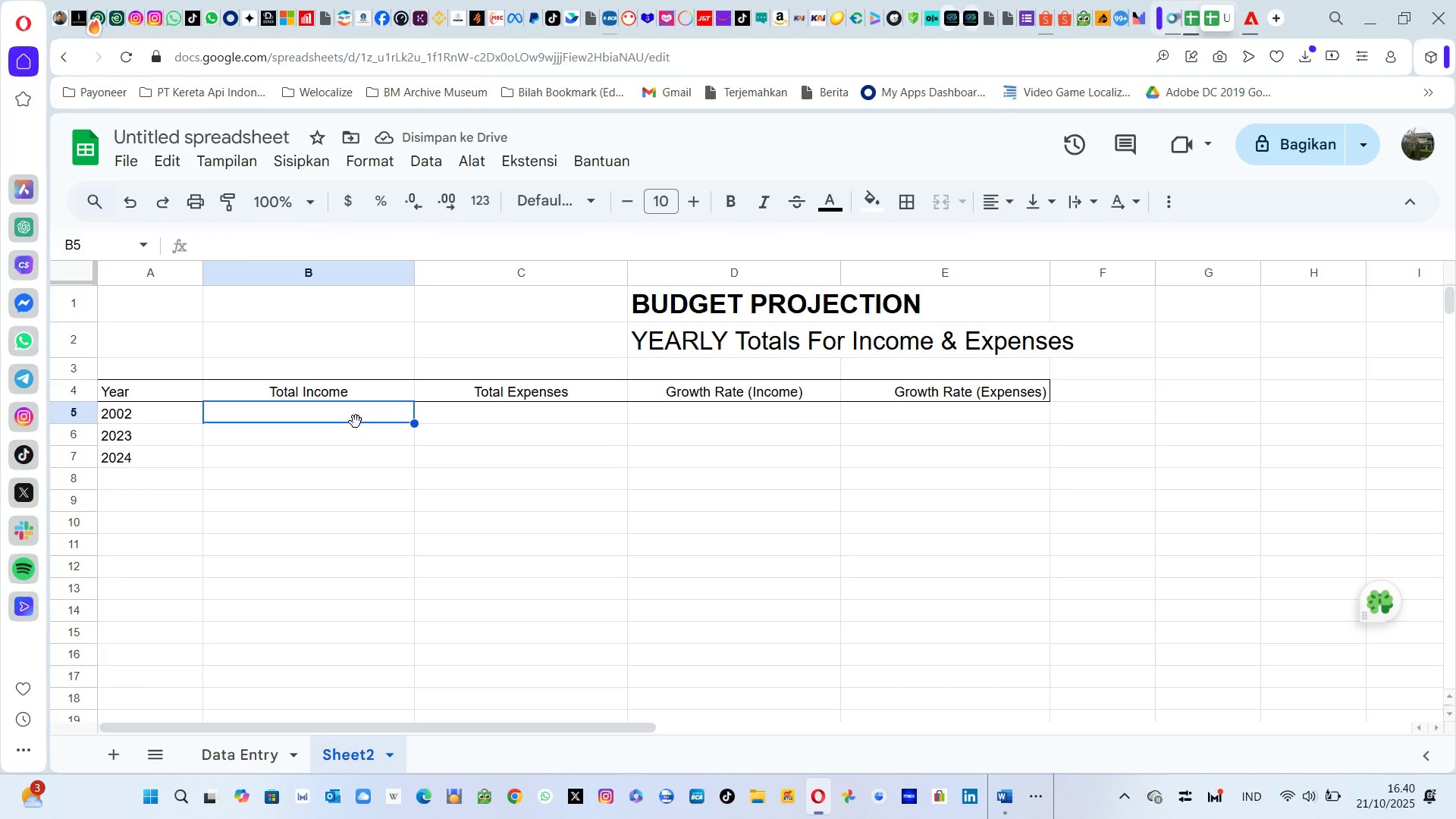 
key(Alt+AltLeft)
 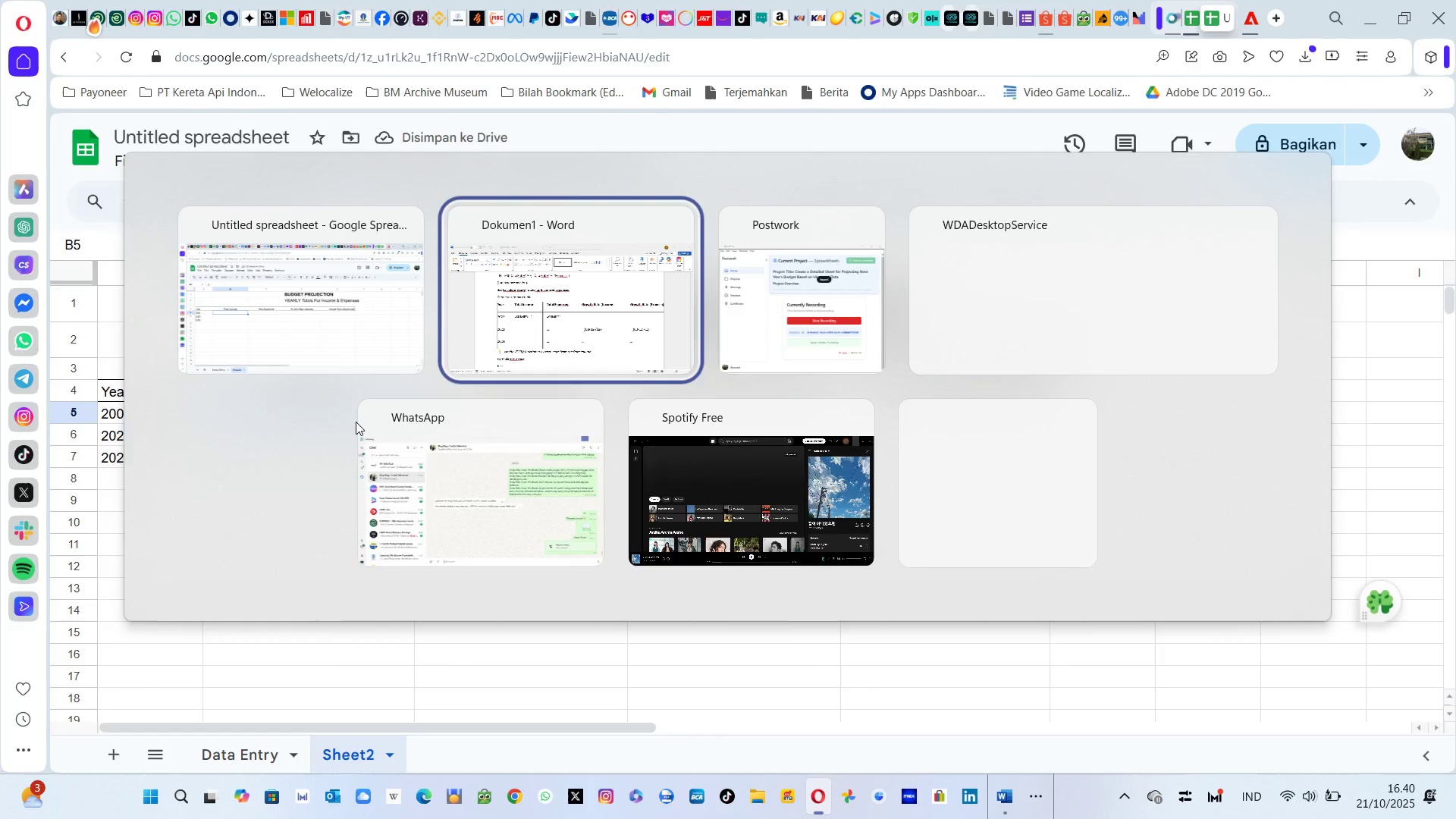 
key(Alt+Tab)
 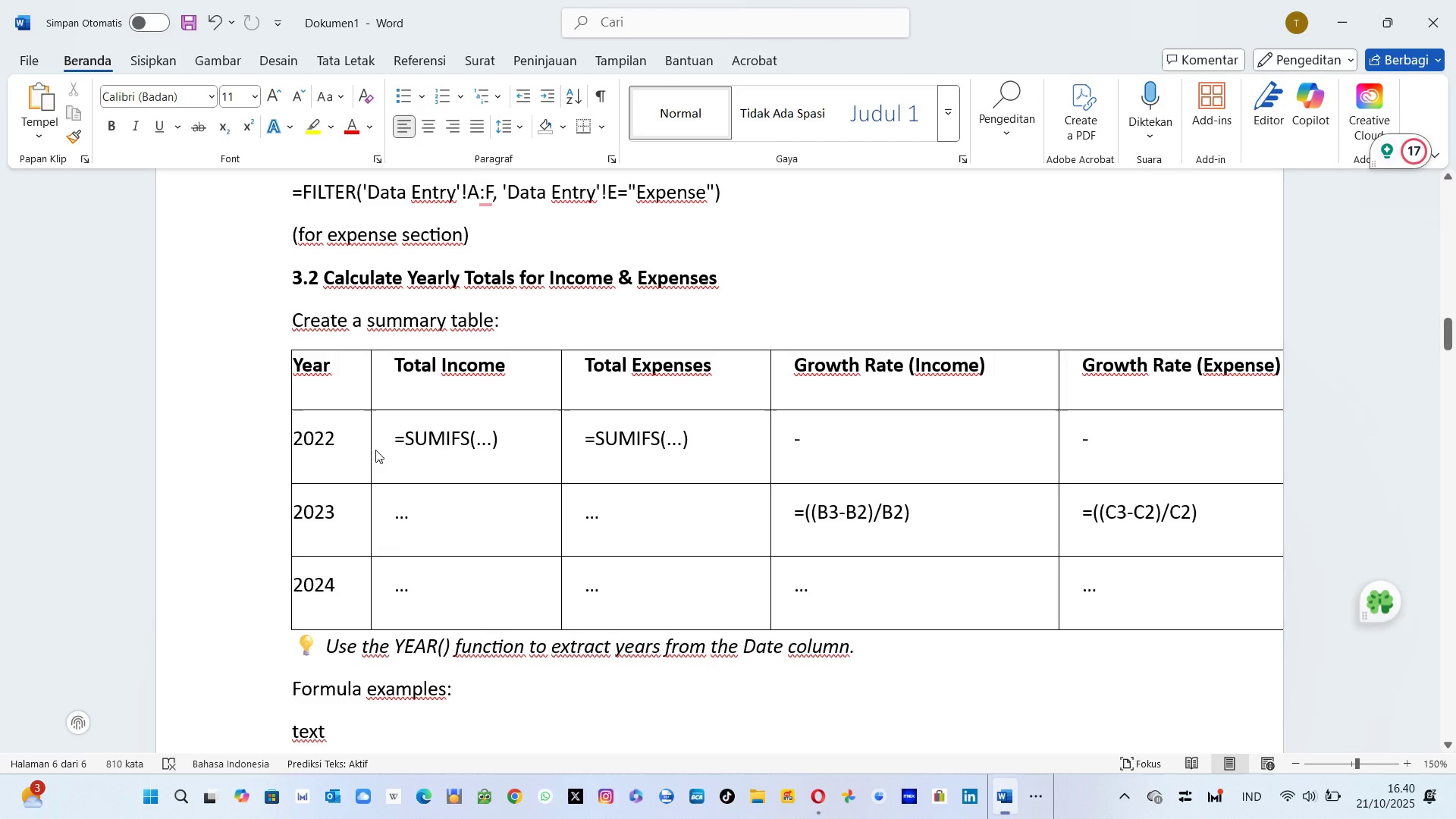 
key(Alt+AltLeft)
 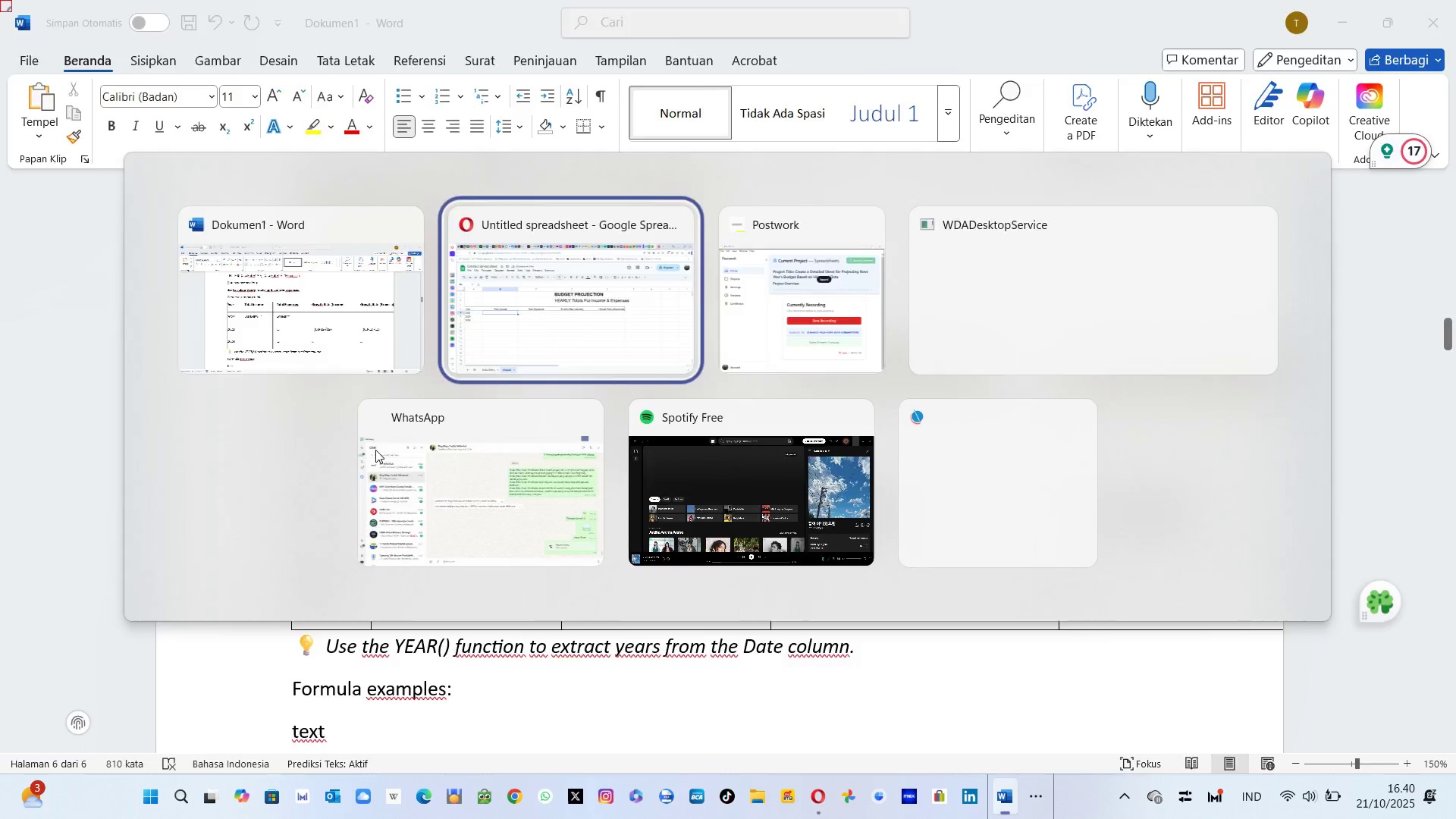 
key(Alt+Tab)
 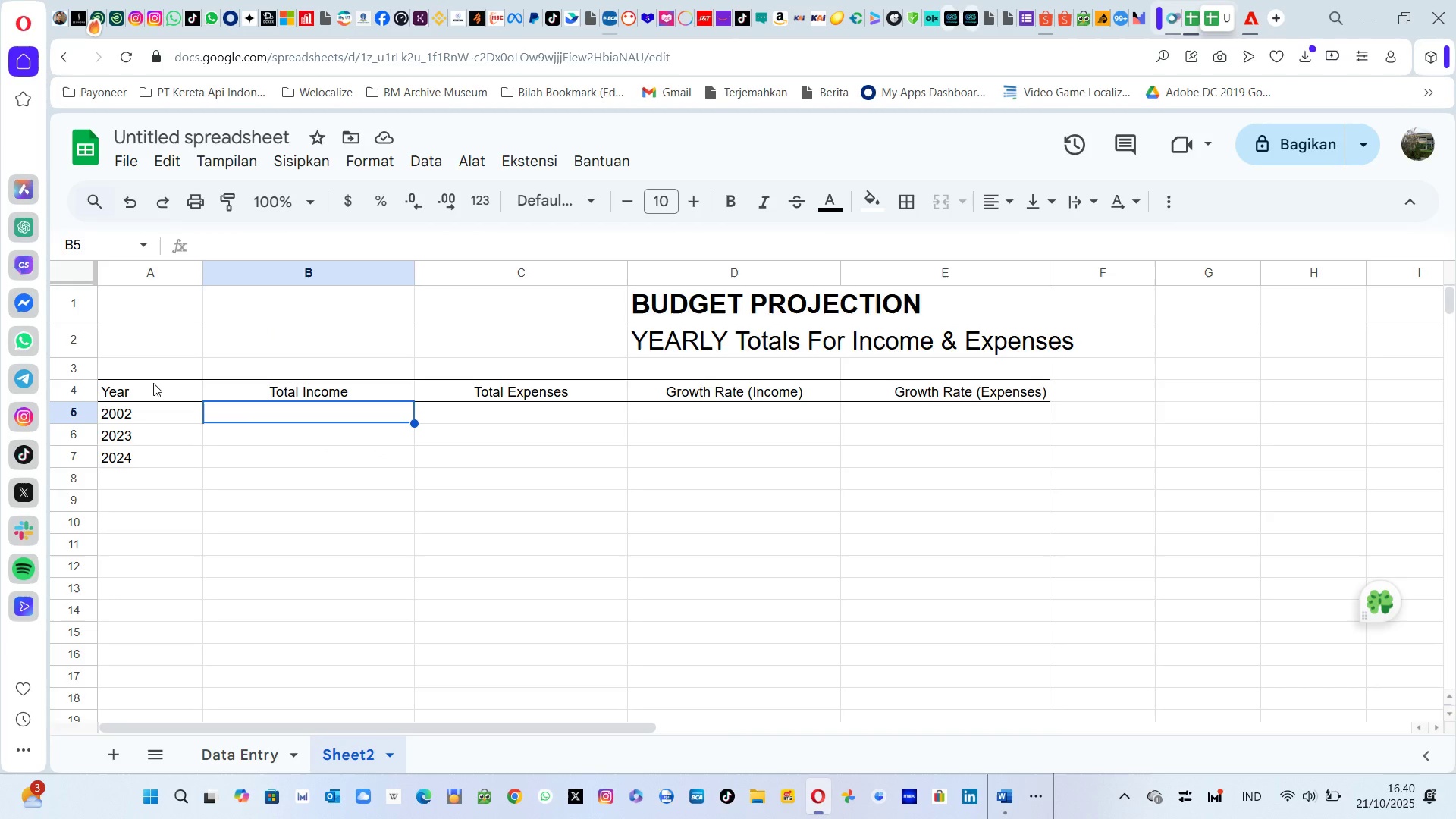 
left_click([153, 383])
 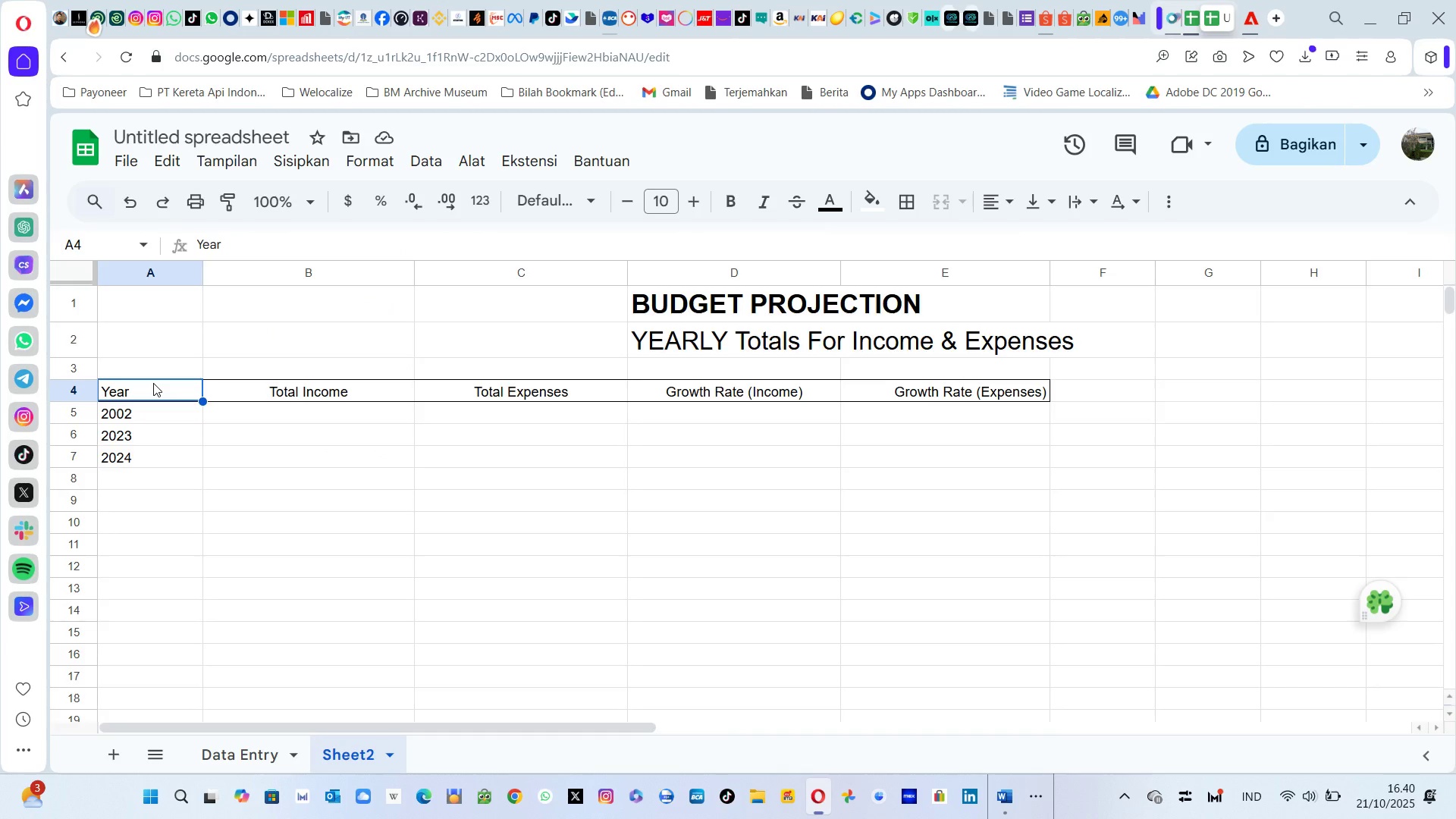 
left_click_drag(start_coordinate=[153, 383], to_coordinate=[1054, 457])
 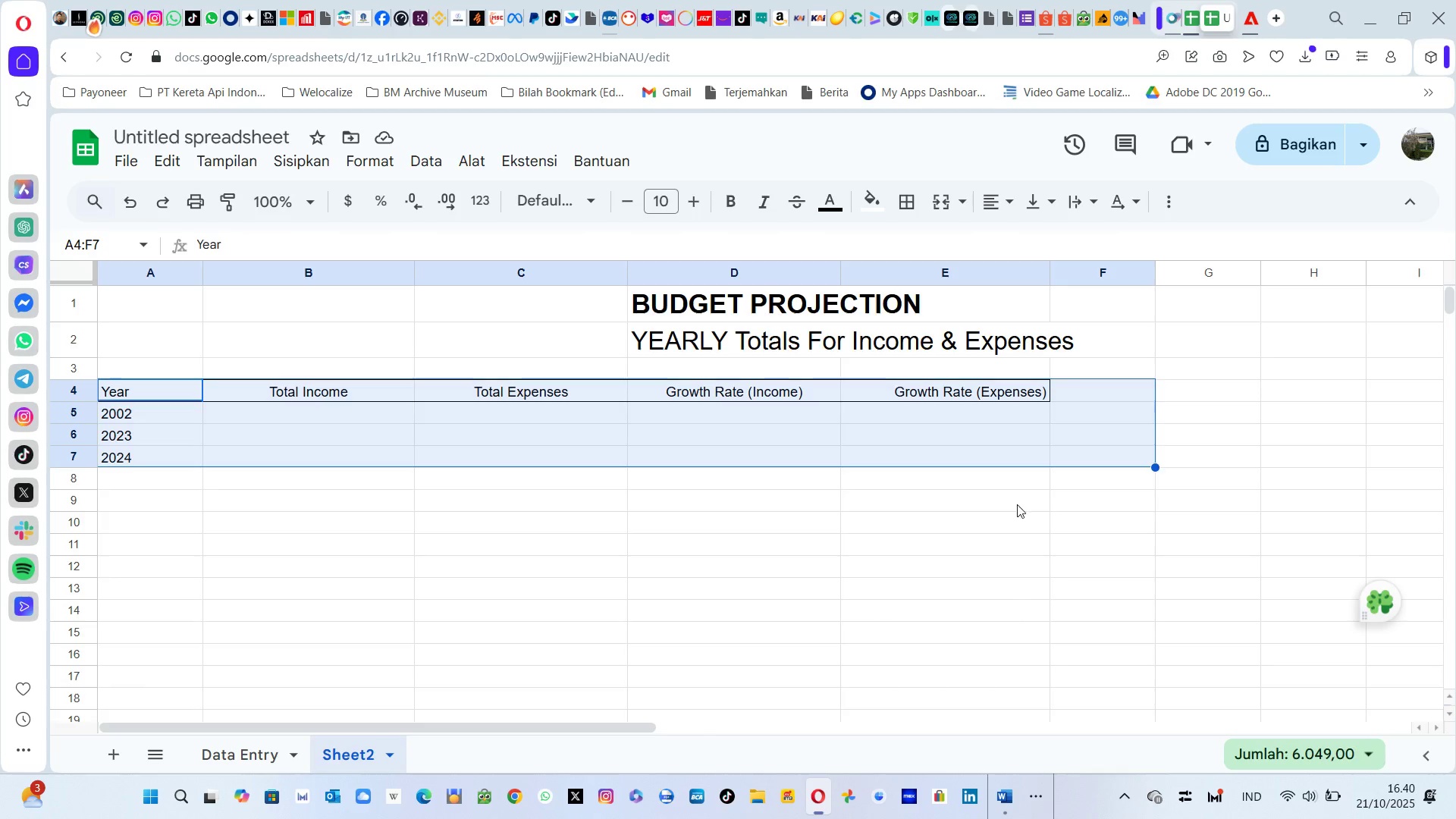 
left_click([1017, 504])
 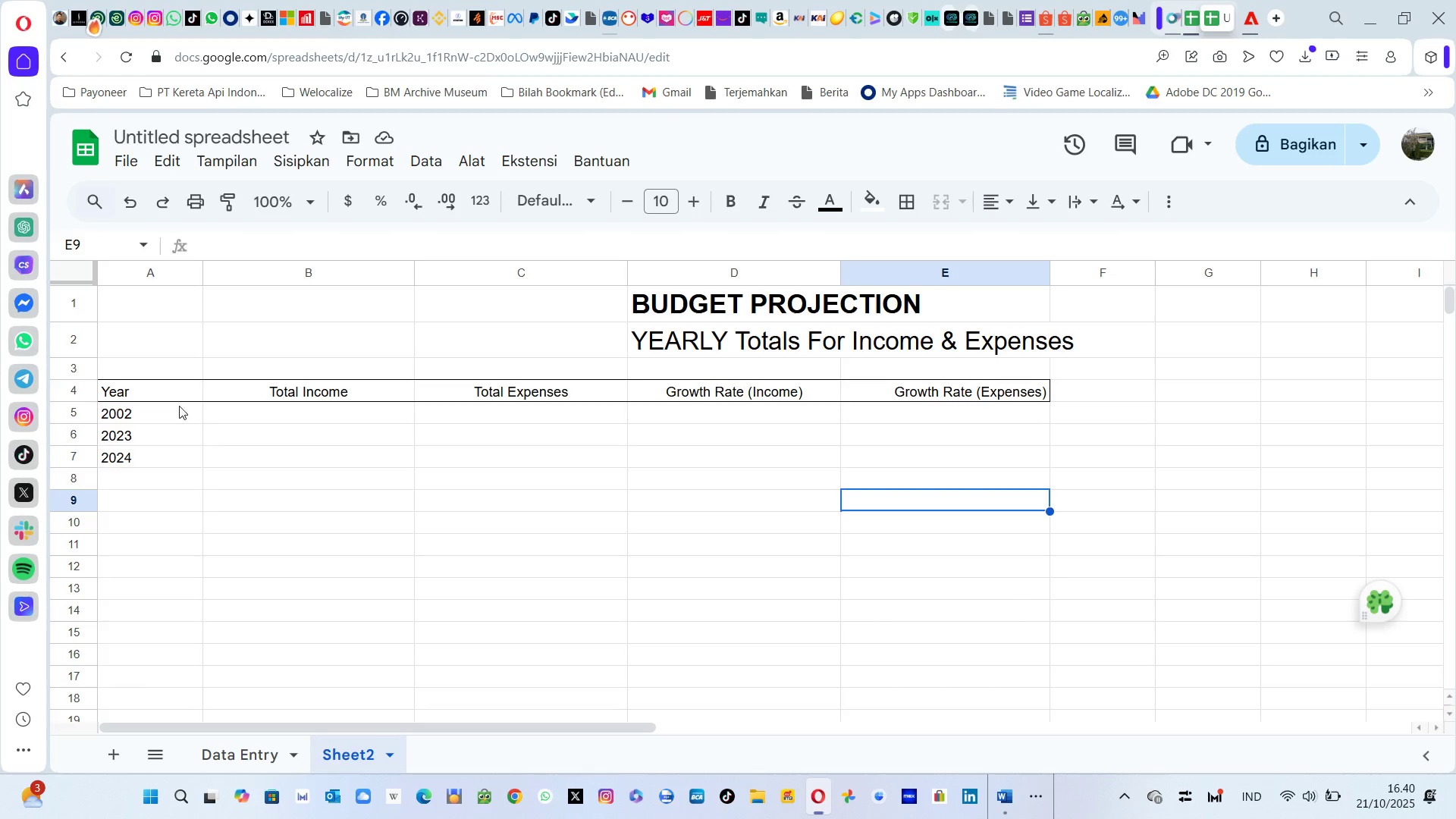 
left_click_drag(start_coordinate=[163, 396], to_coordinate=[956, 457])
 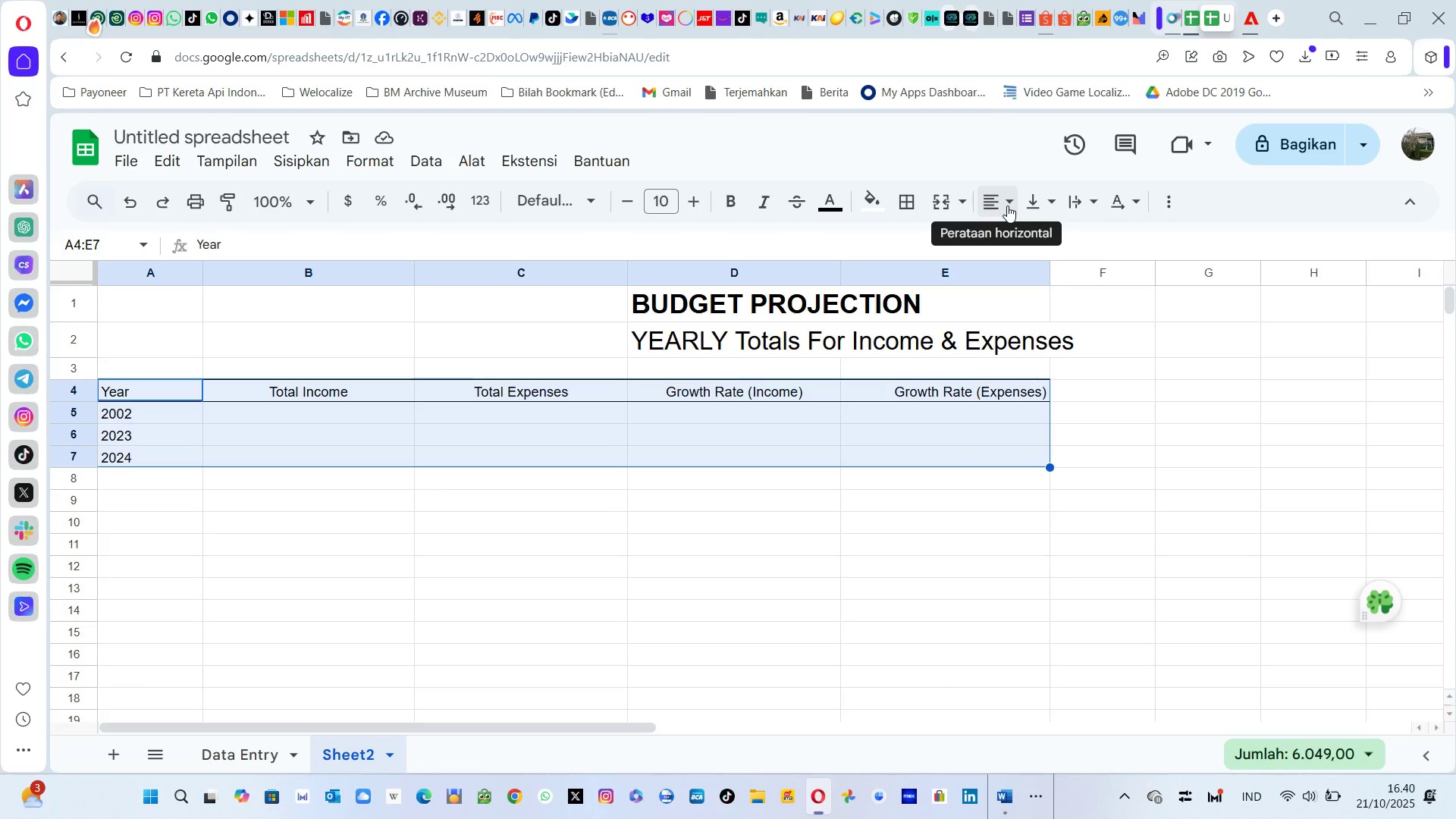 
left_click([1007, 206])
 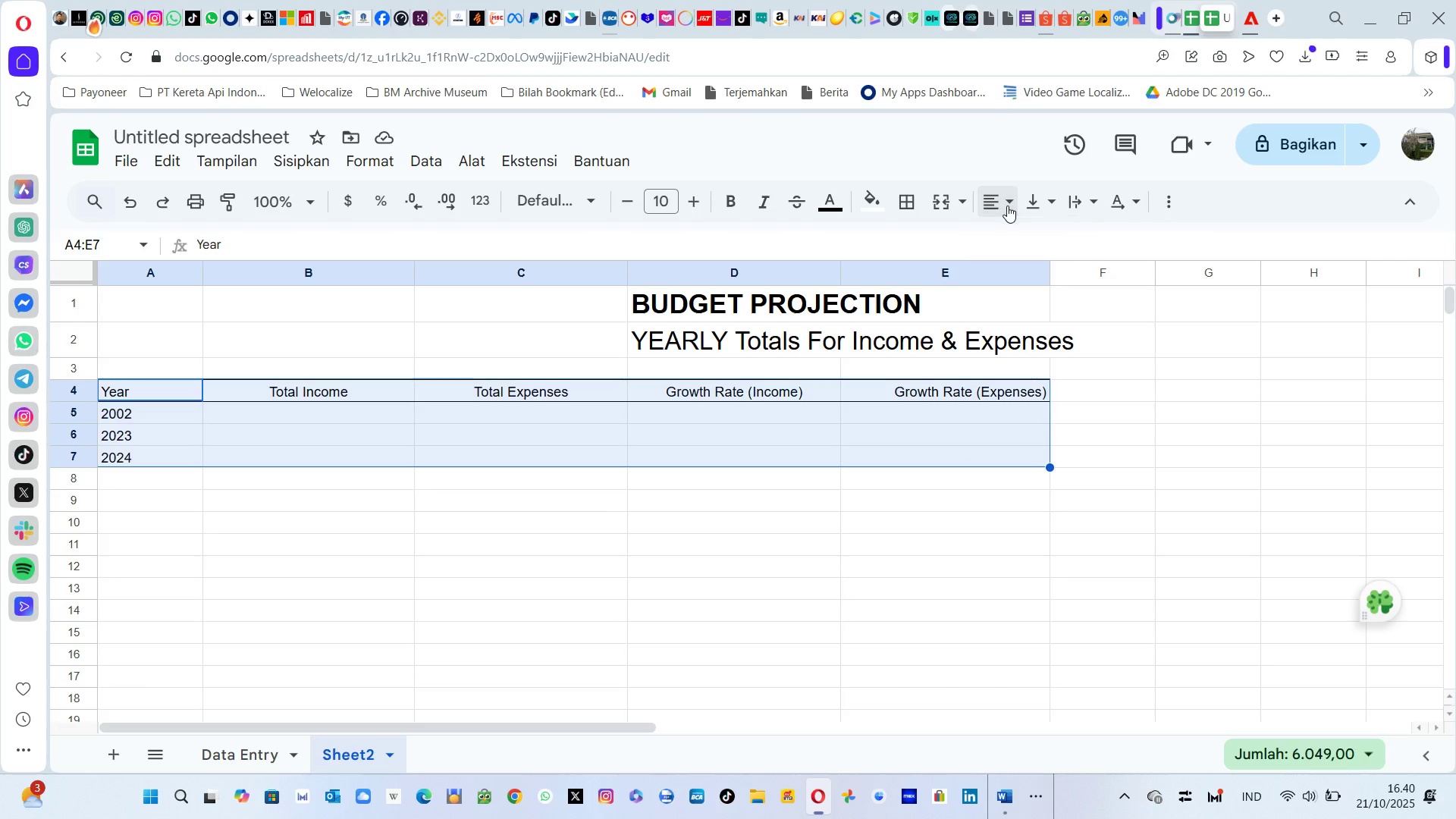 
left_click([1007, 206])
 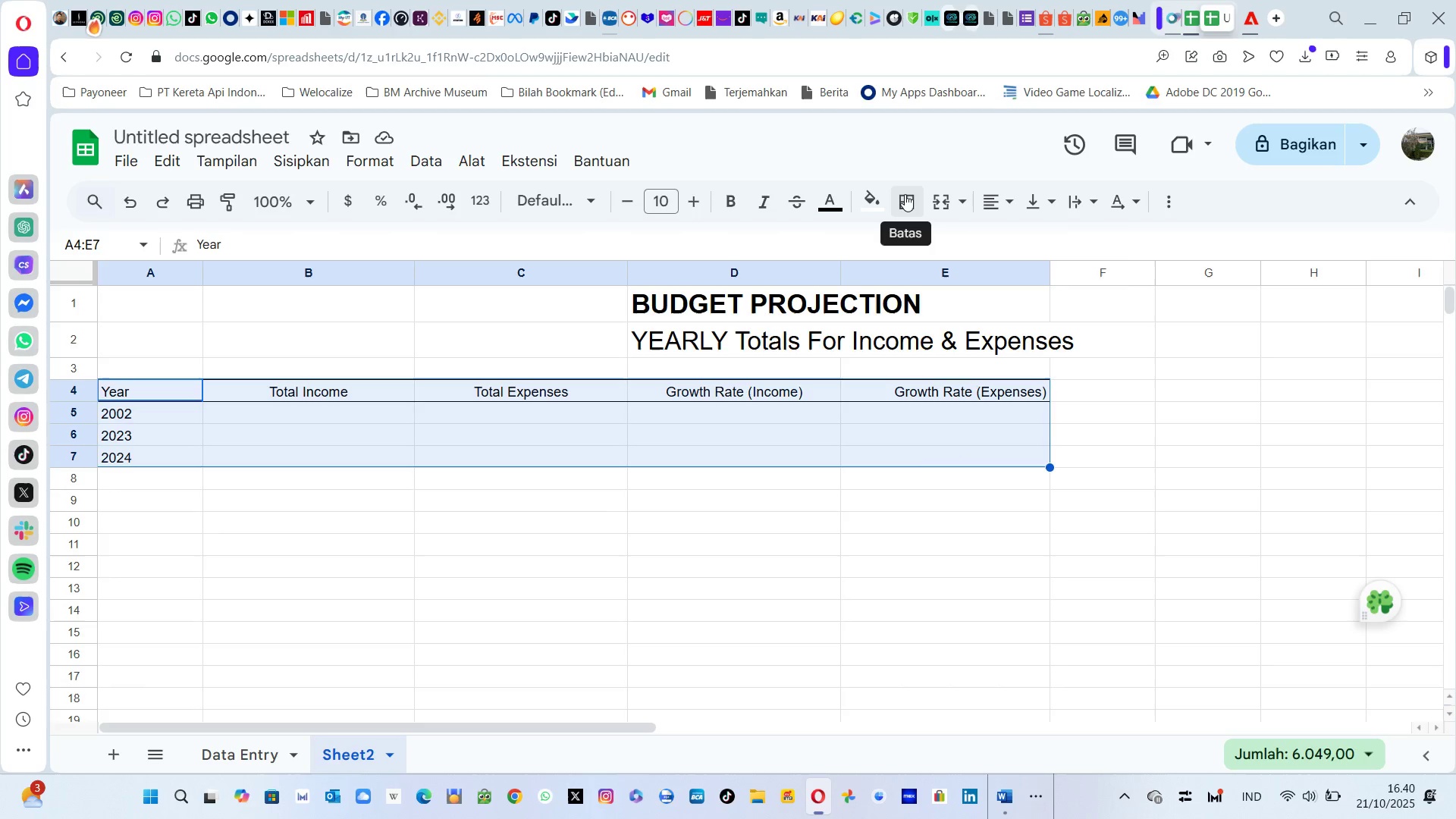 
left_click([905, 194])
 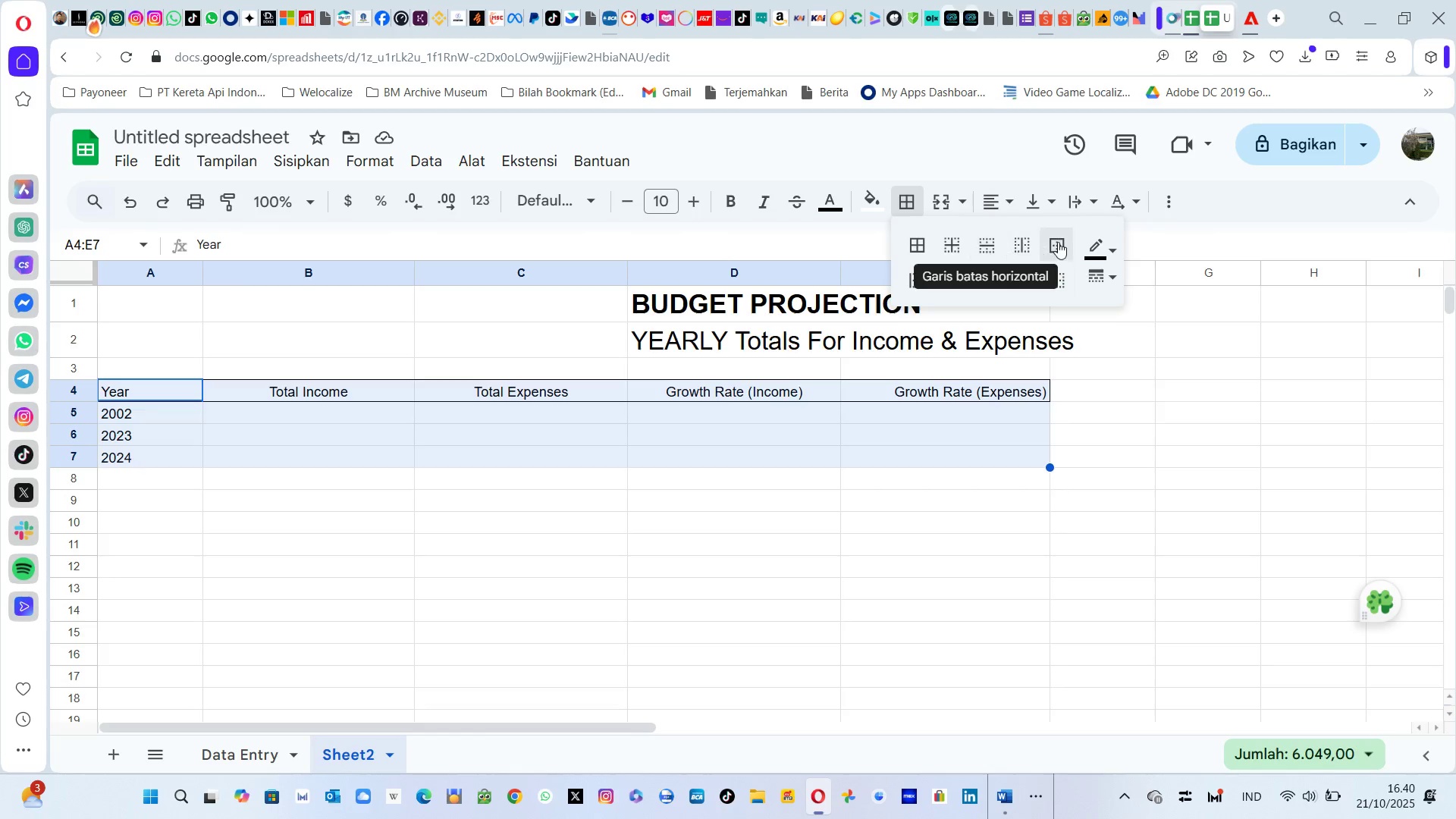 
left_click([1059, 242])
 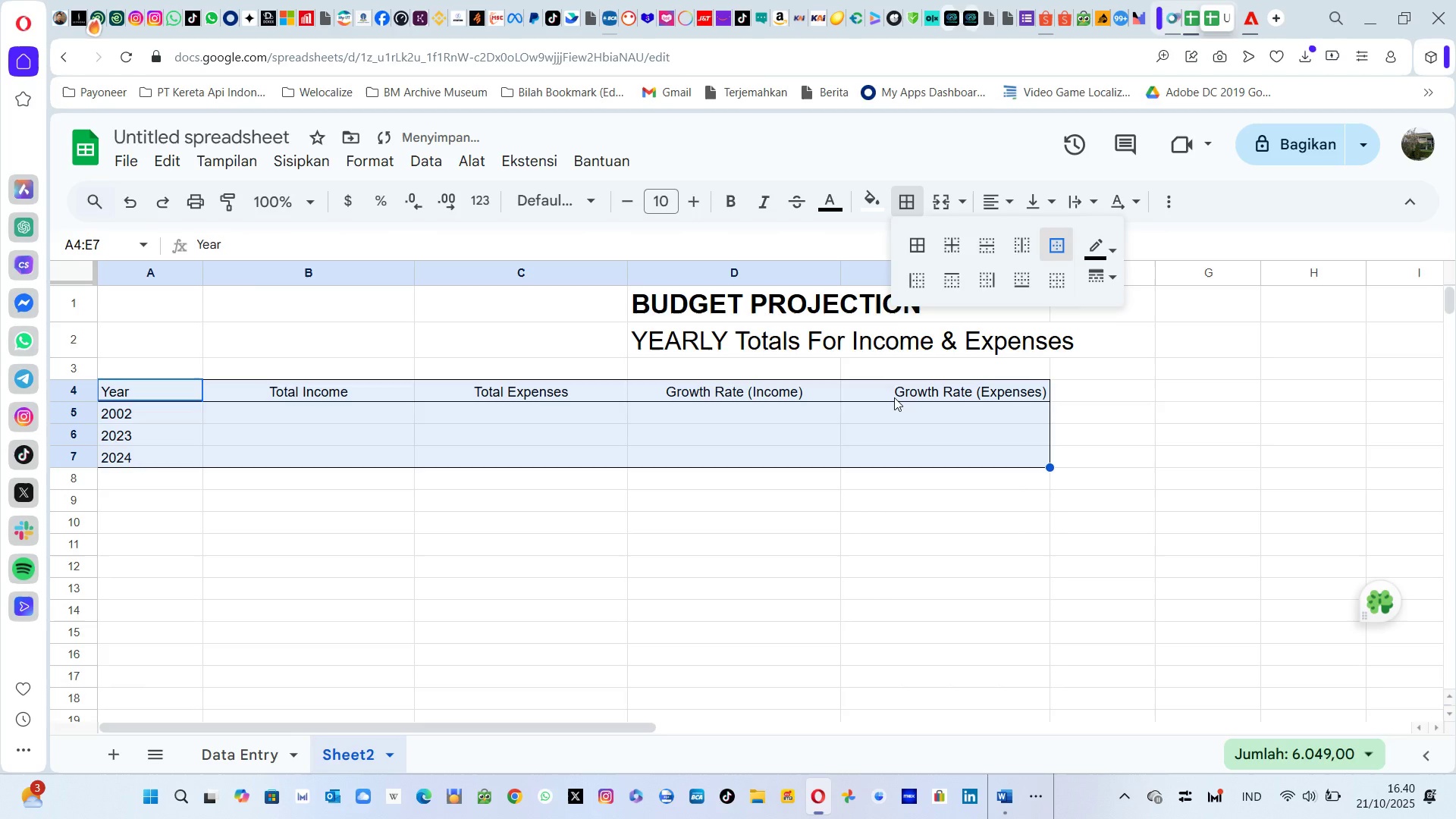 
left_click([894, 397])
 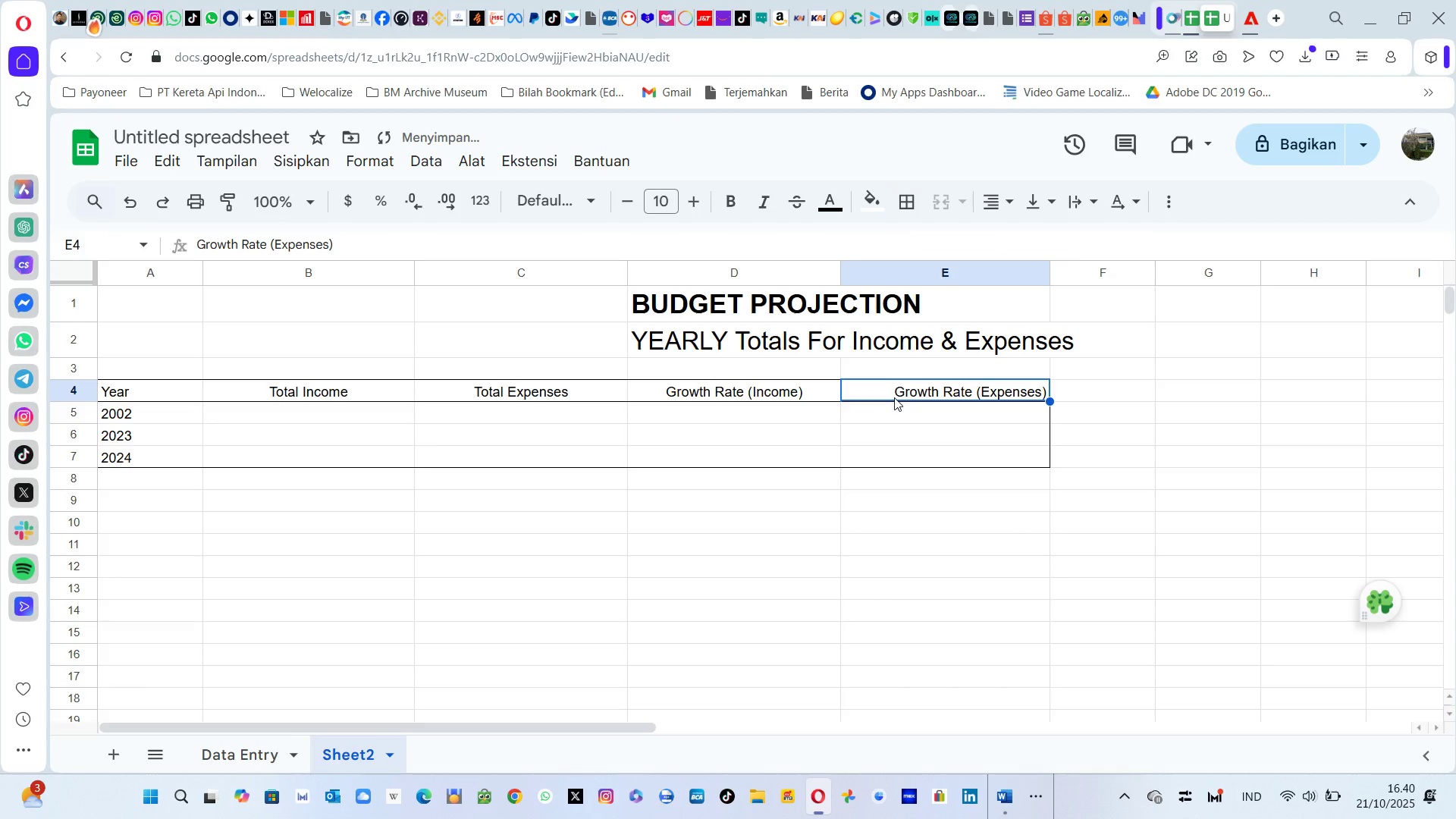 
left_click_drag(start_coordinate=[894, 397], to_coordinate=[902, 449])
 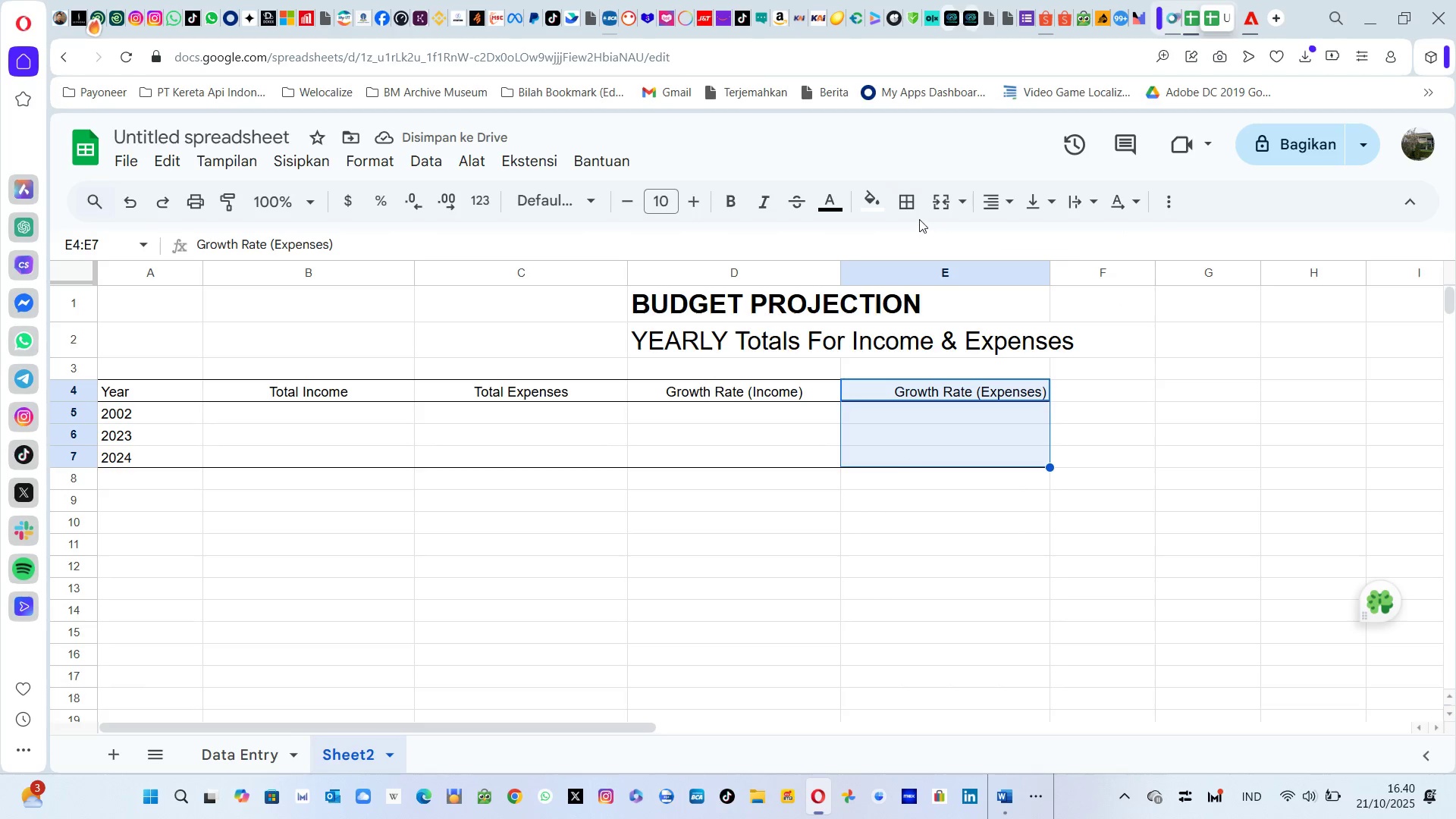 
left_click([915, 209])
 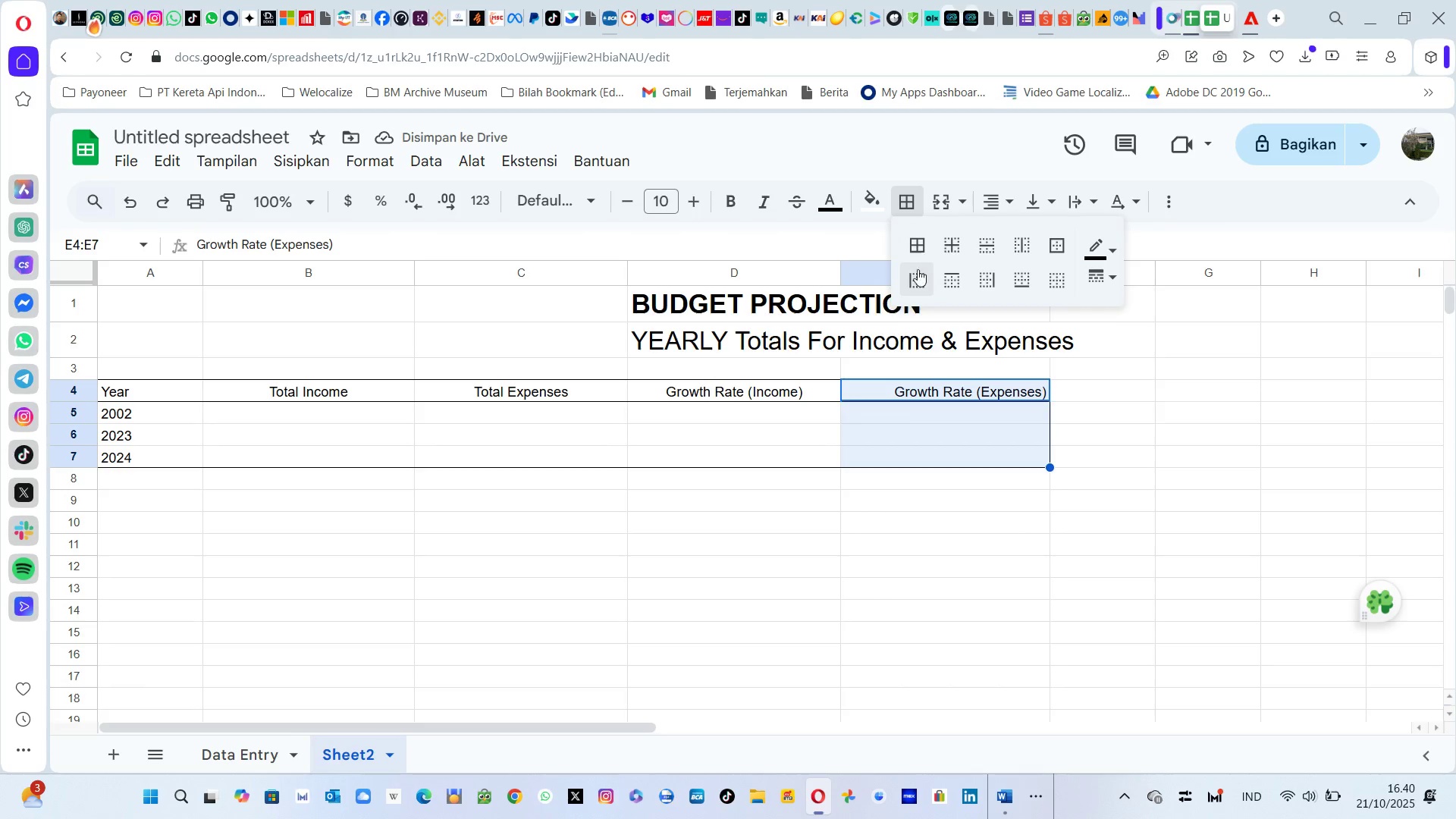 
left_click([914, 273])
 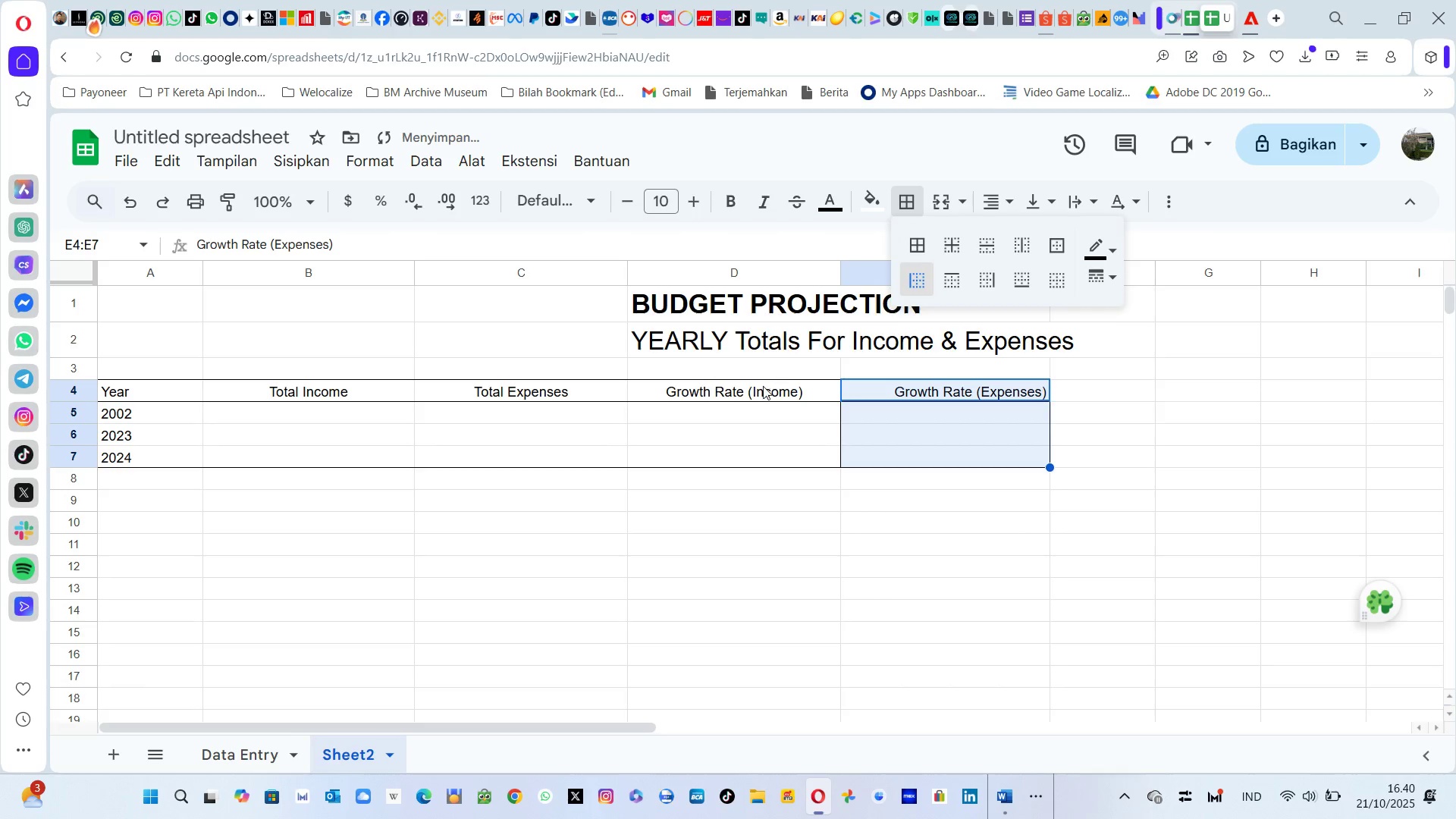 
left_click_drag(start_coordinate=[761, 392], to_coordinate=[772, 462])
 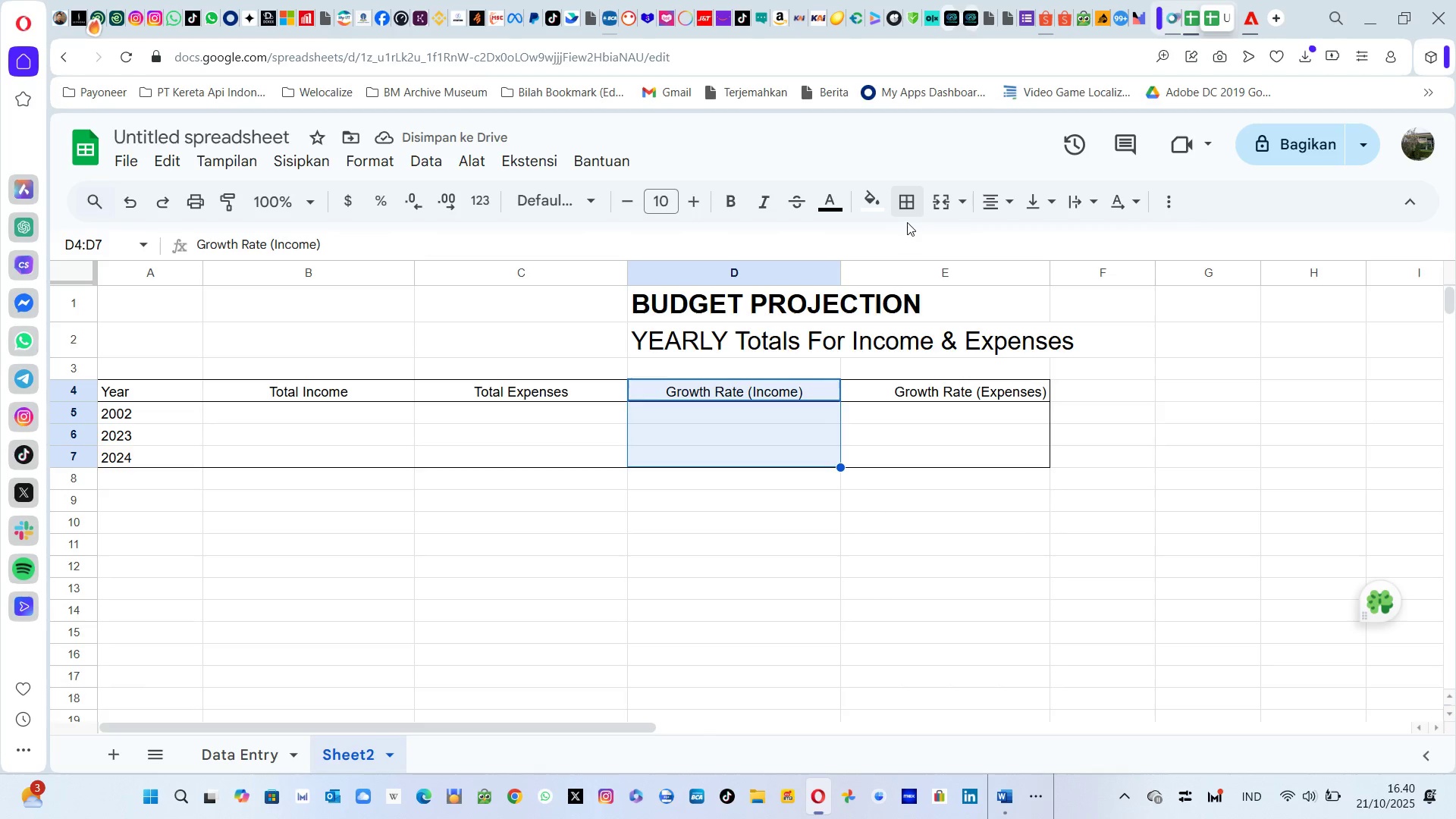 
left_click([908, 212])
 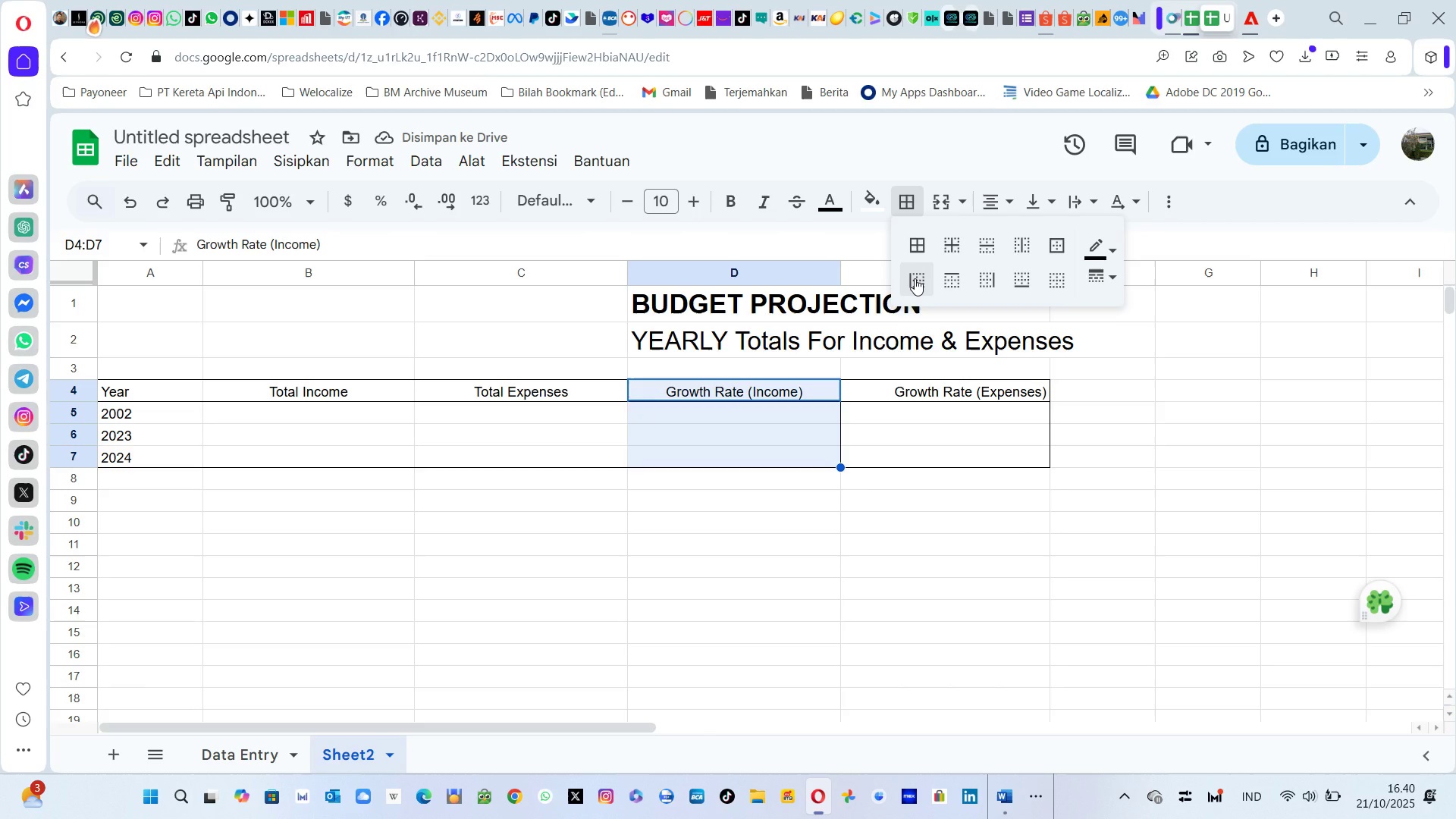 
left_click([915, 278])
 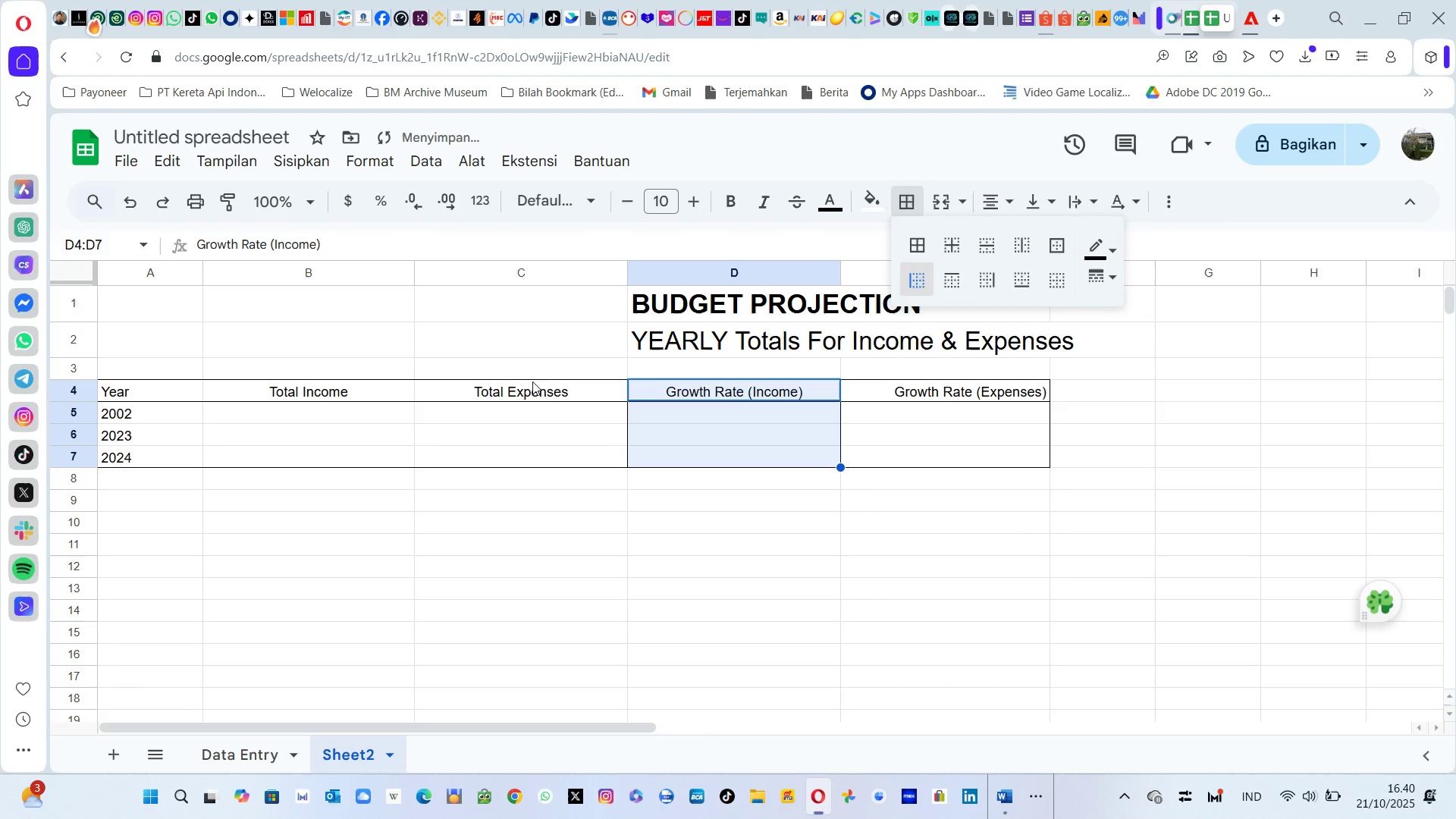 
left_click_drag(start_coordinate=[532, 399], to_coordinate=[537, 450])
 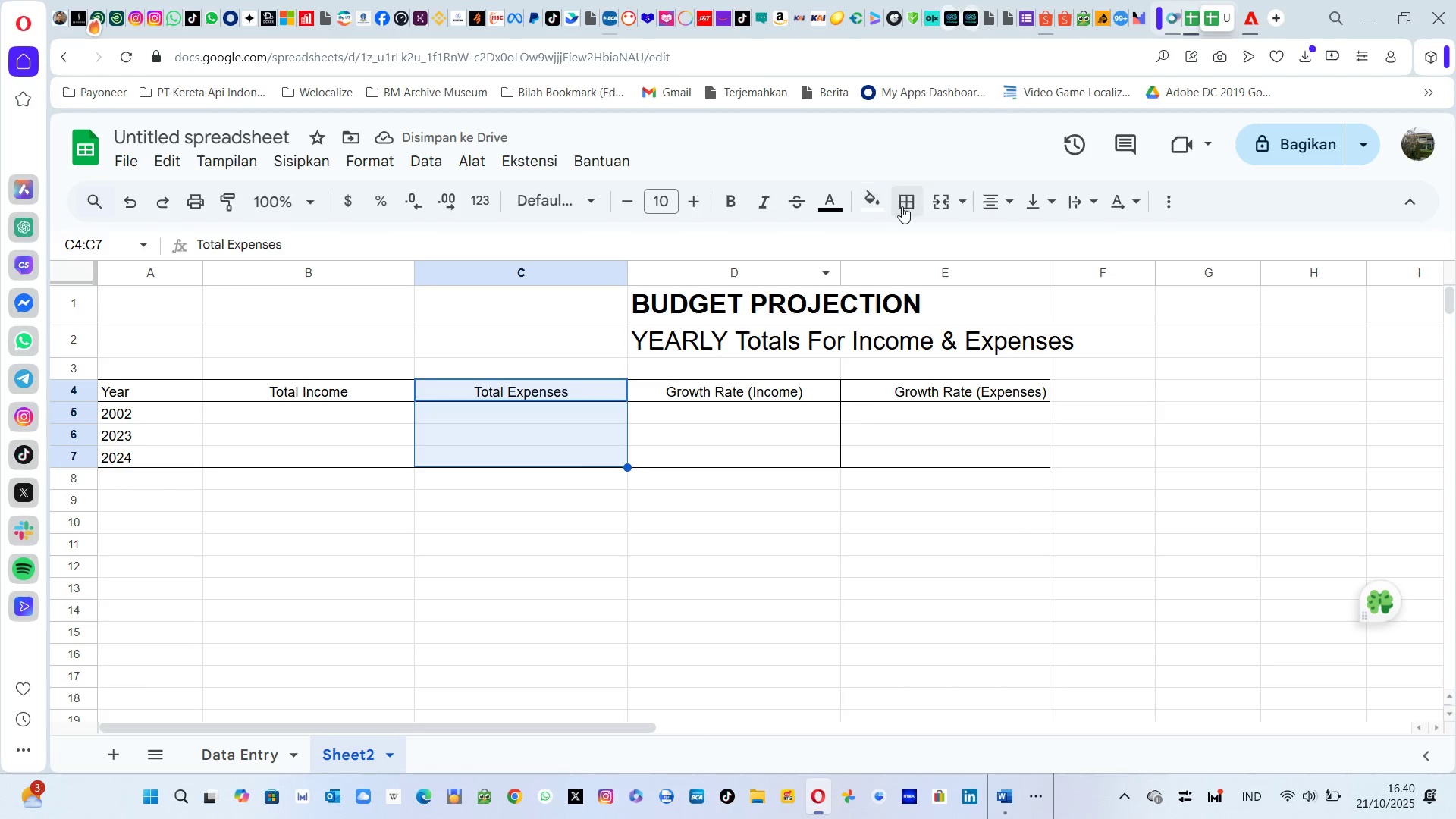 
left_click([902, 206])
 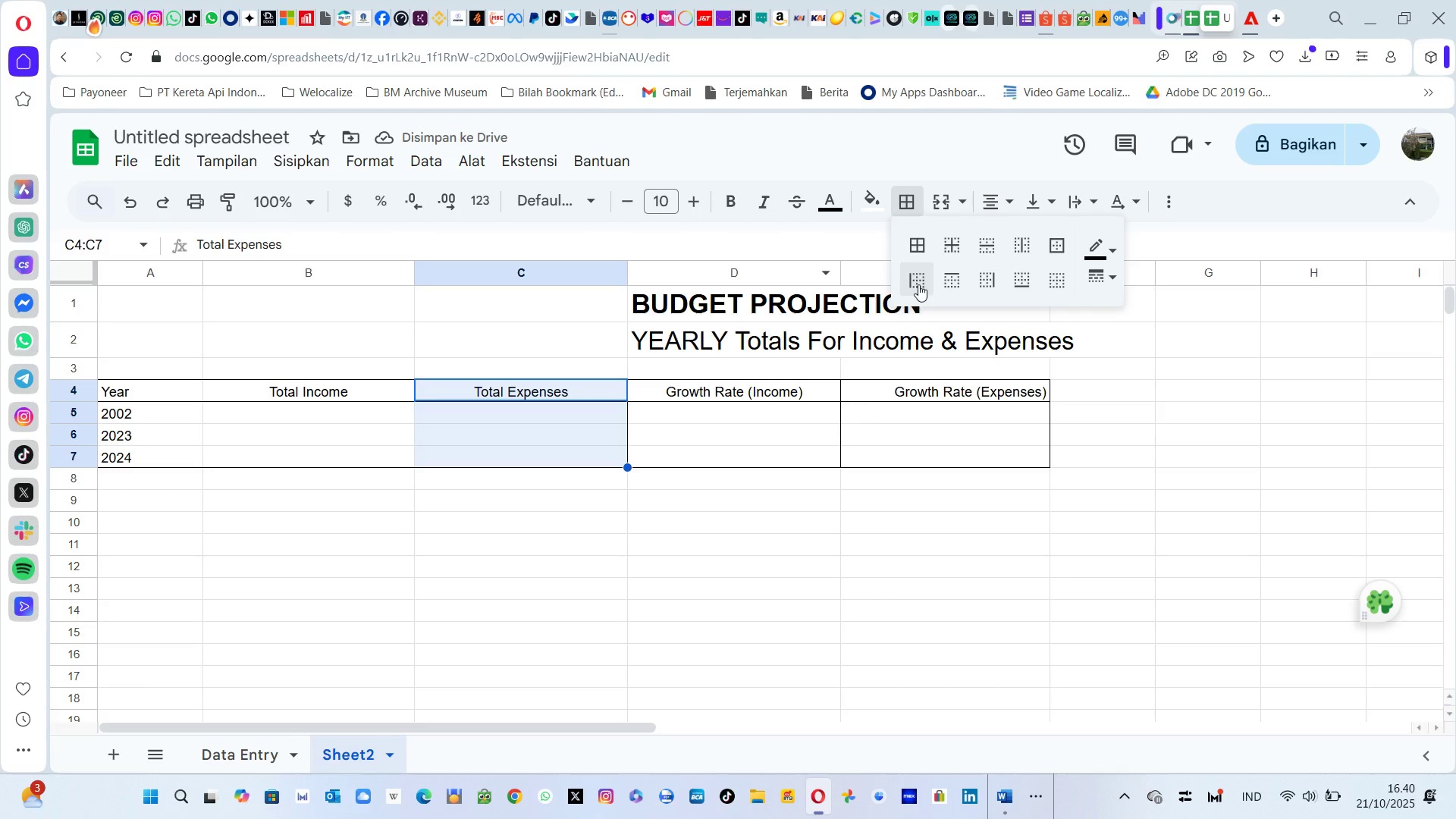 
left_click([918, 284])
 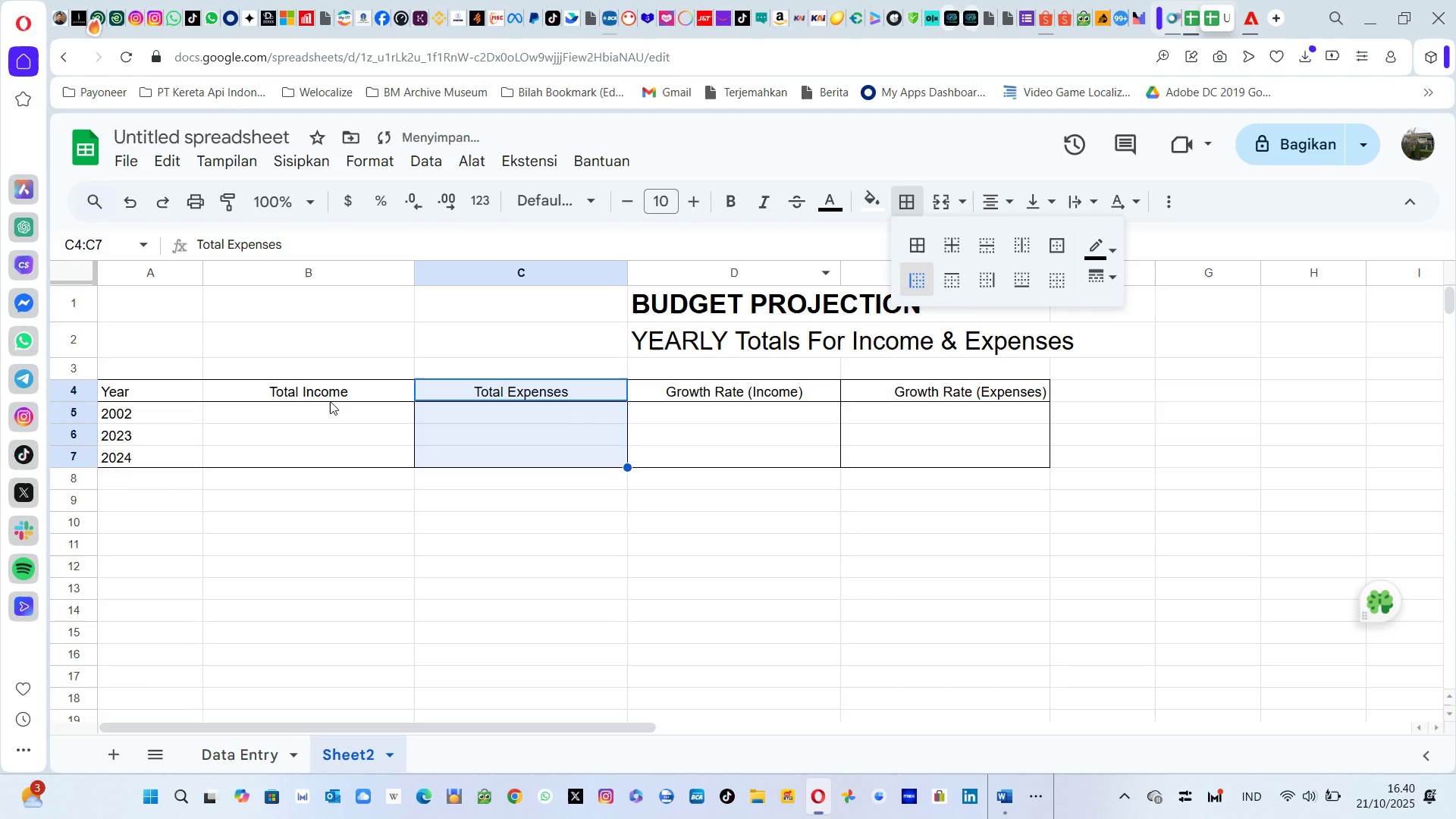 
left_click_drag(start_coordinate=[330, 399], to_coordinate=[340, 447])
 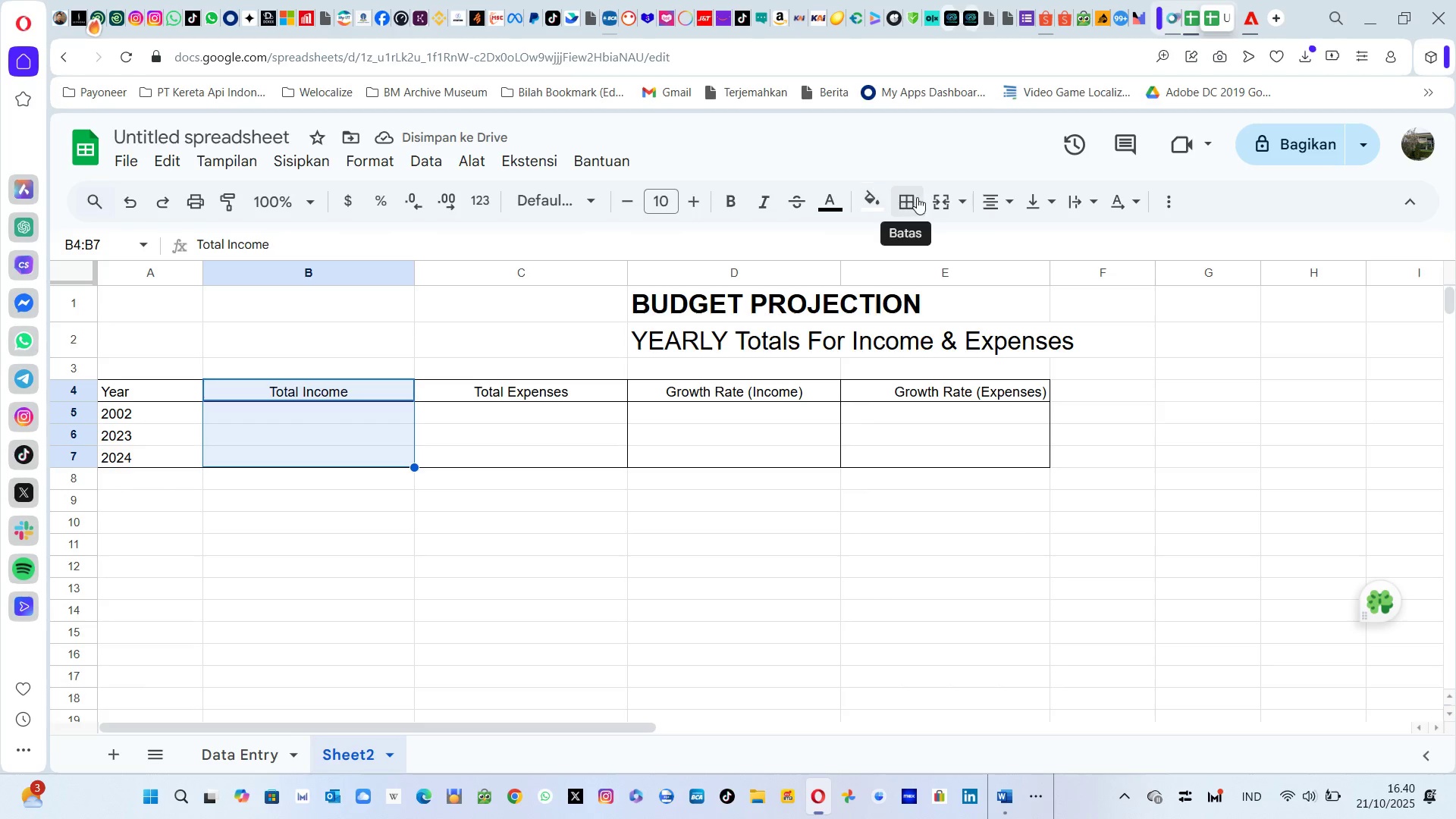 
left_click([920, 197])
 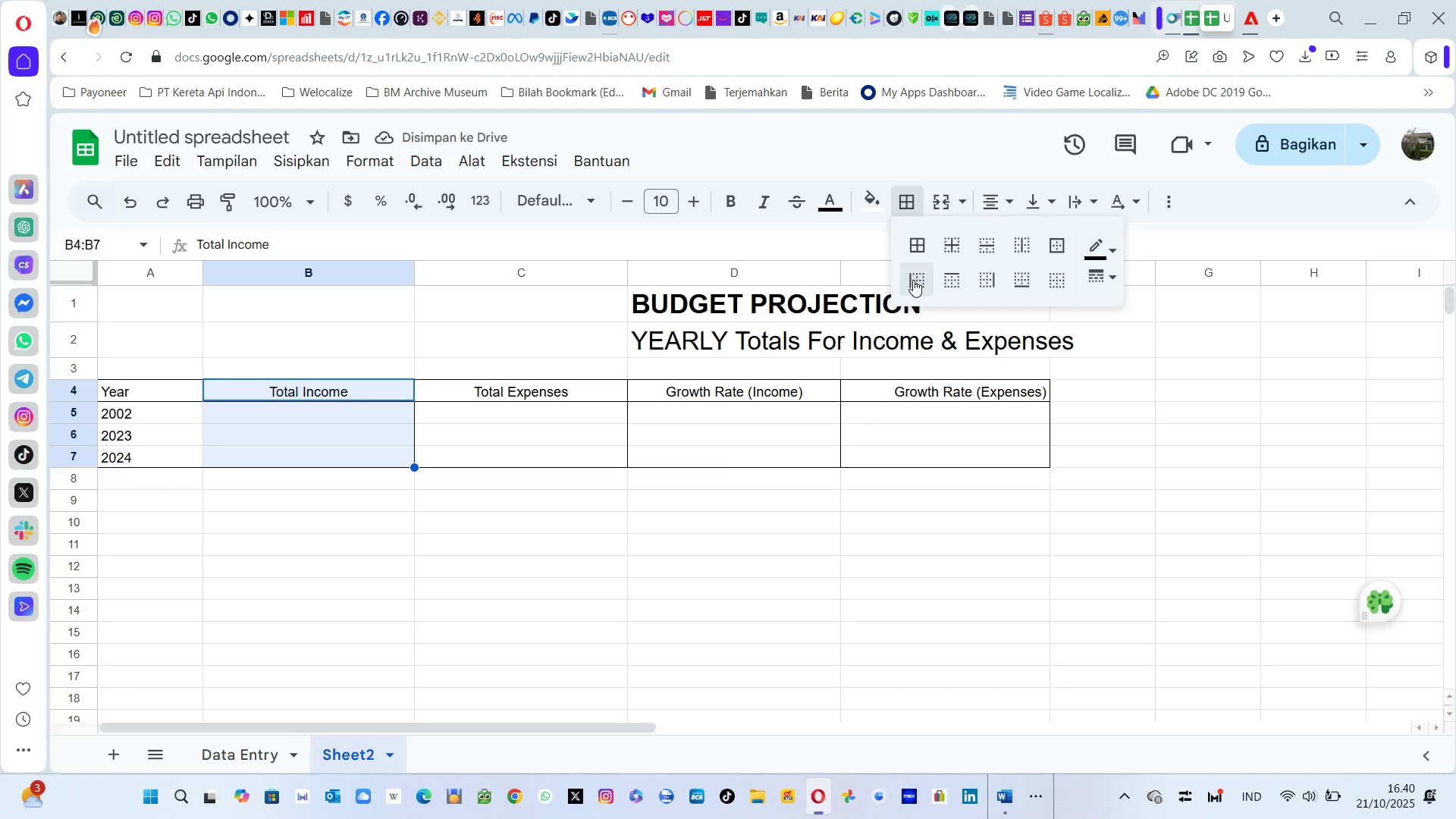 
left_click([913, 280])
 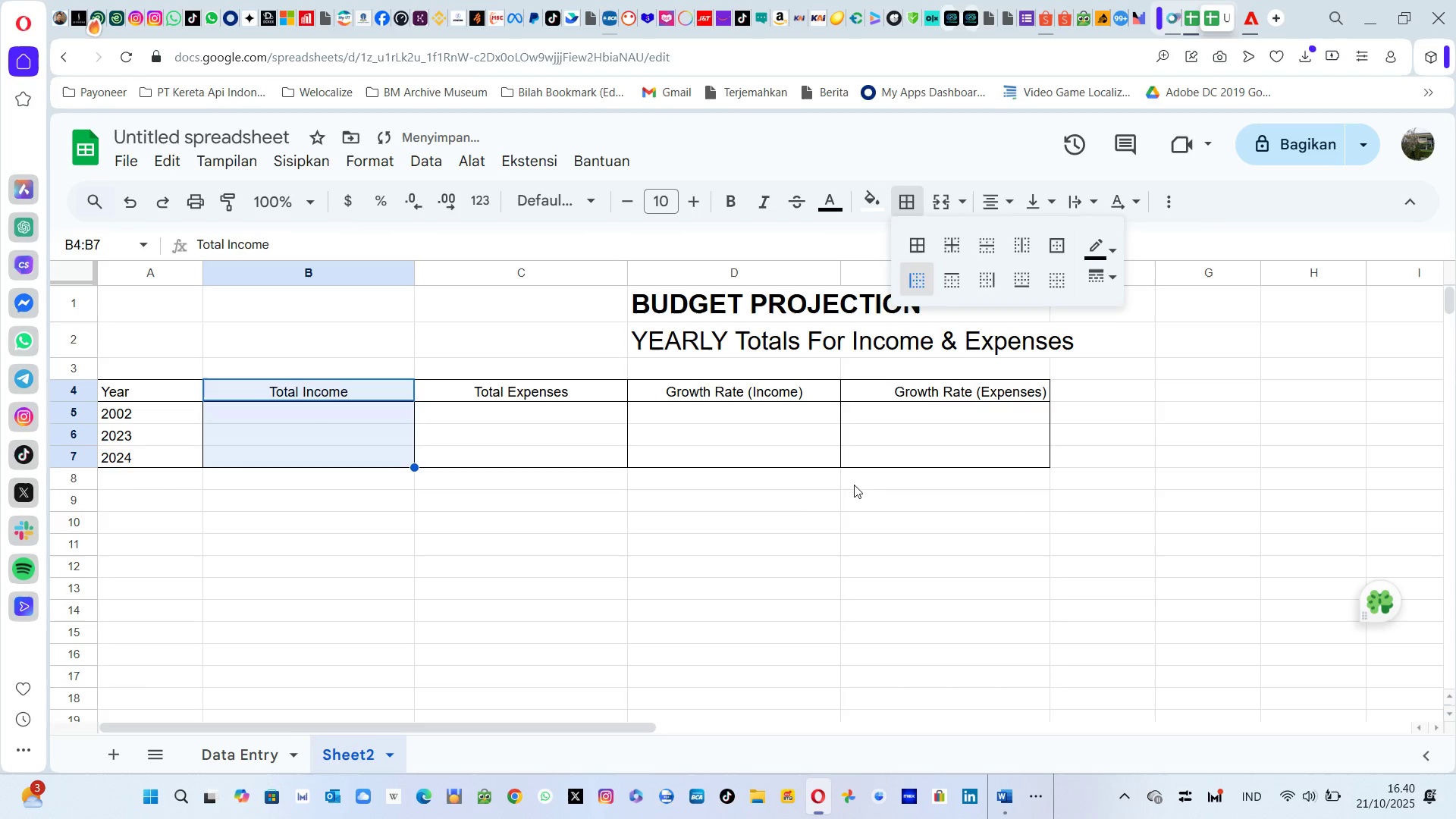 
left_click([796, 498])
 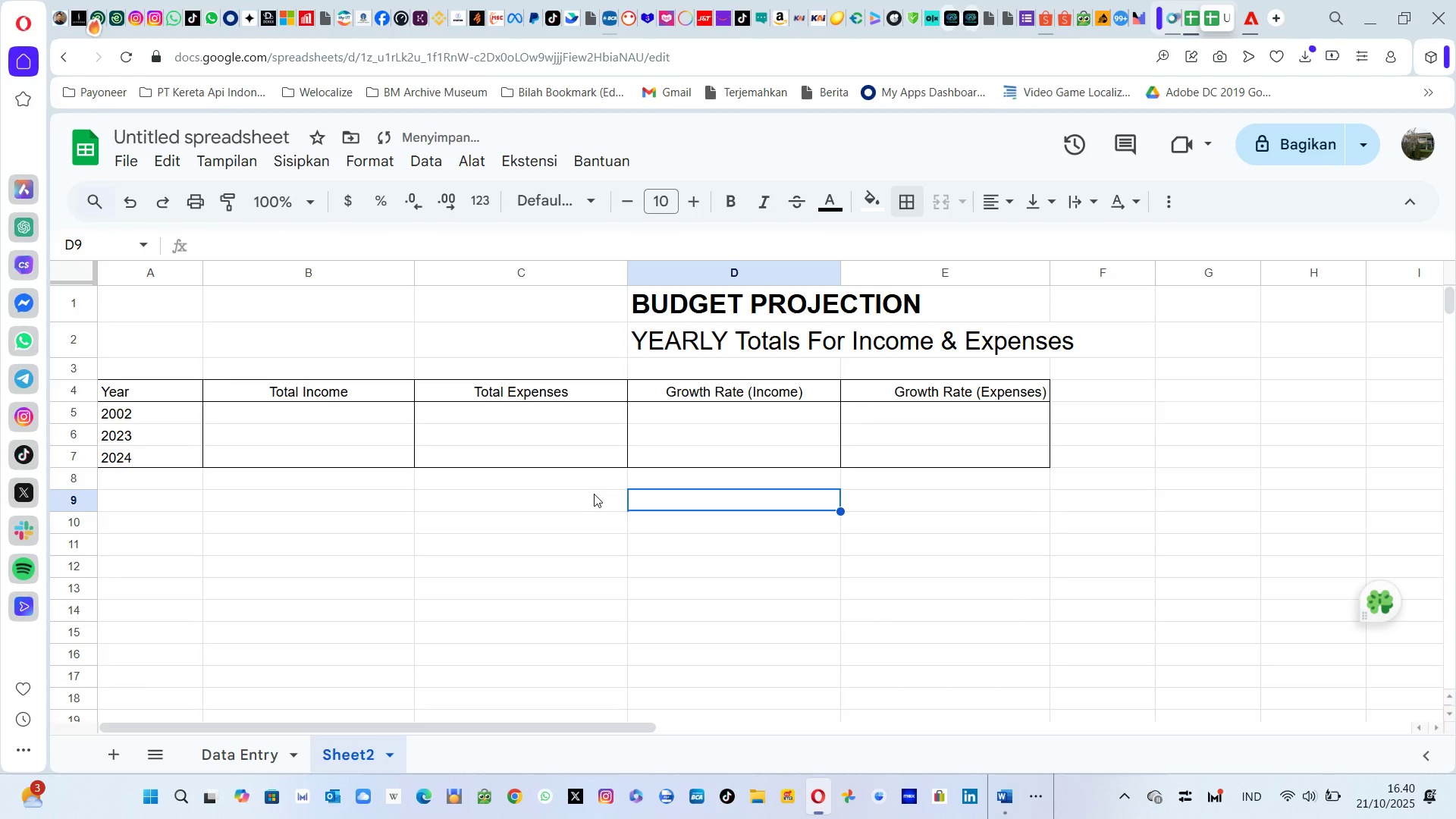 
key(Alt+Tab)
 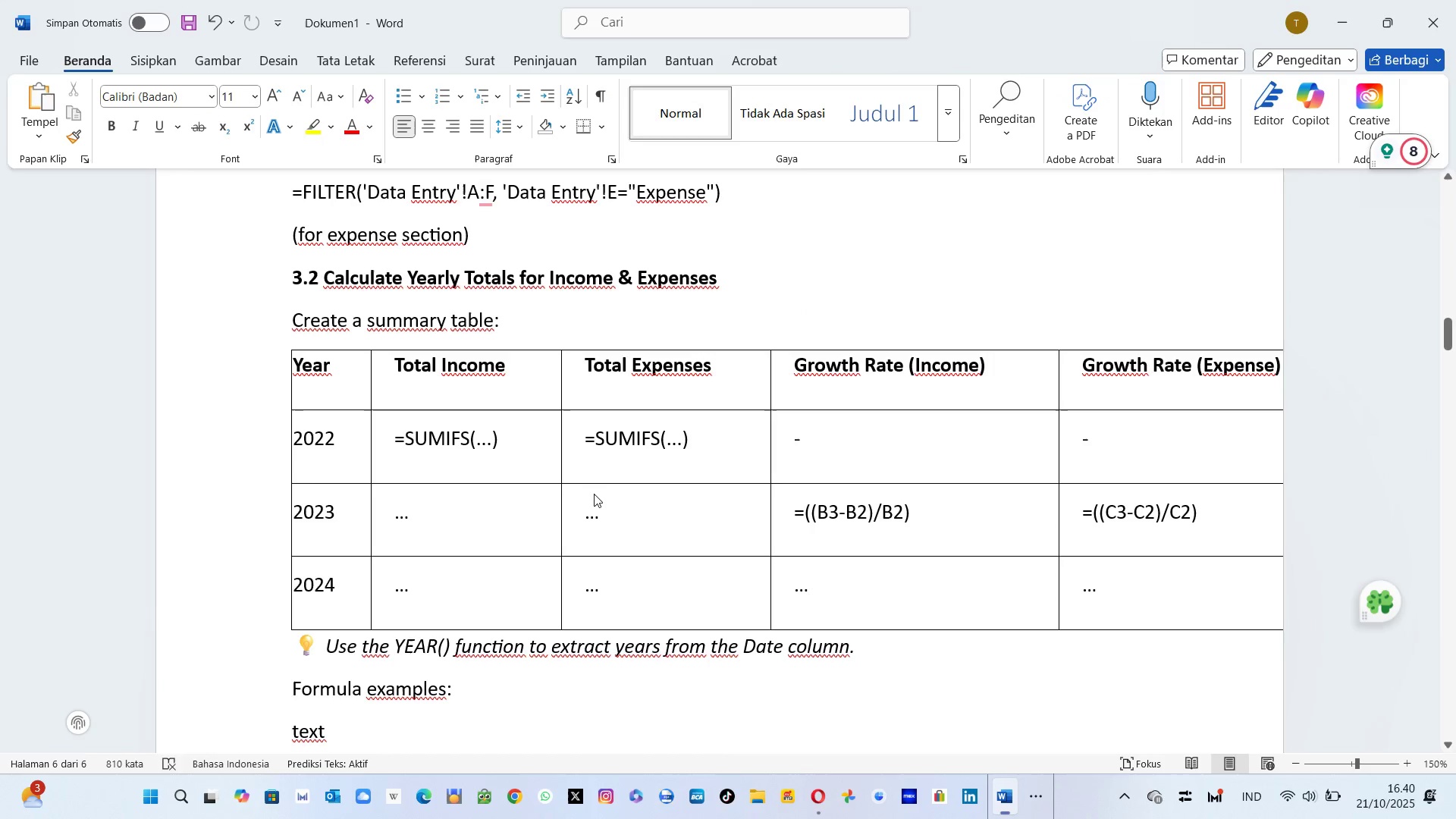 
scroll: coordinate [594, 494], scroll_direction: down, amount: 4.0
 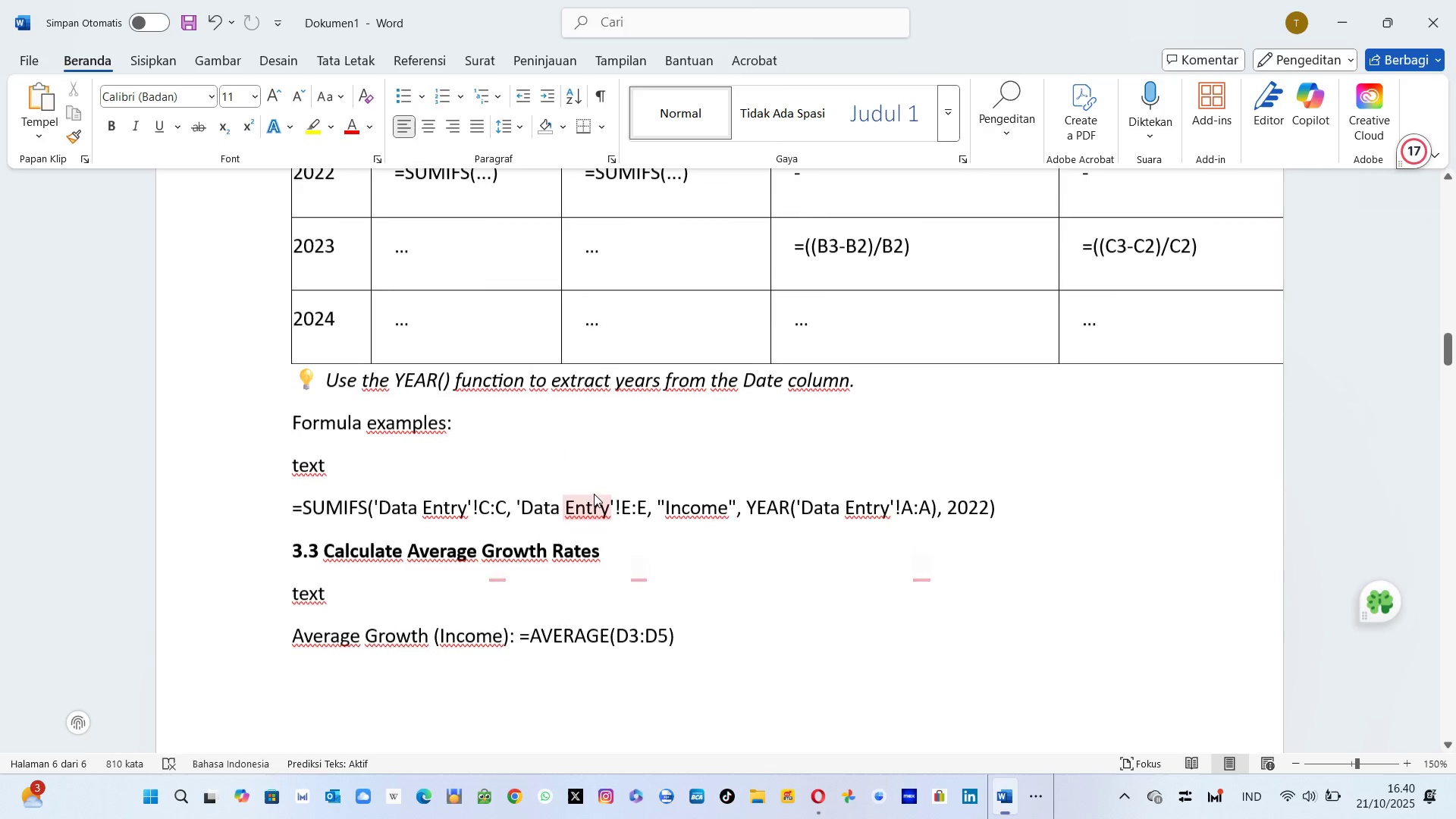 
scroll: coordinate [594, 494], scroll_direction: none, amount: 0.0
 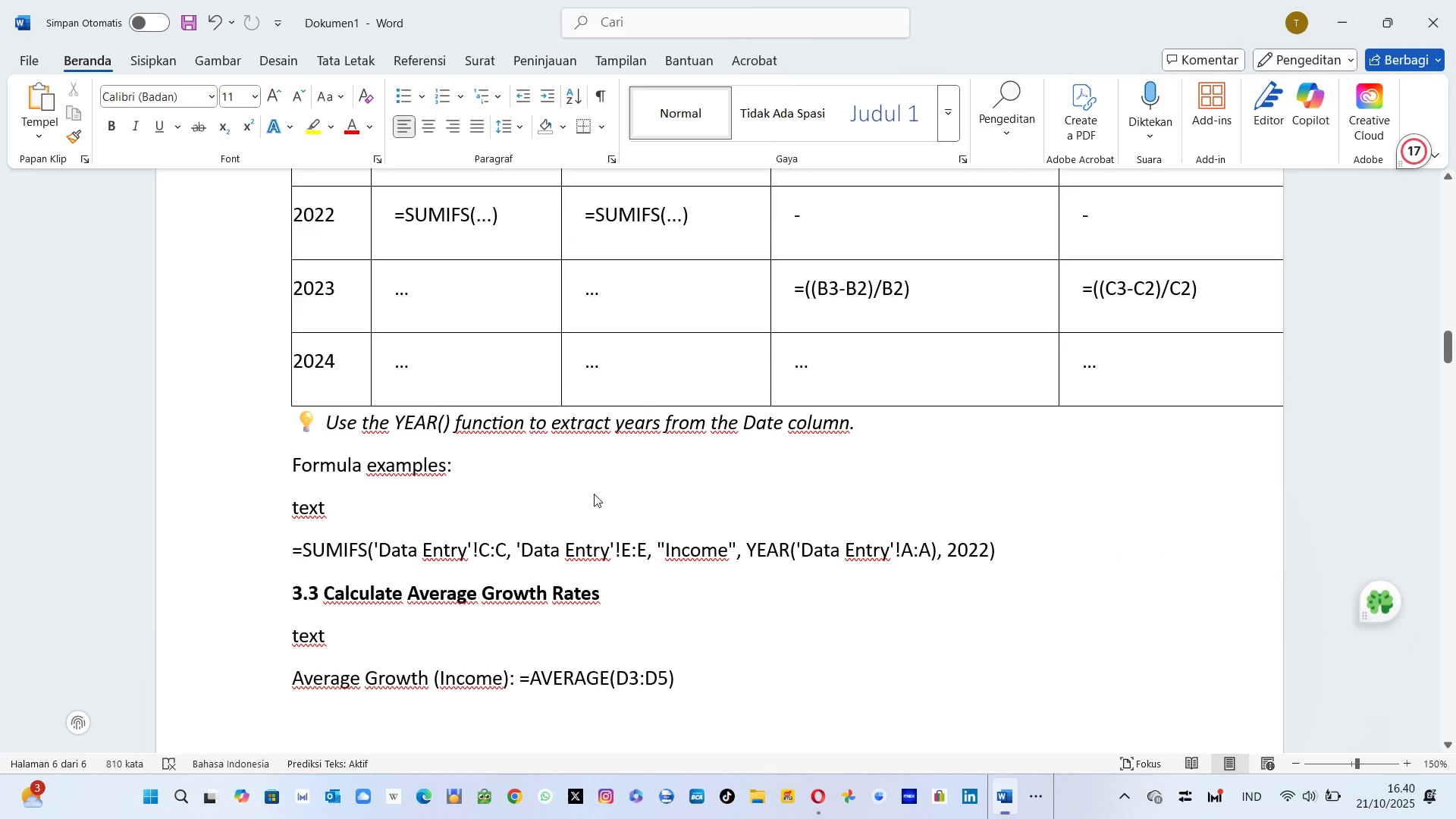 
scroll: coordinate [594, 494], scroll_direction: up, amount: 1.0
 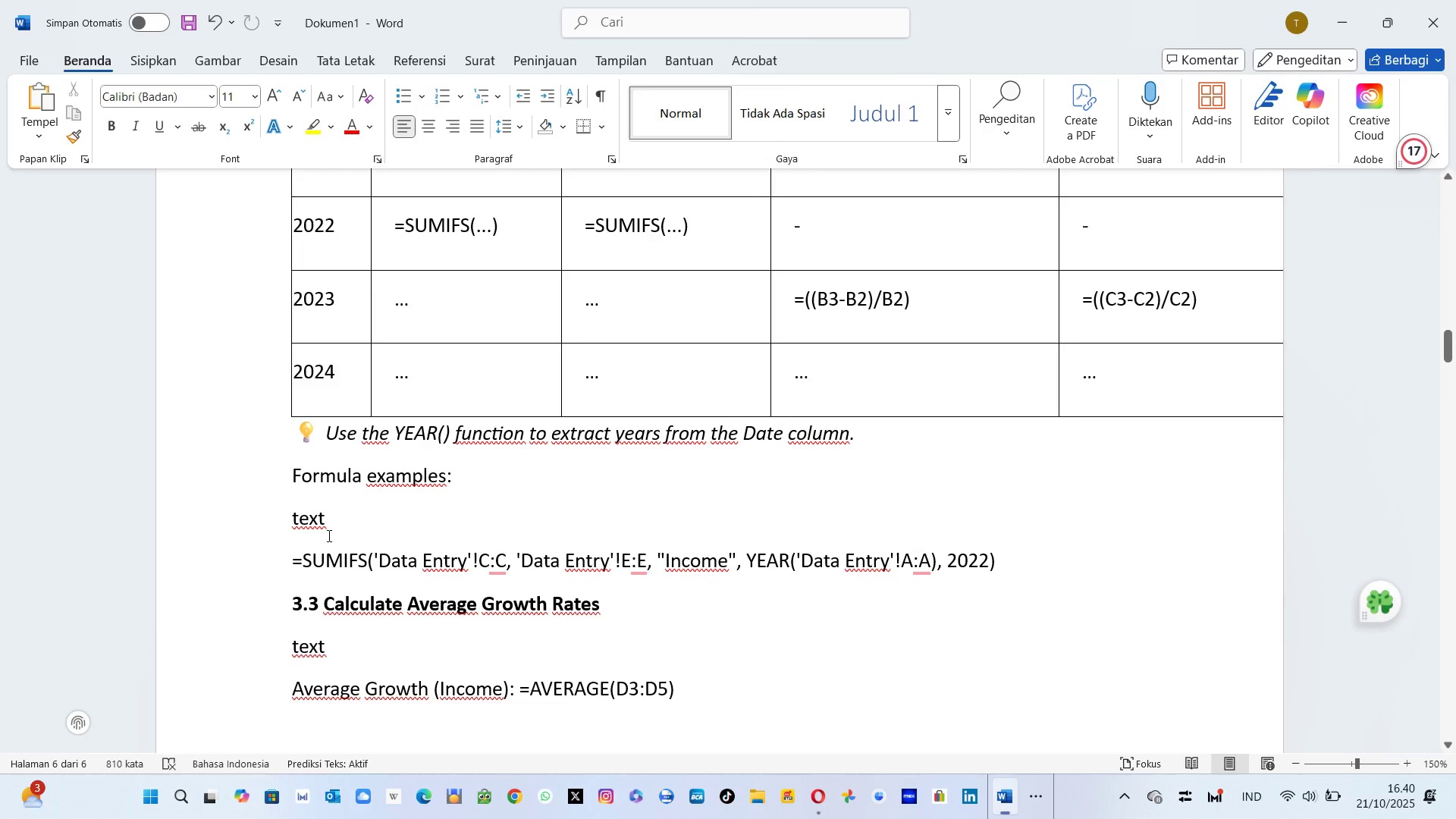 
key(Alt+AltLeft)
 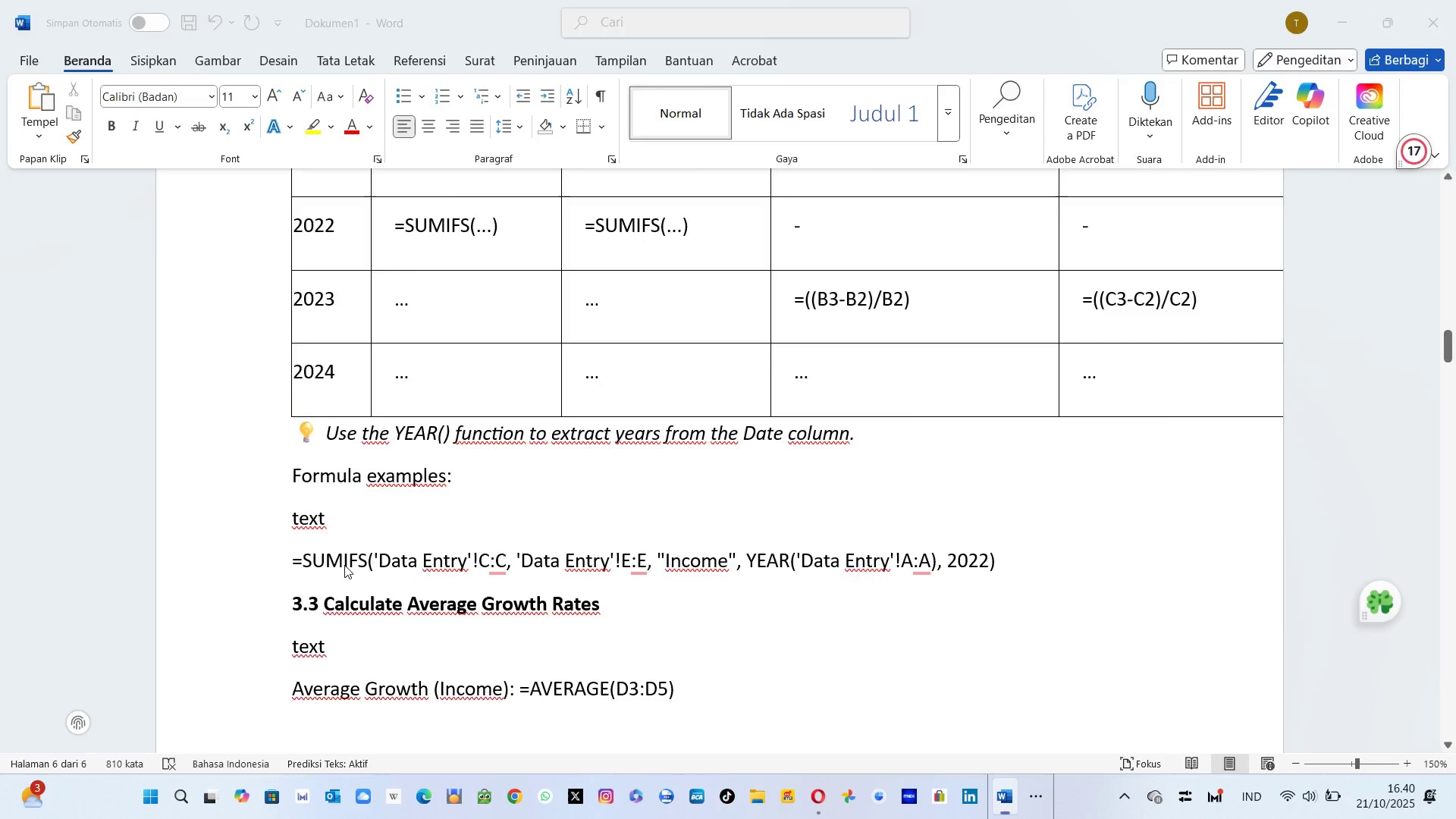 
key(Alt+Tab)
 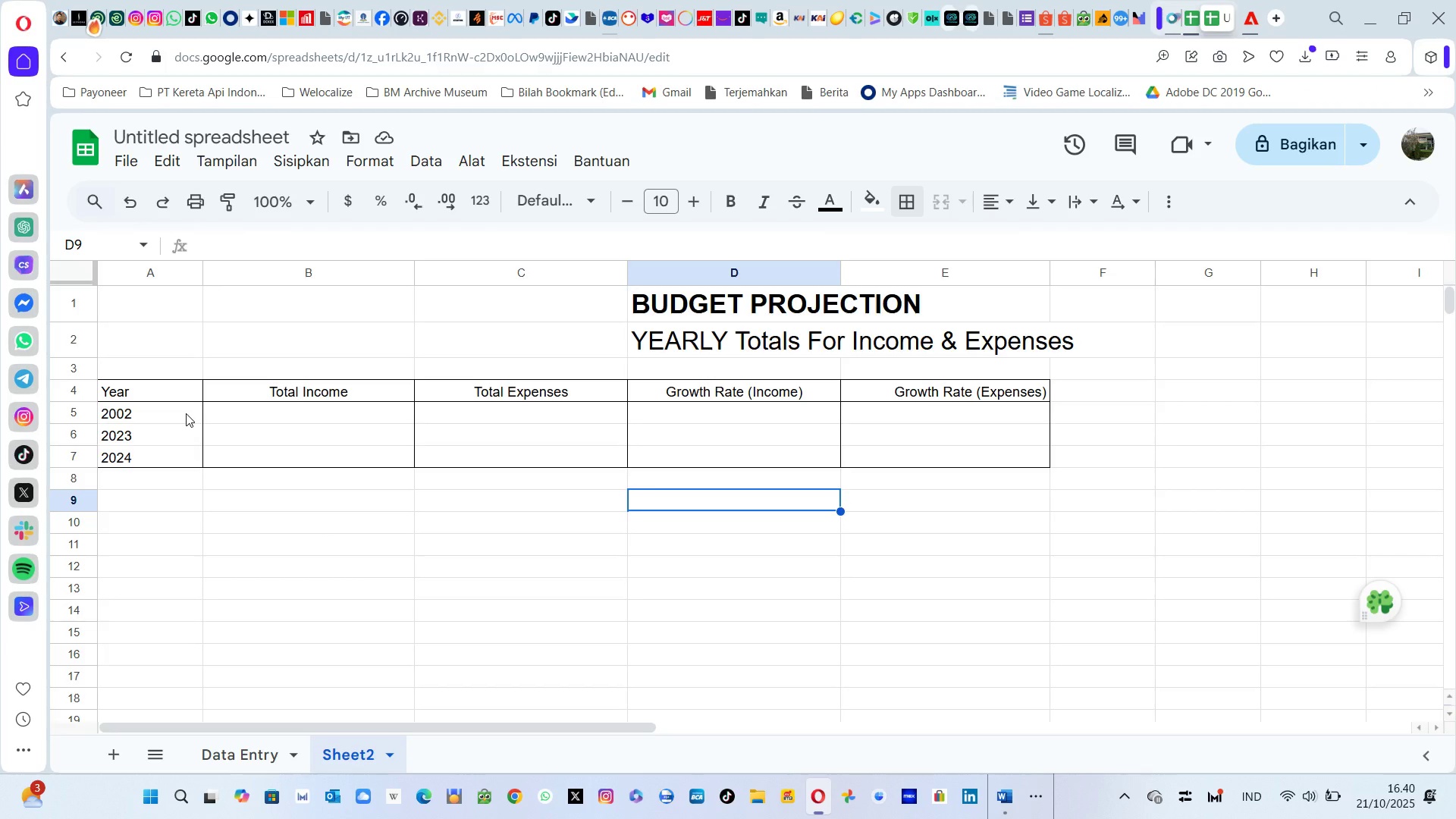 
left_click([186, 413])
 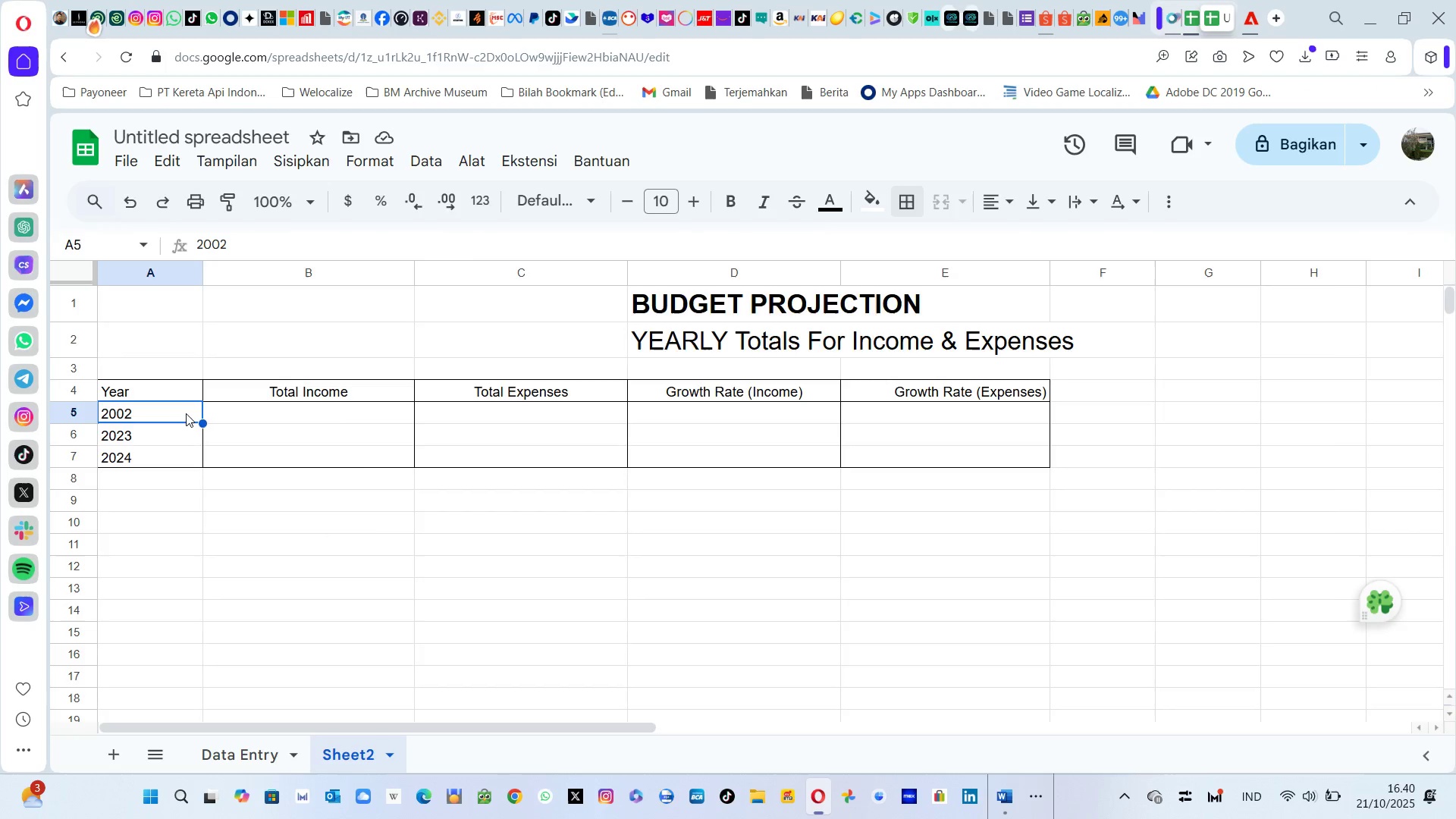 
key(Alt+AltLeft)
 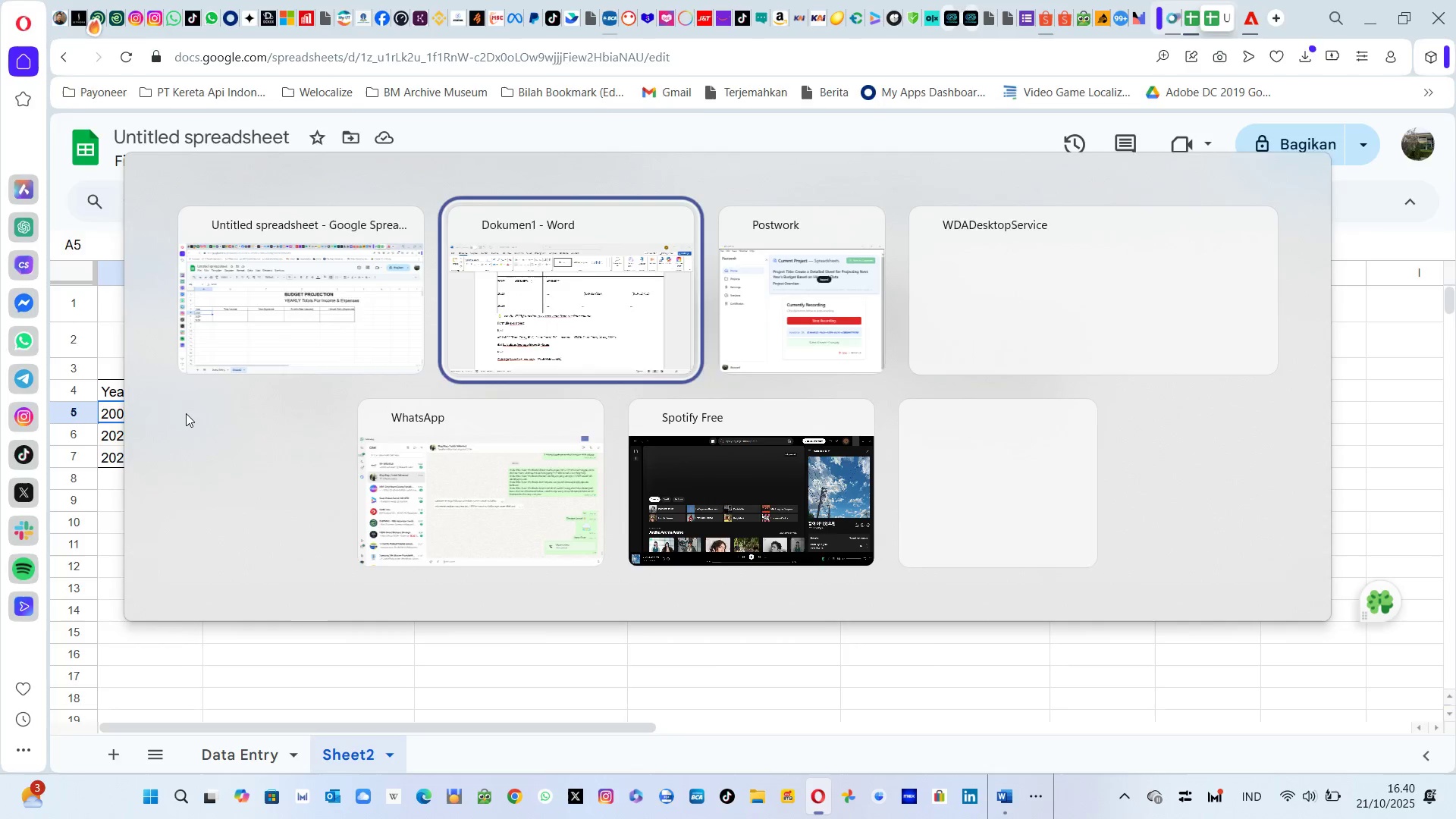 
key(Alt+Tab)
 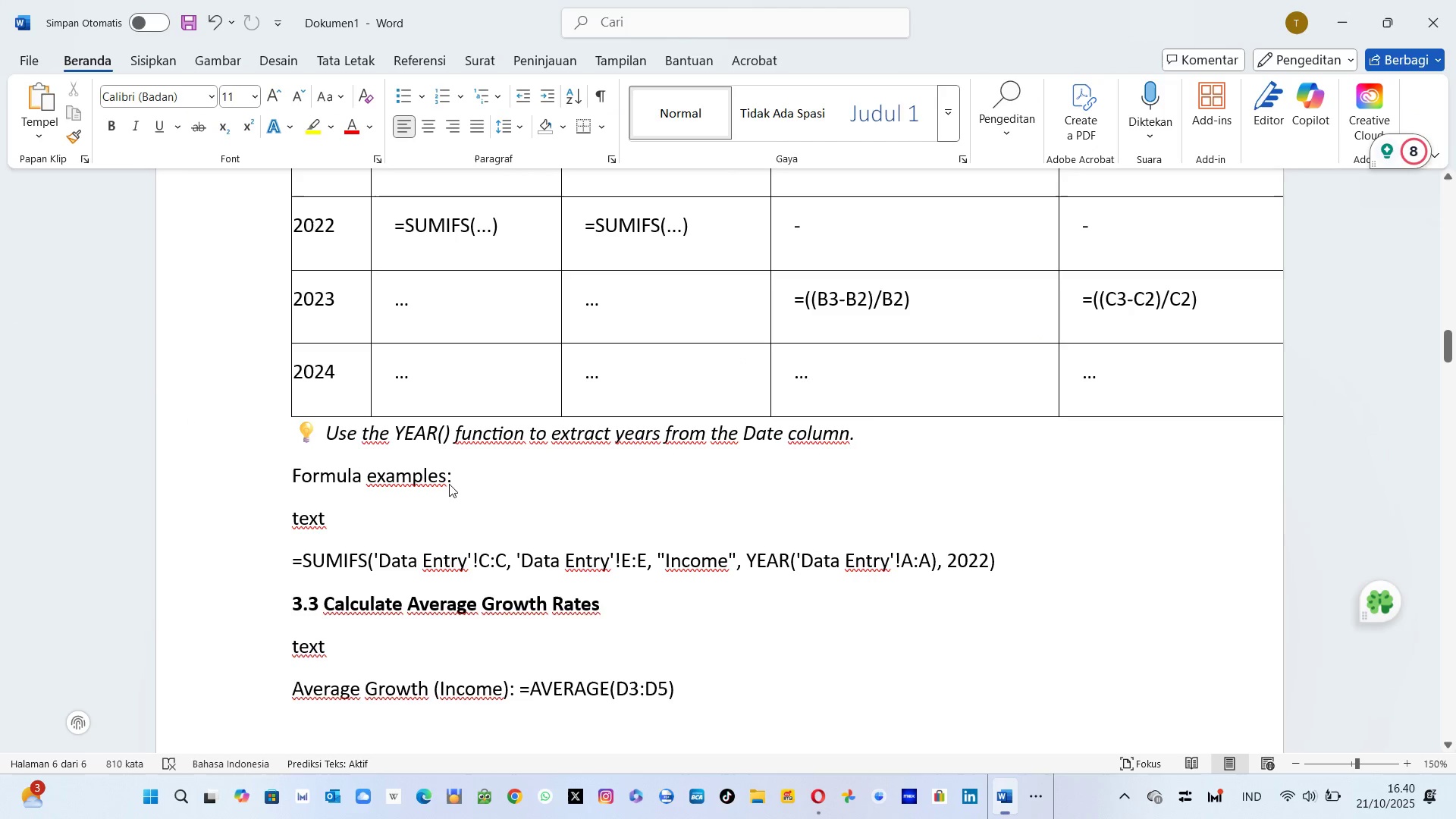 
scroll: coordinate [472, 507], scroll_direction: up, amount: 2.0
 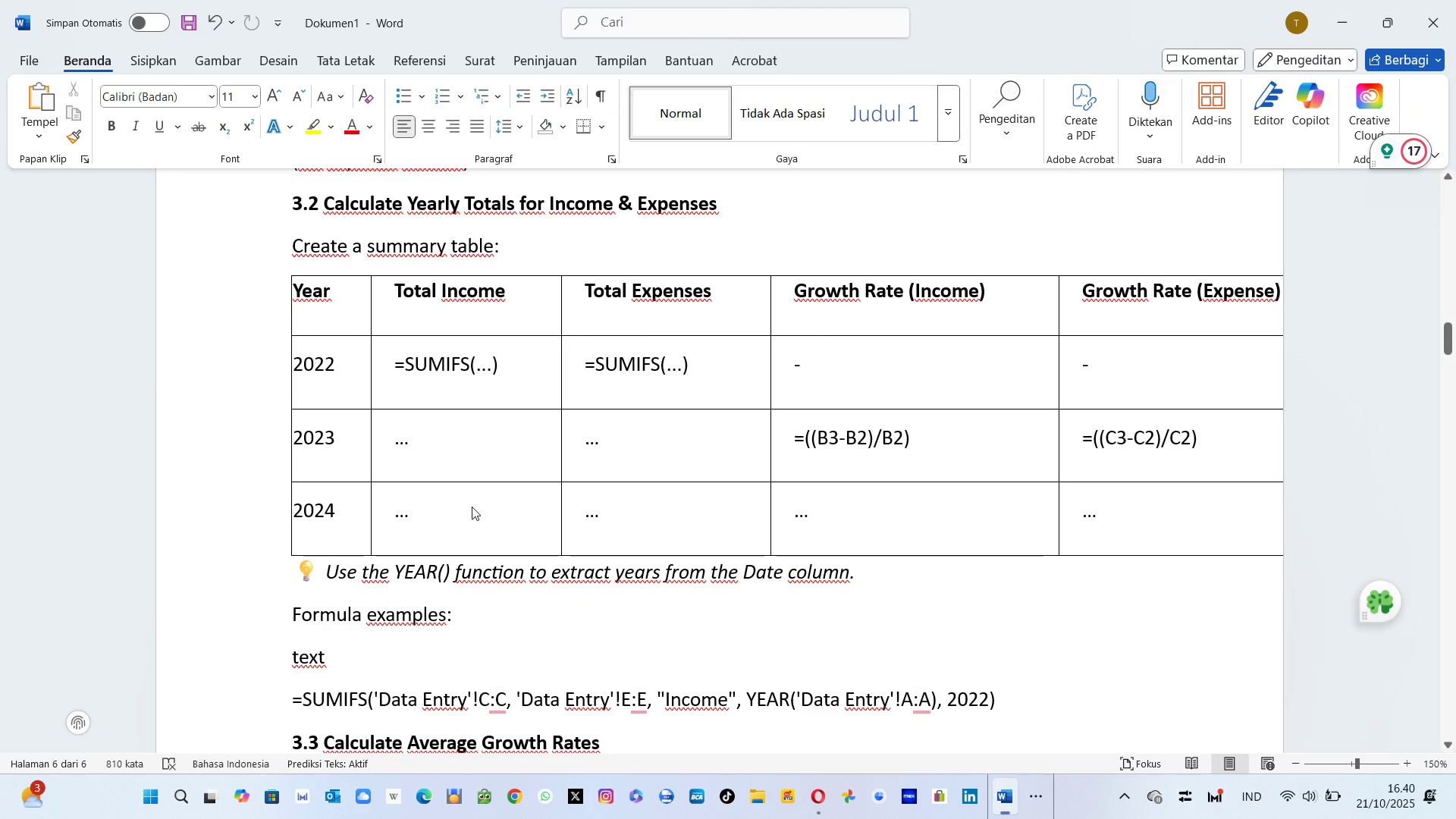 
scroll: coordinate [472, 507], scroll_direction: down, amount: 1.0
 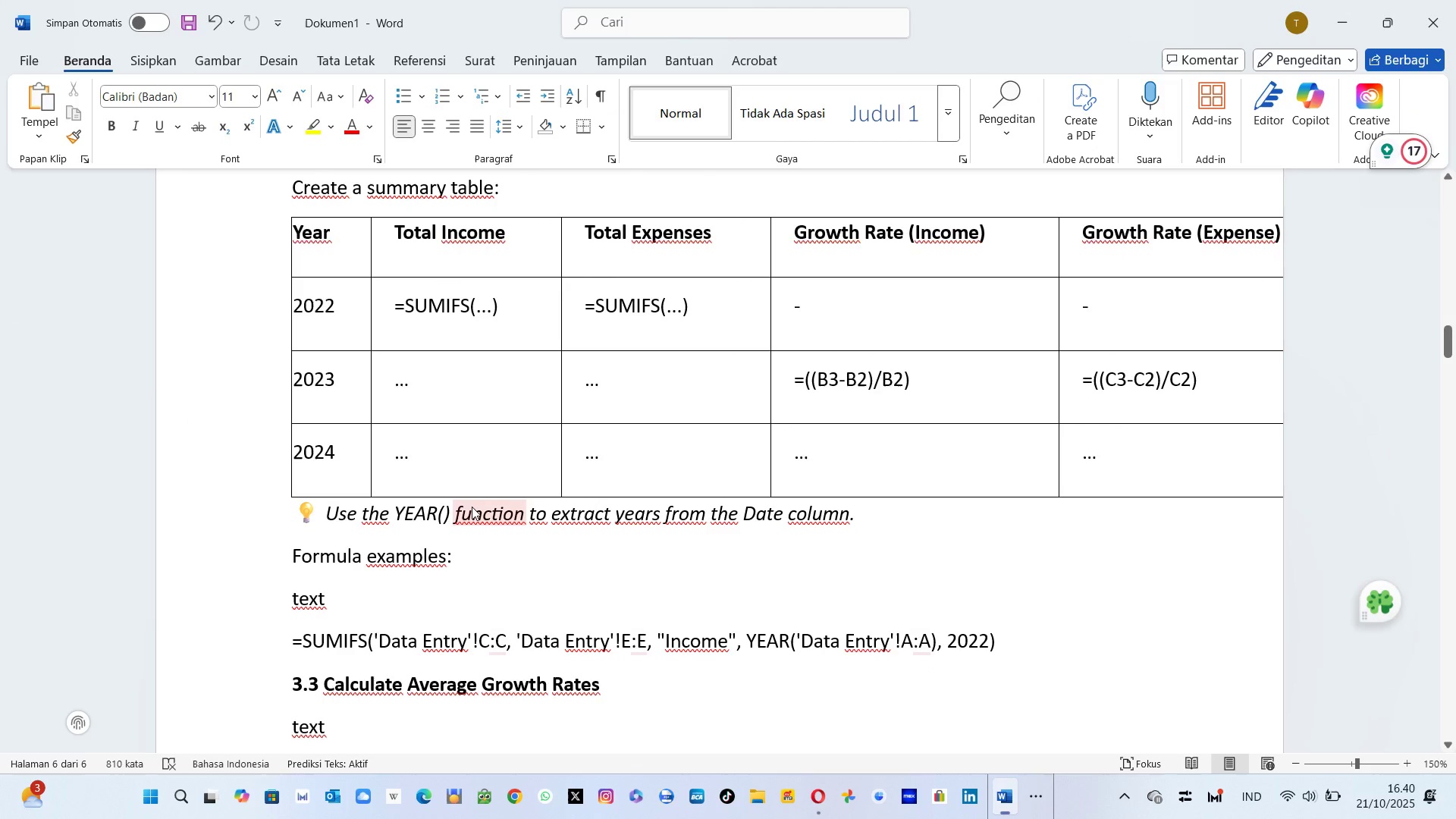 
scroll: coordinate [472, 507], scroll_direction: none, amount: 0.0
 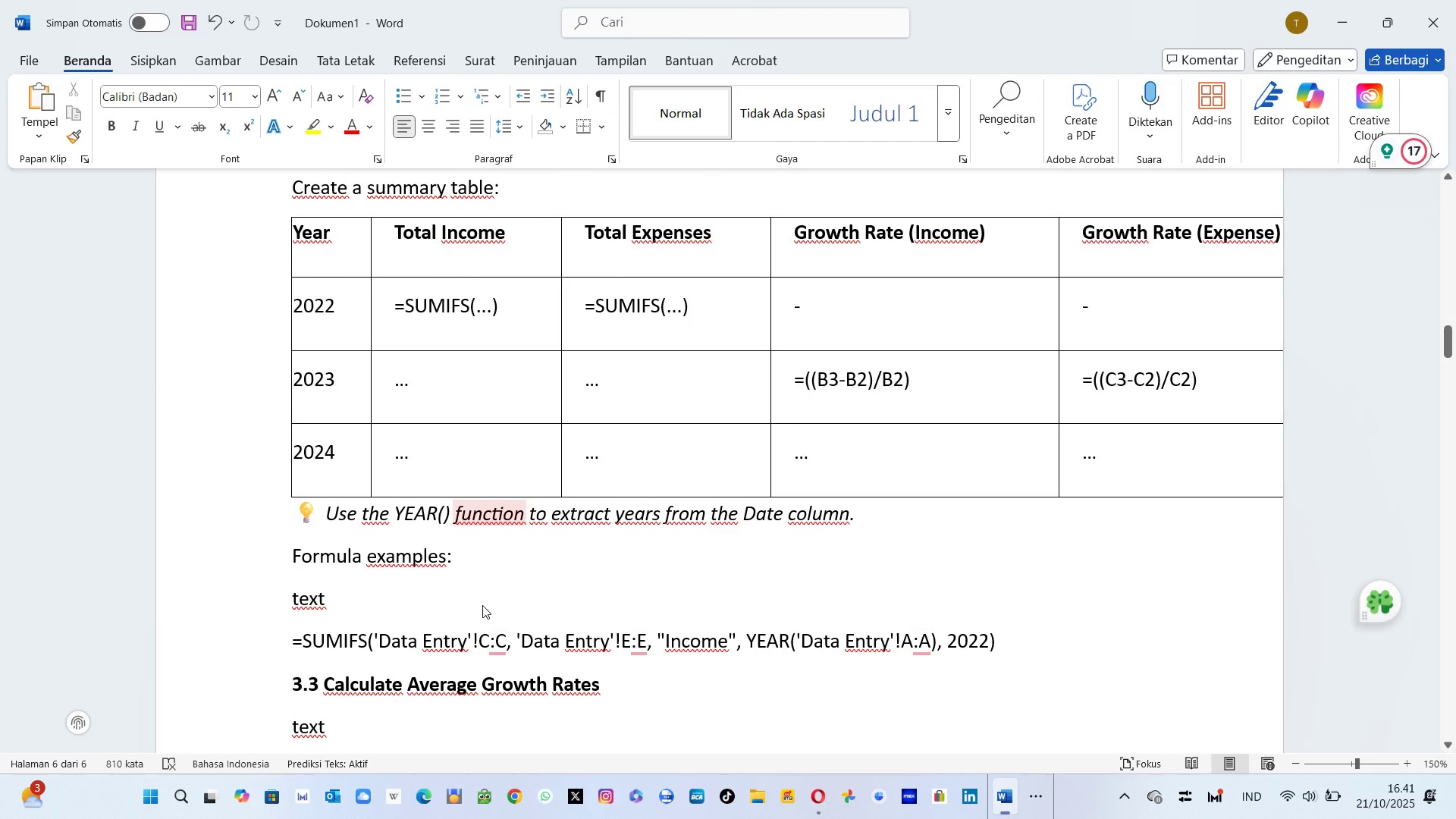 
wait(5.8)
 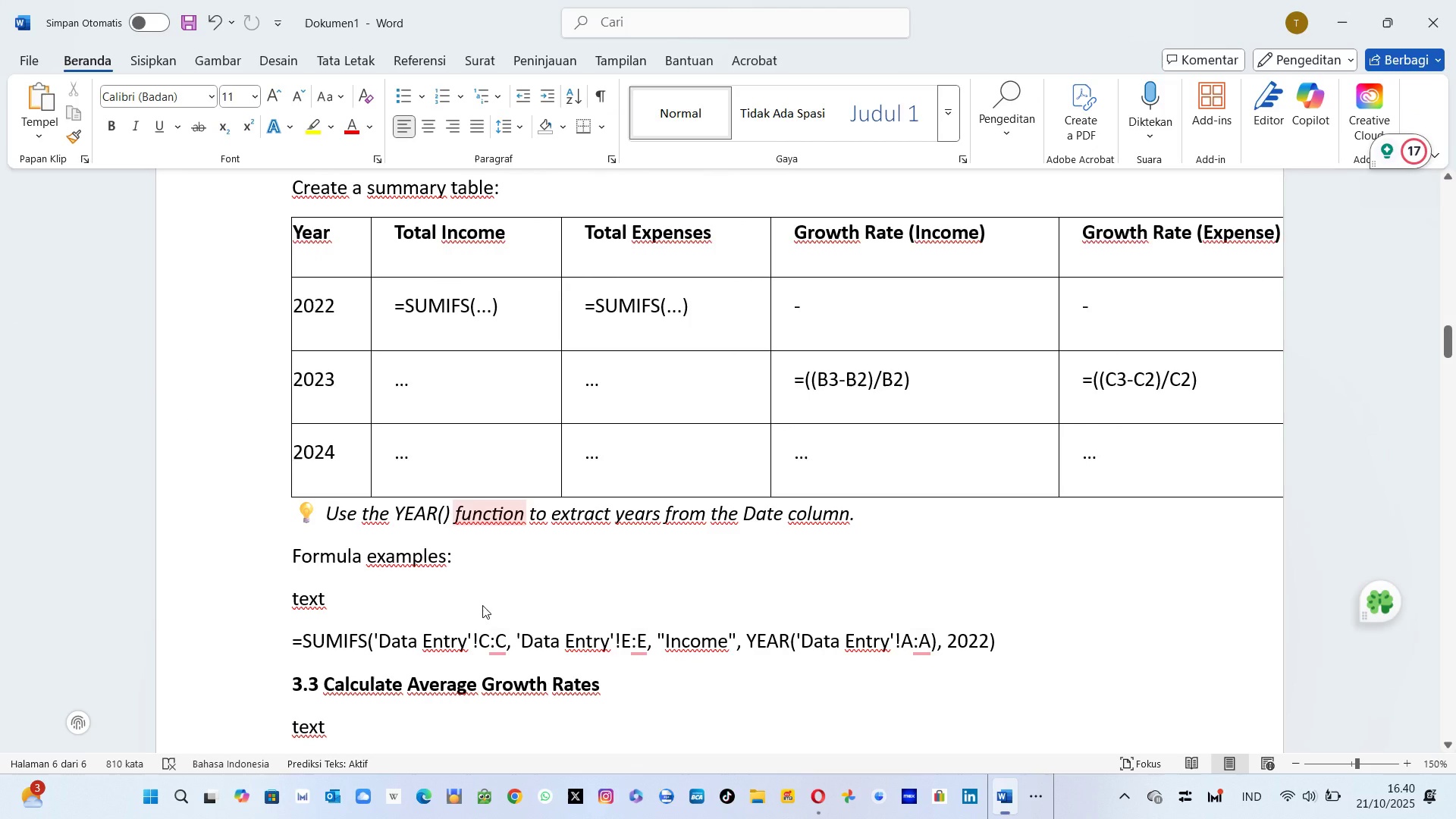 
scroll: coordinate [482, 605], scroll_direction: down, amount: 2.0
 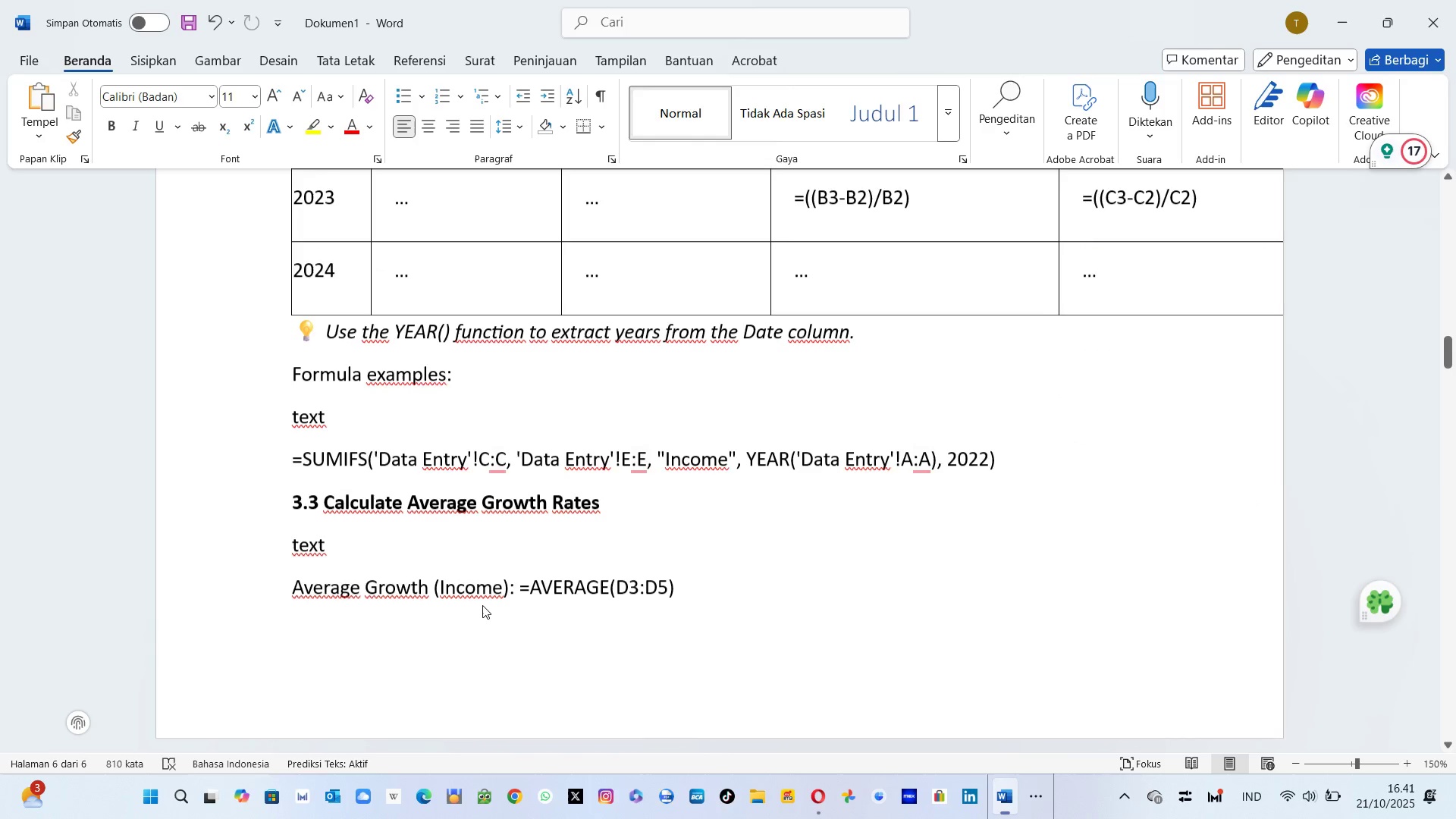 
scroll: coordinate [482, 605], scroll_direction: up, amount: 2.0
 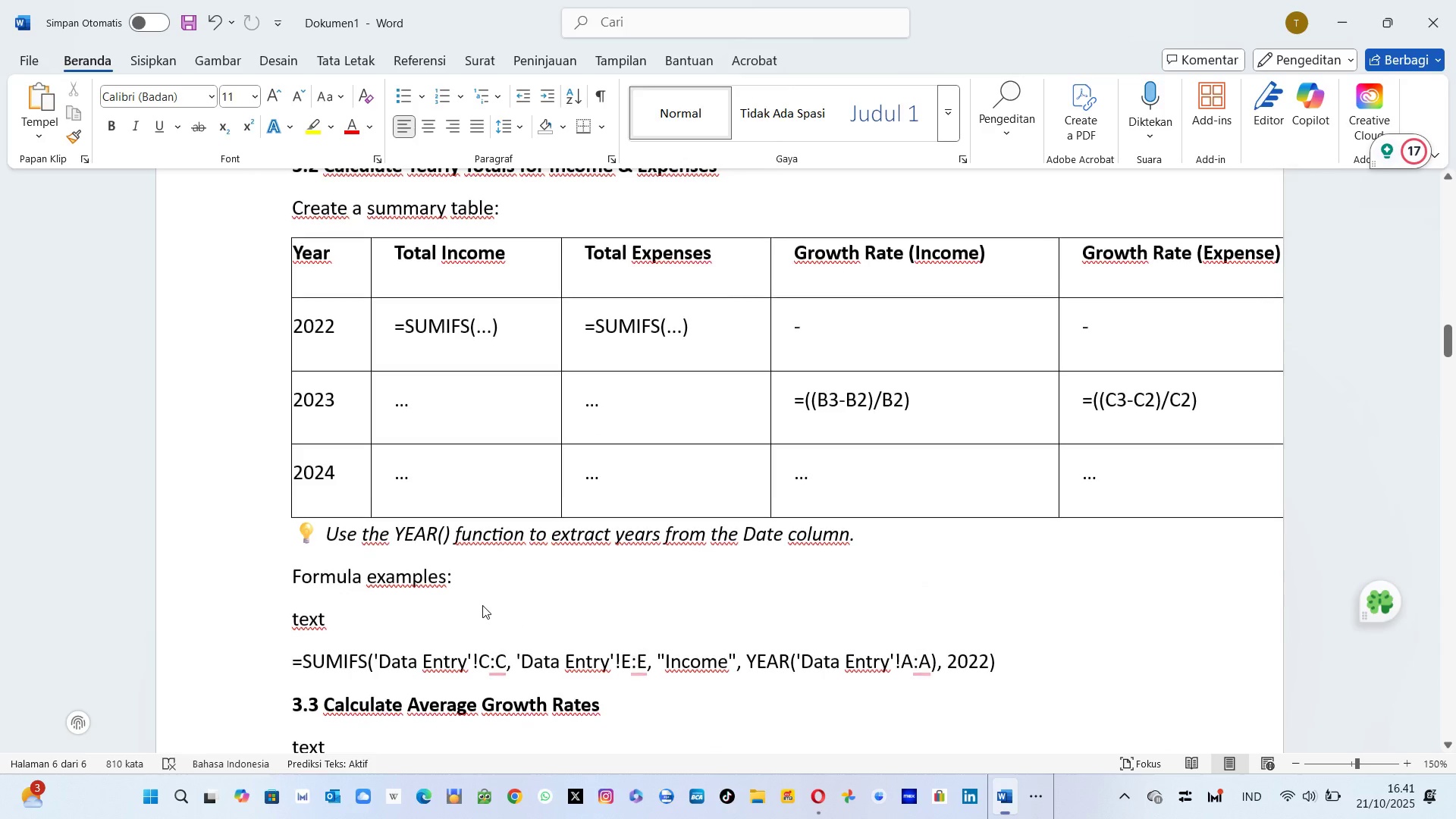 
scroll: coordinate [482, 605], scroll_direction: none, amount: 0.0
 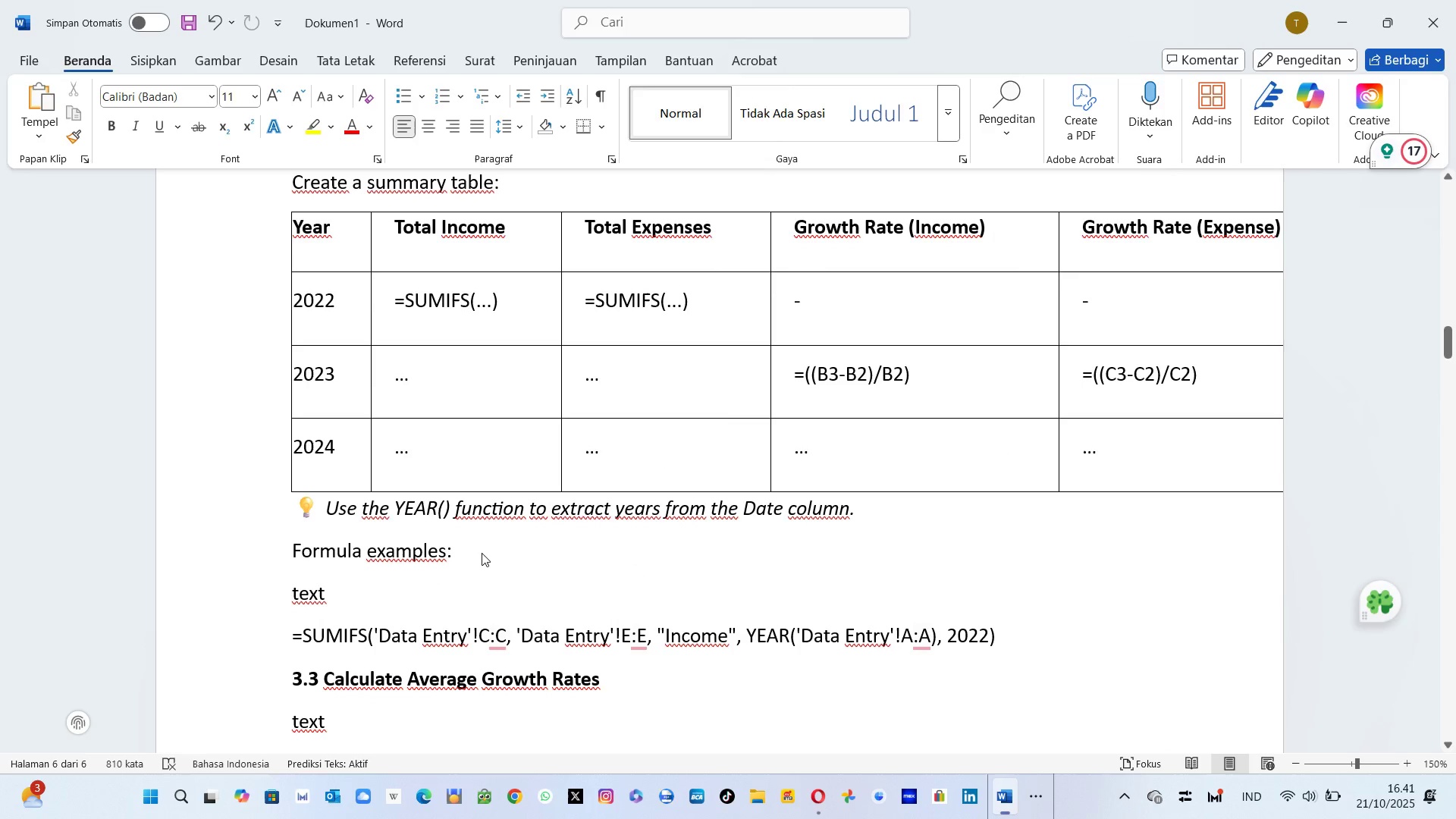 
wait(12.06)
 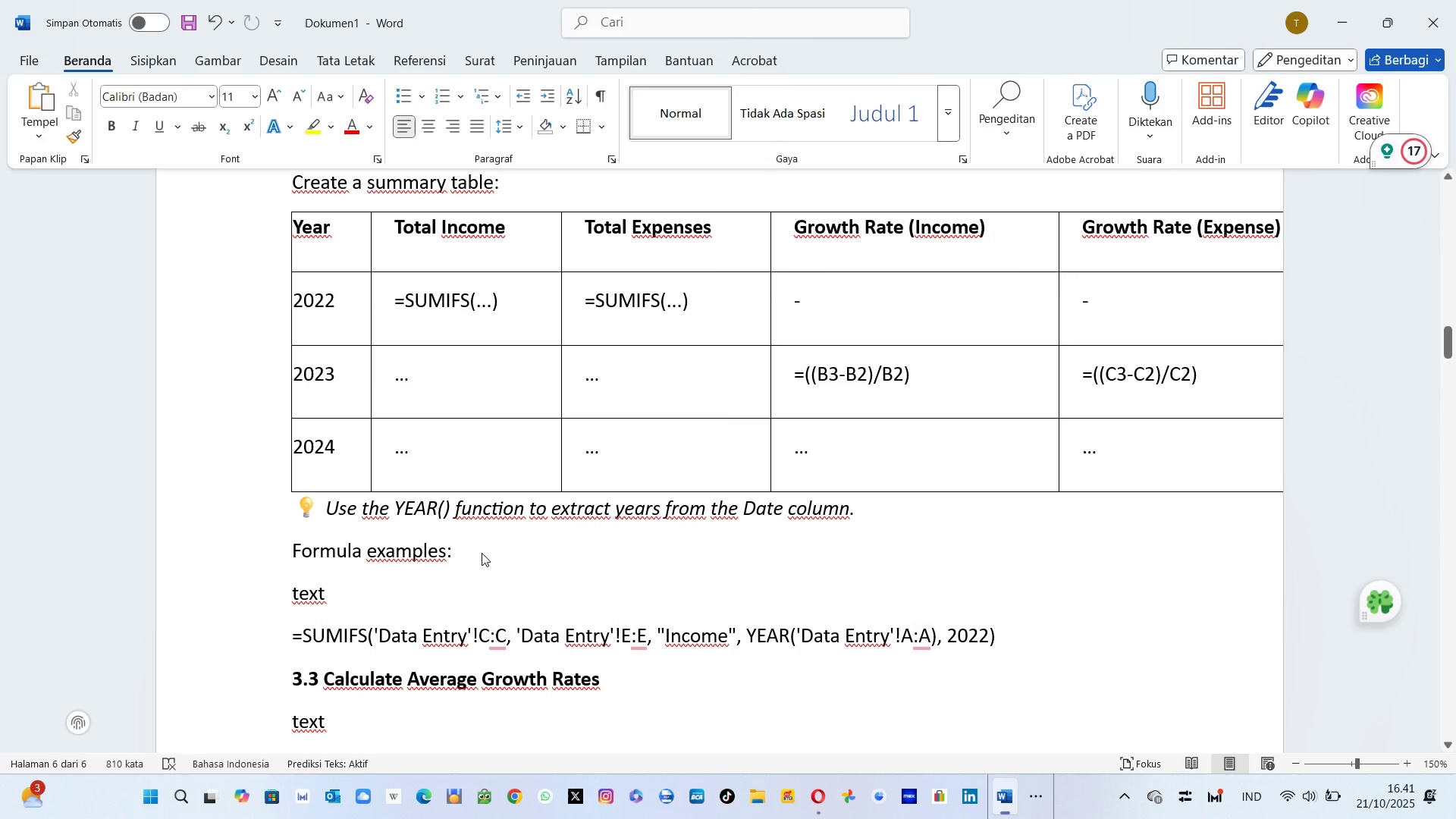 
left_click([671, 687])
 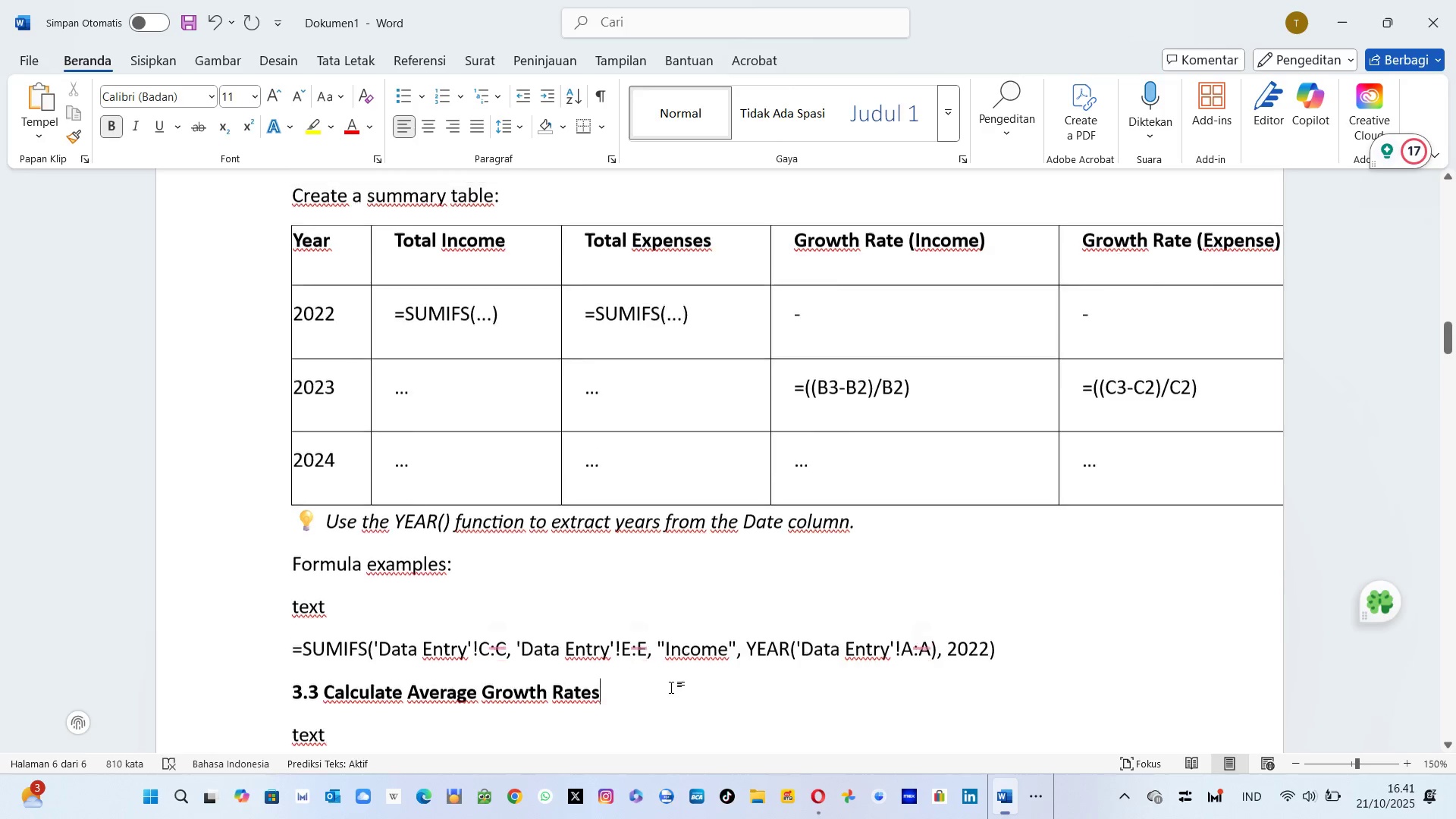 
scroll: coordinate [671, 687], scroll_direction: up, amount: 1.0
 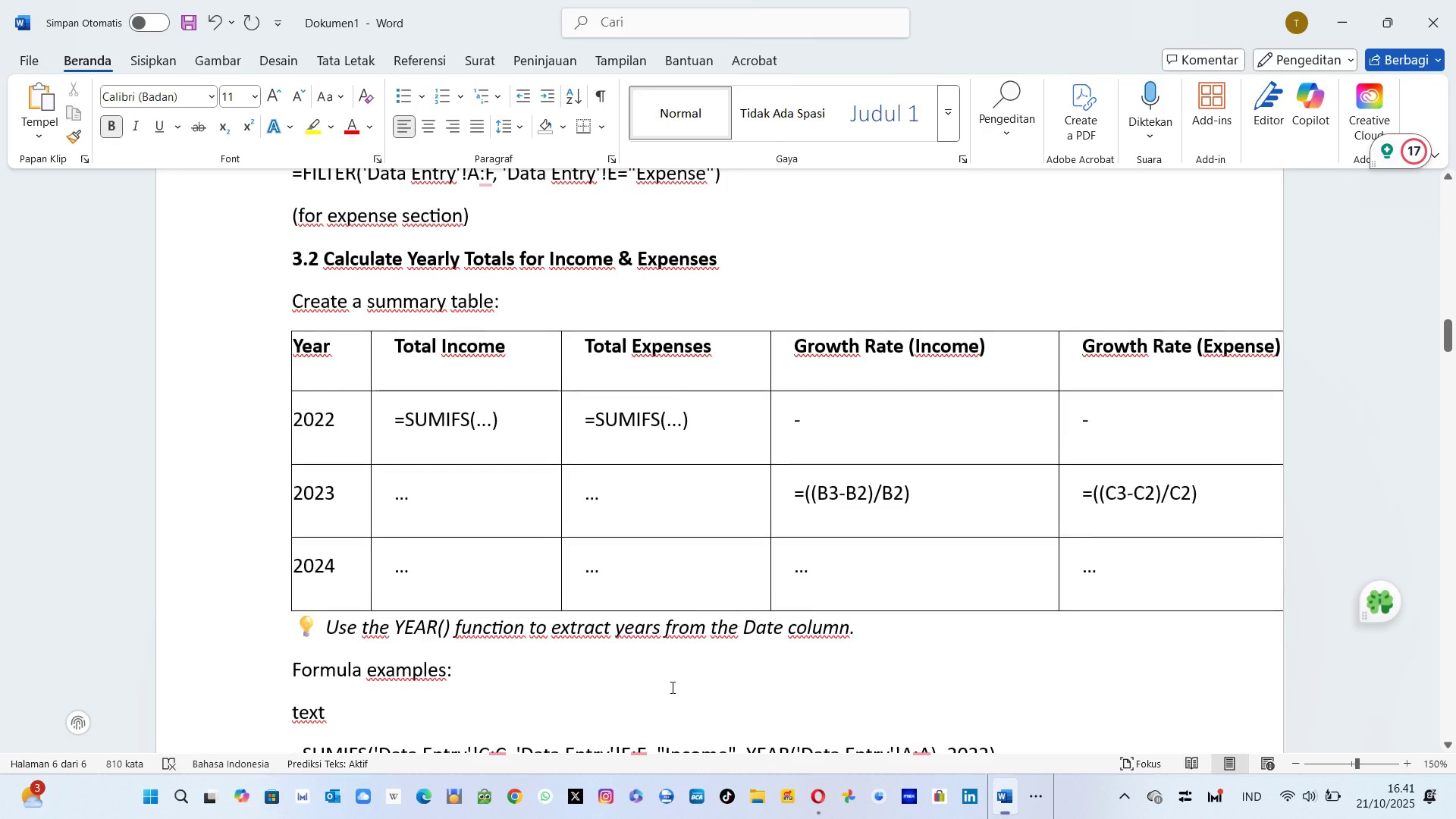 
scroll: coordinate [671, 687], scroll_direction: down, amount: 1.0
 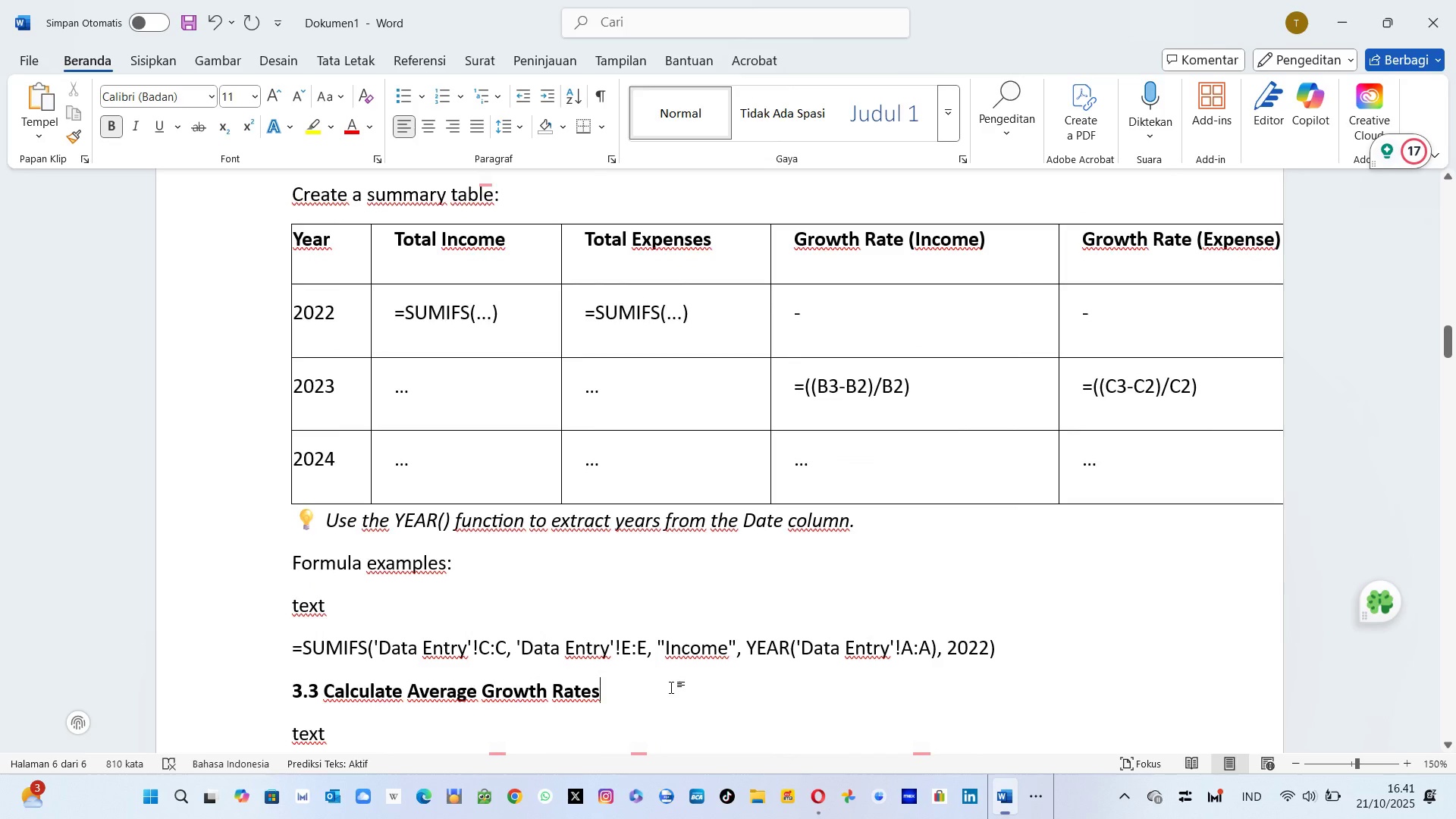 
scroll: coordinate [671, 687], scroll_direction: none, amount: 0.0
 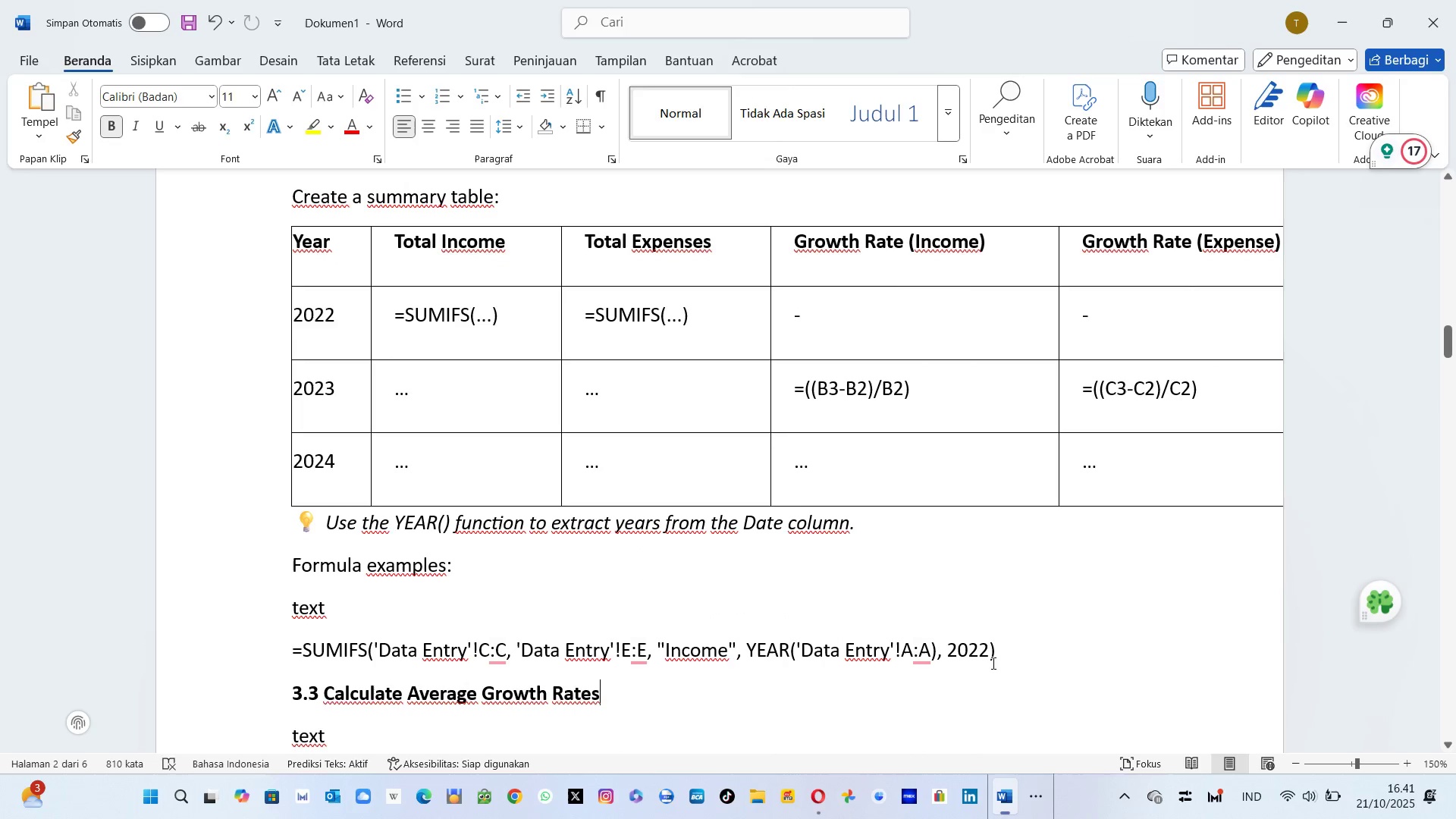 
wait(6.47)
 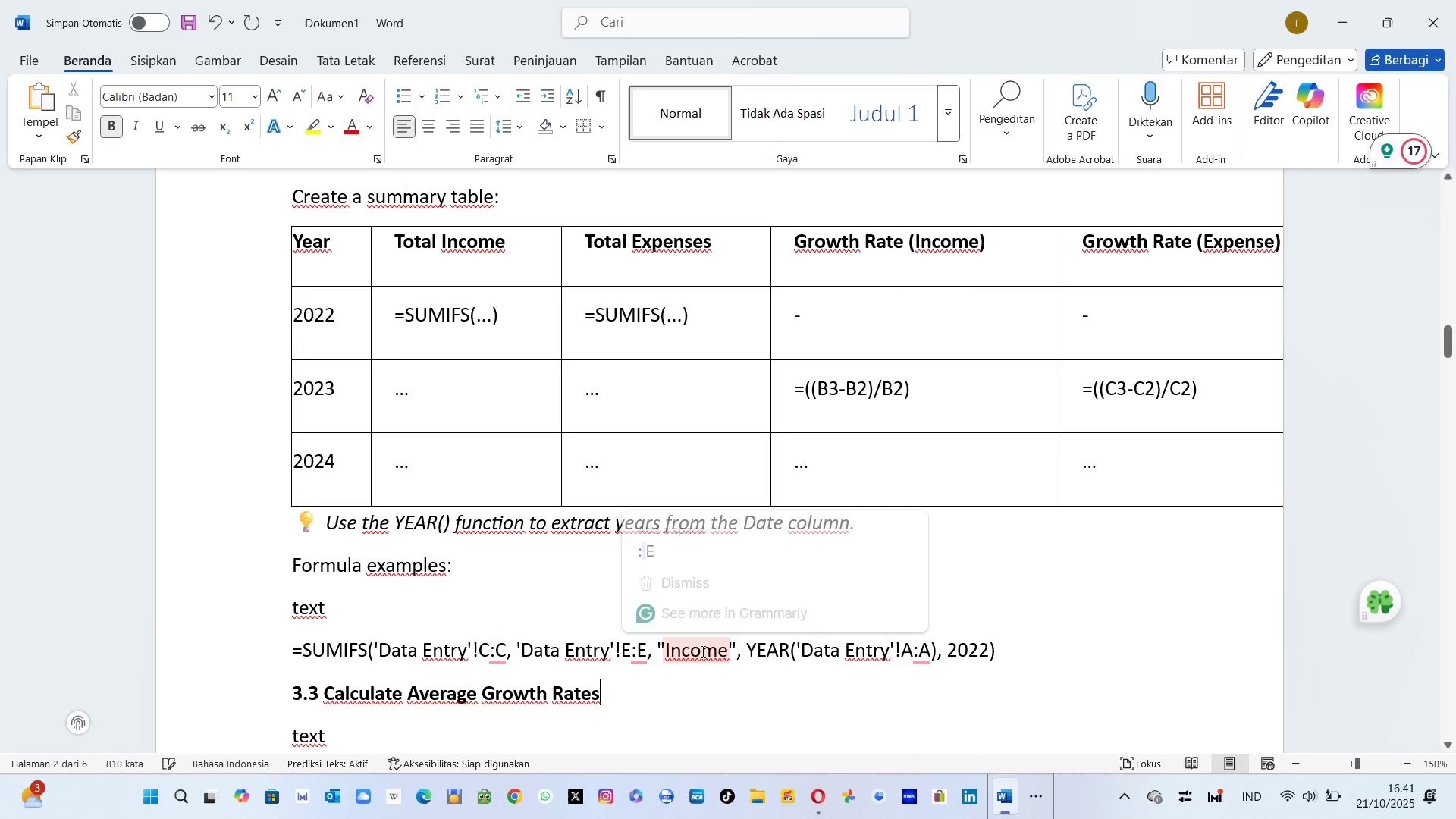 
scroll: coordinate [979, 602], scroll_direction: down, amount: 2.0
 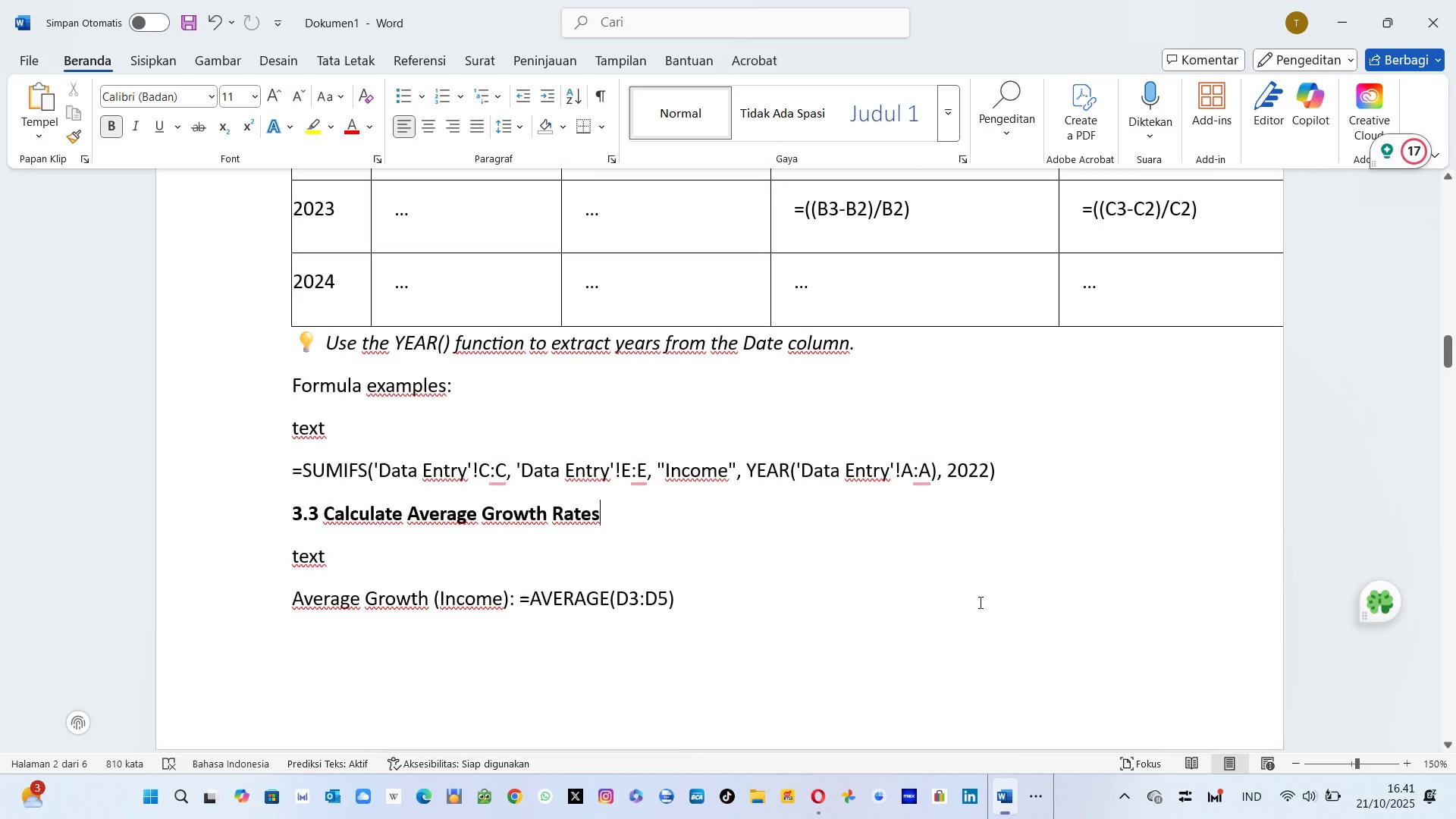 
key(Alt+AltLeft)
 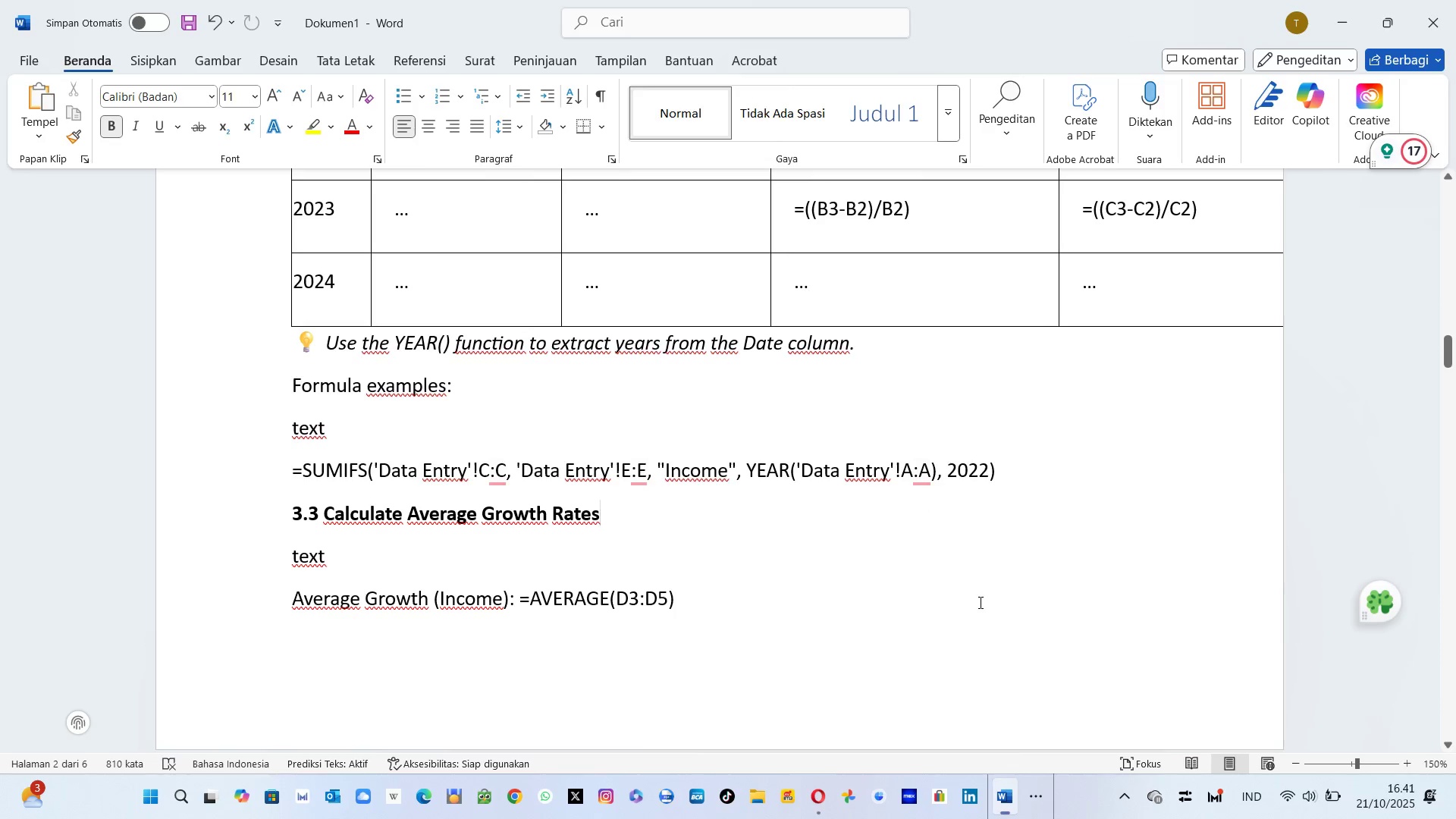 
key(Alt+Tab)
 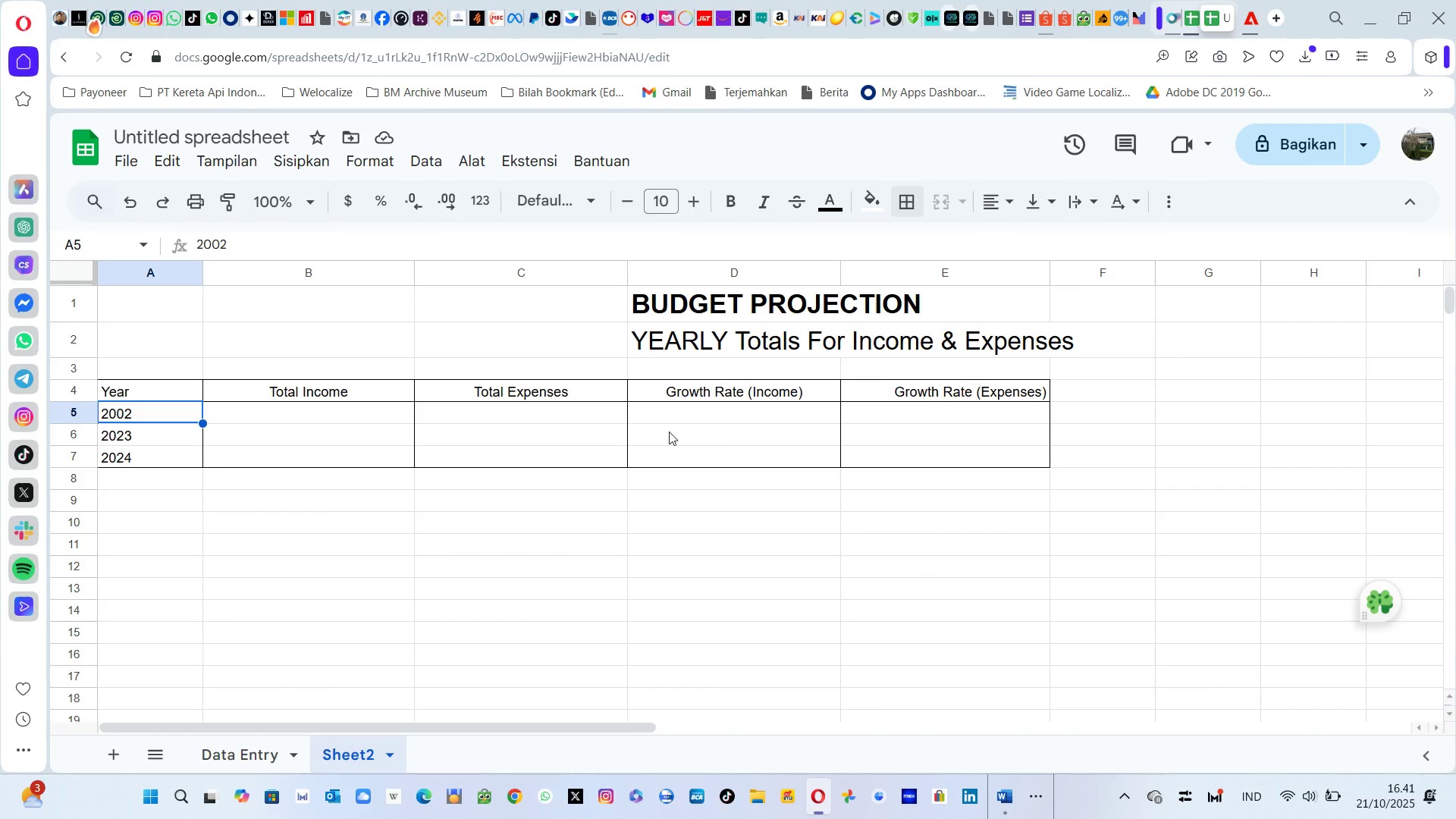 
left_click([669, 431])
 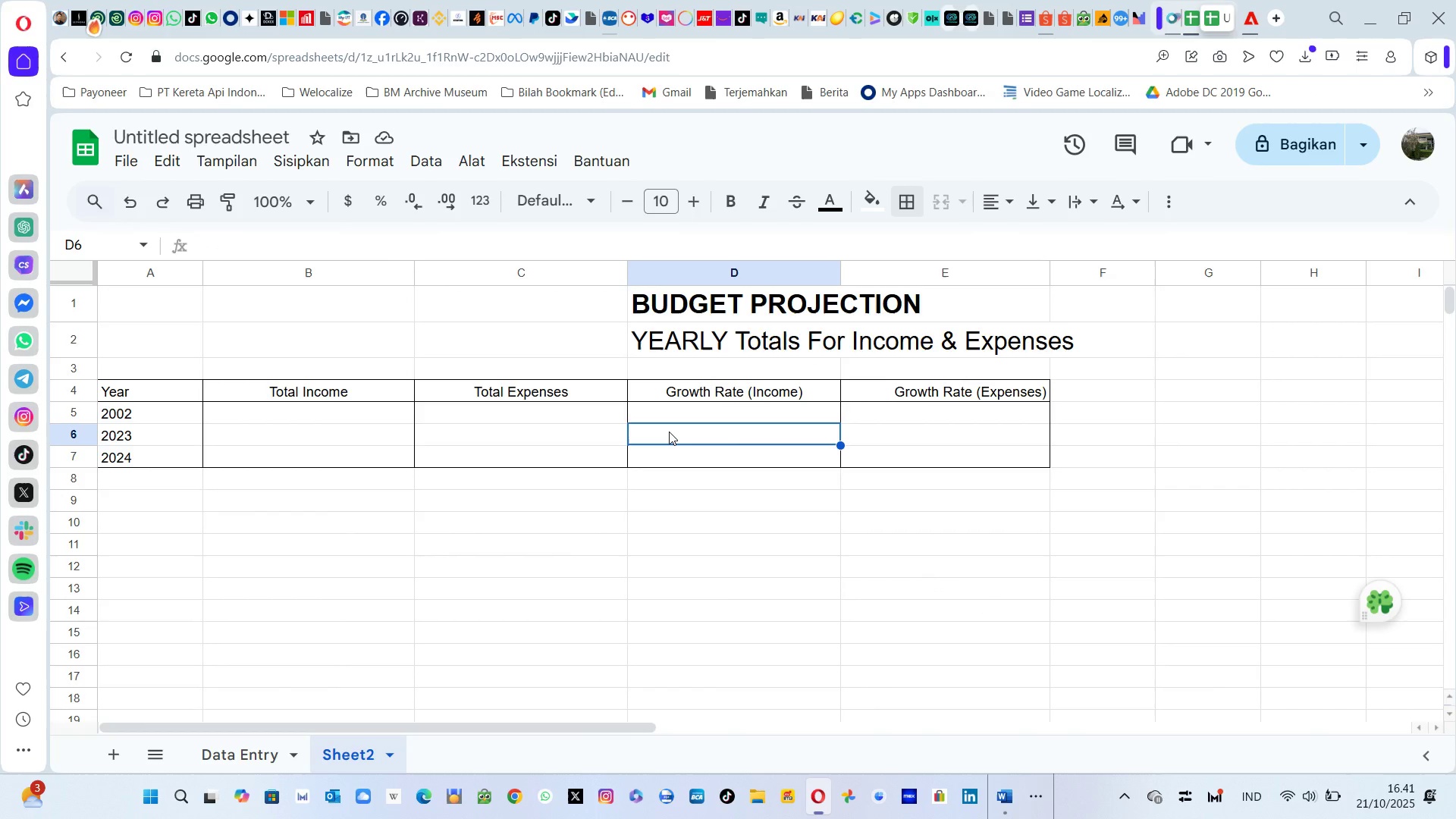 
key(Alt+AltLeft)
 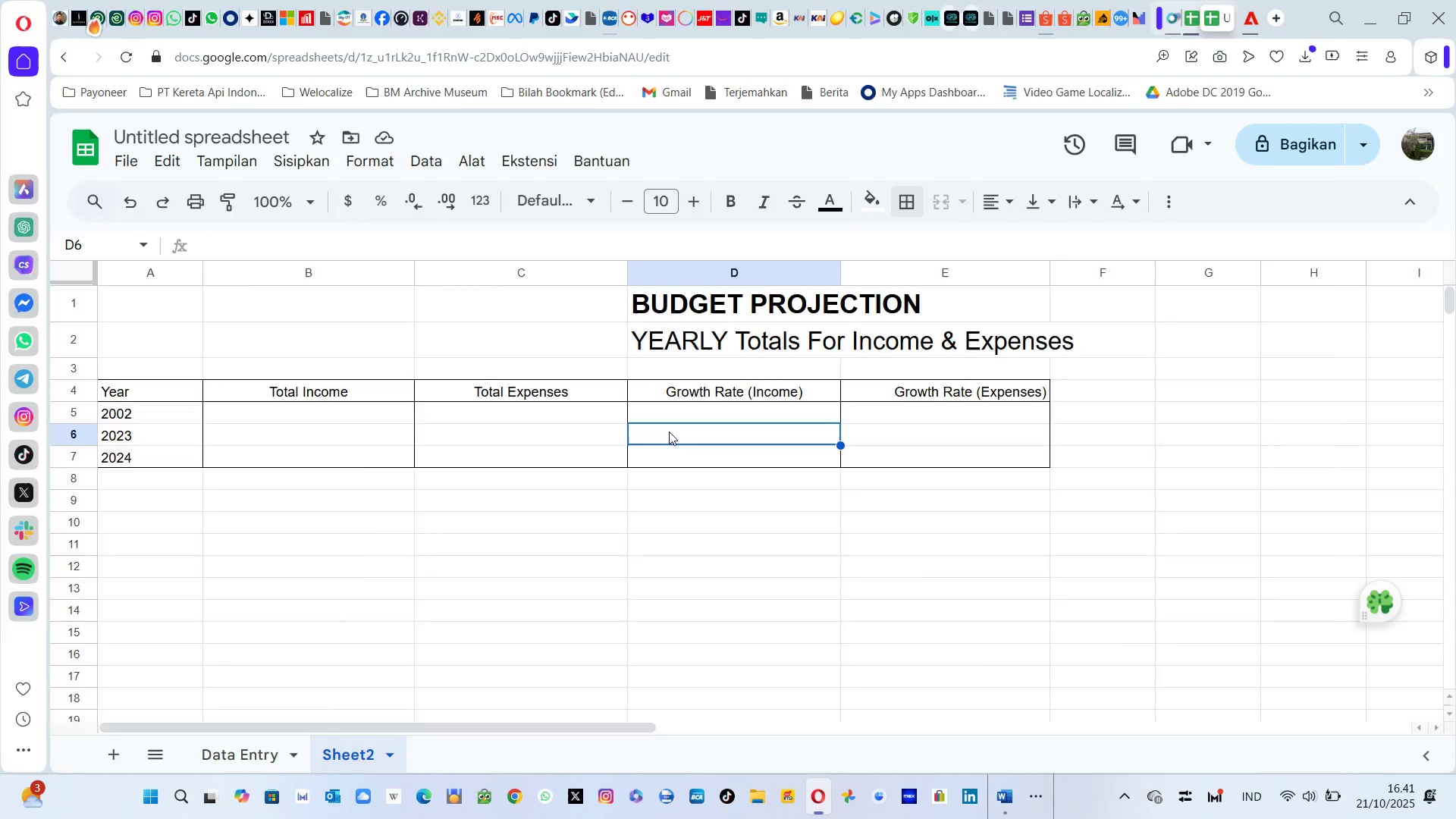 
key(Alt+Tab)
 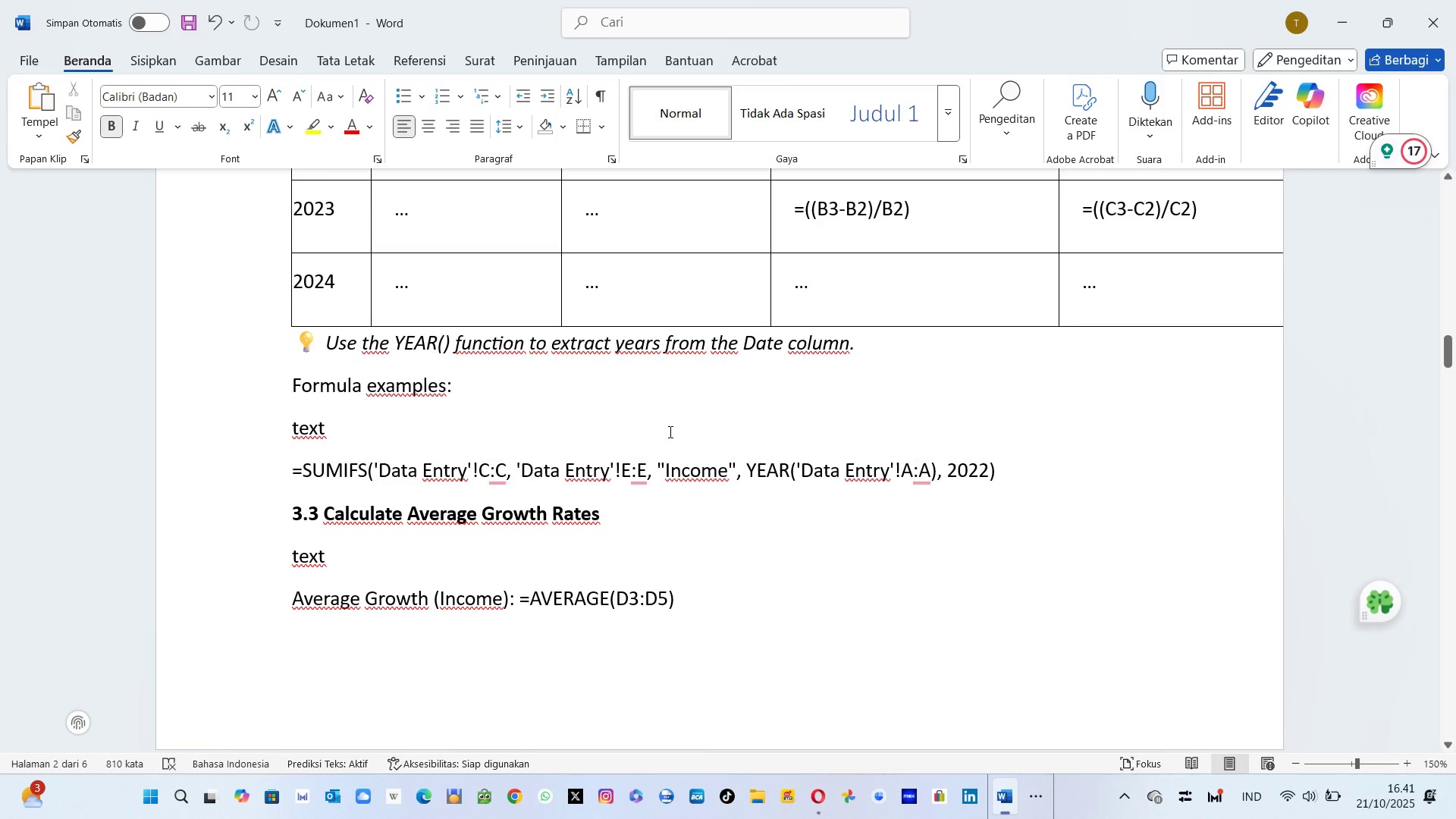 
key(Alt+AltLeft)
 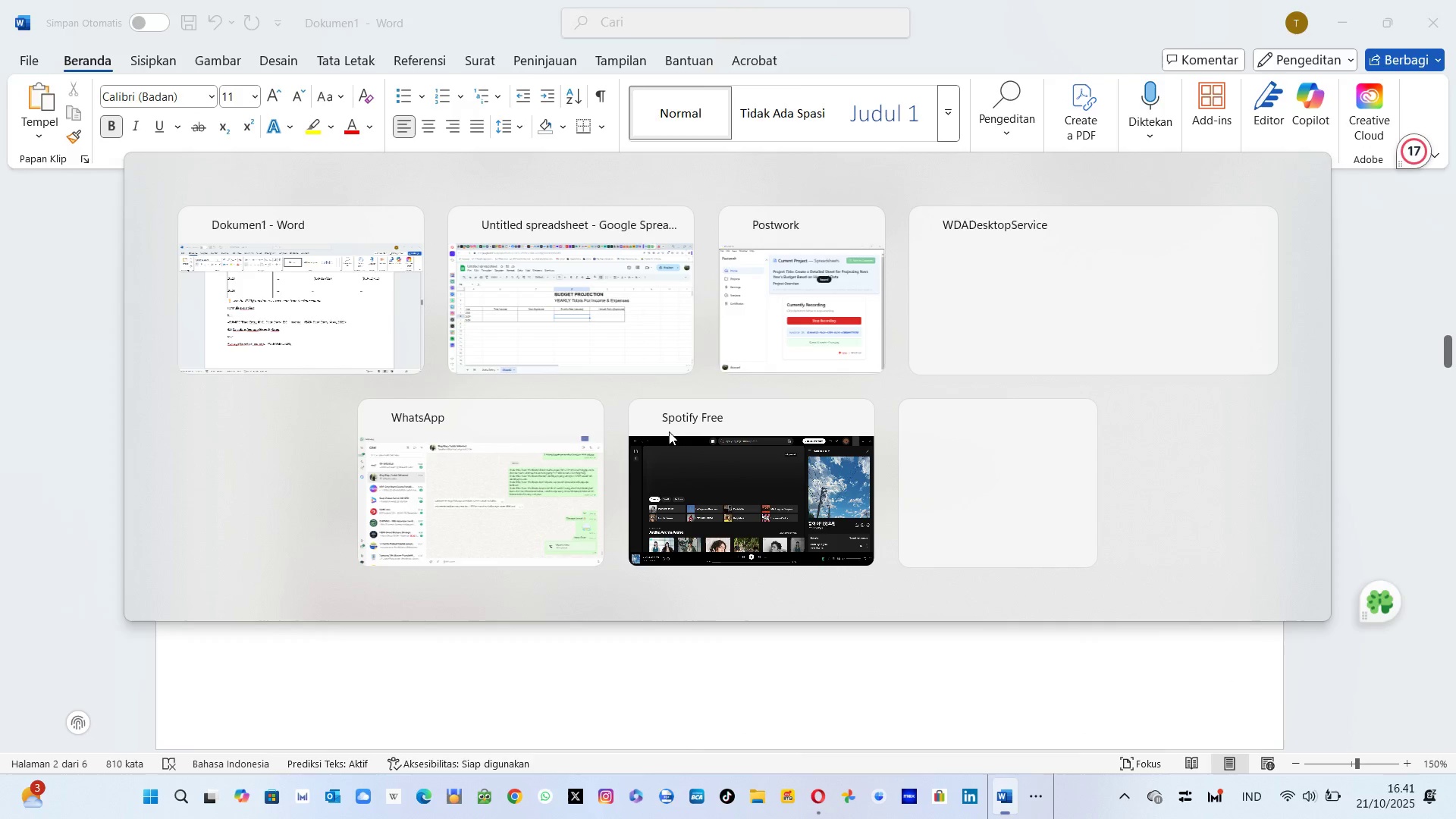 
key(Alt+Tab)
 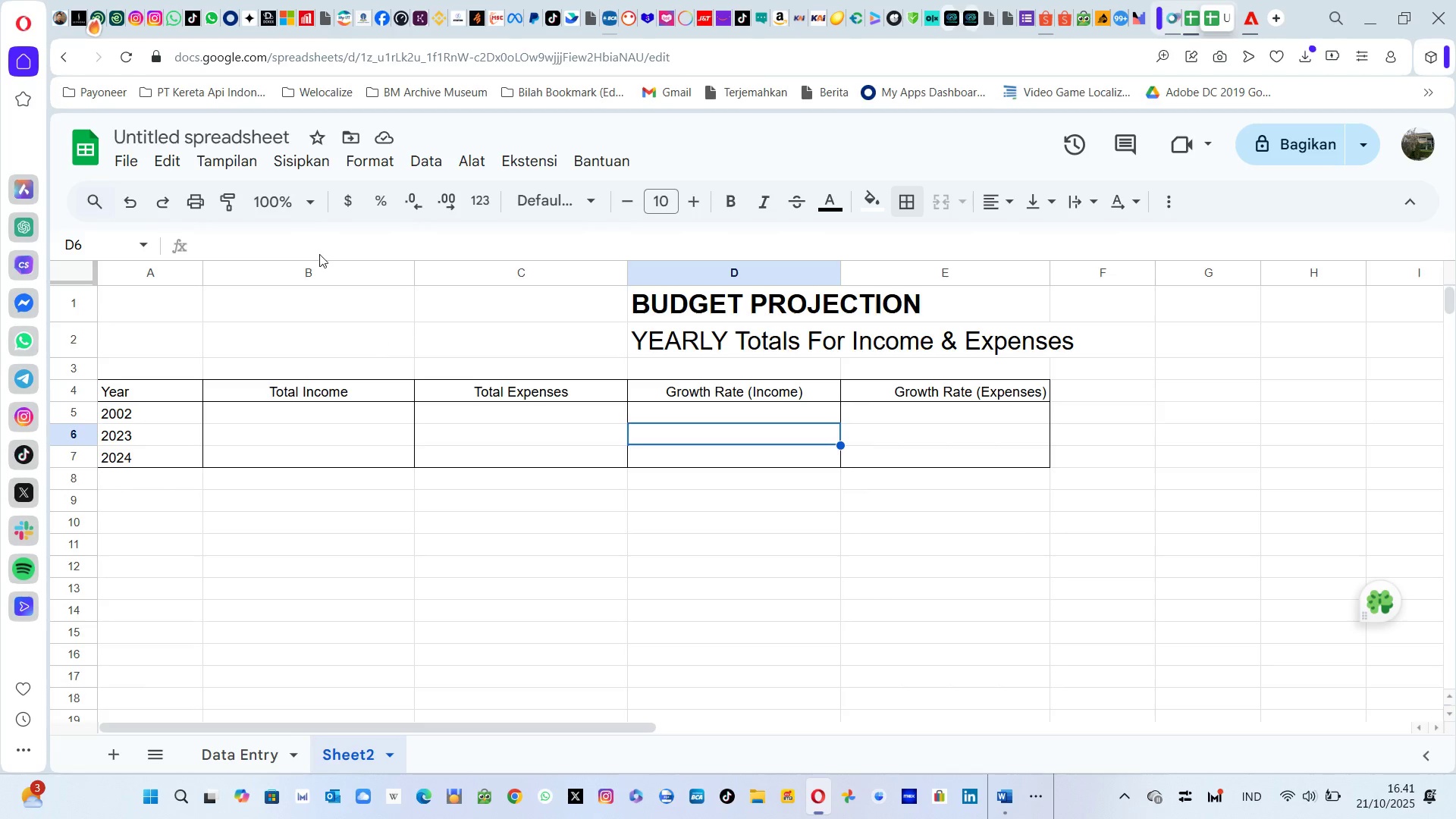 
left_click([266, 235])
 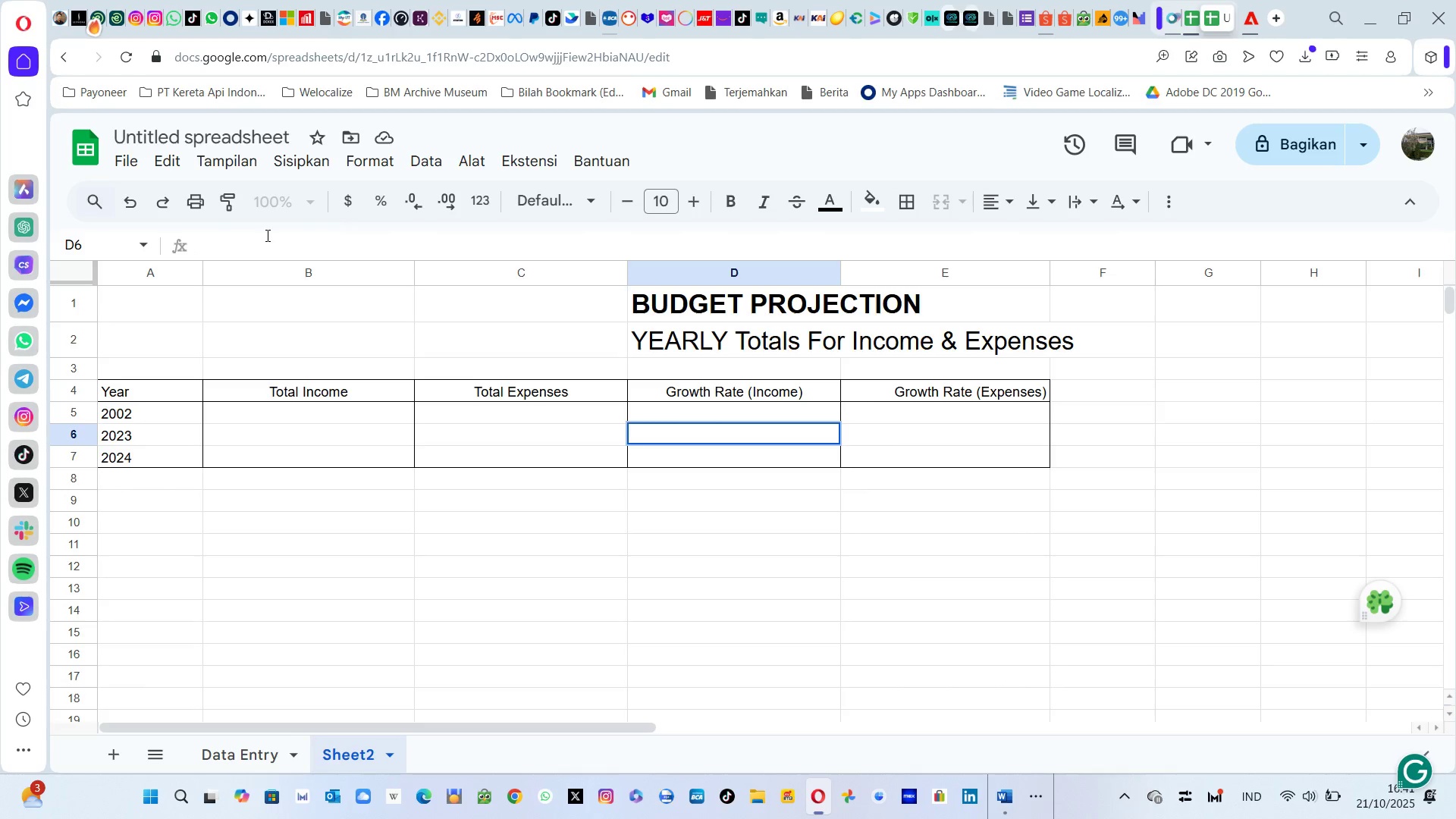 
key(Equal)
 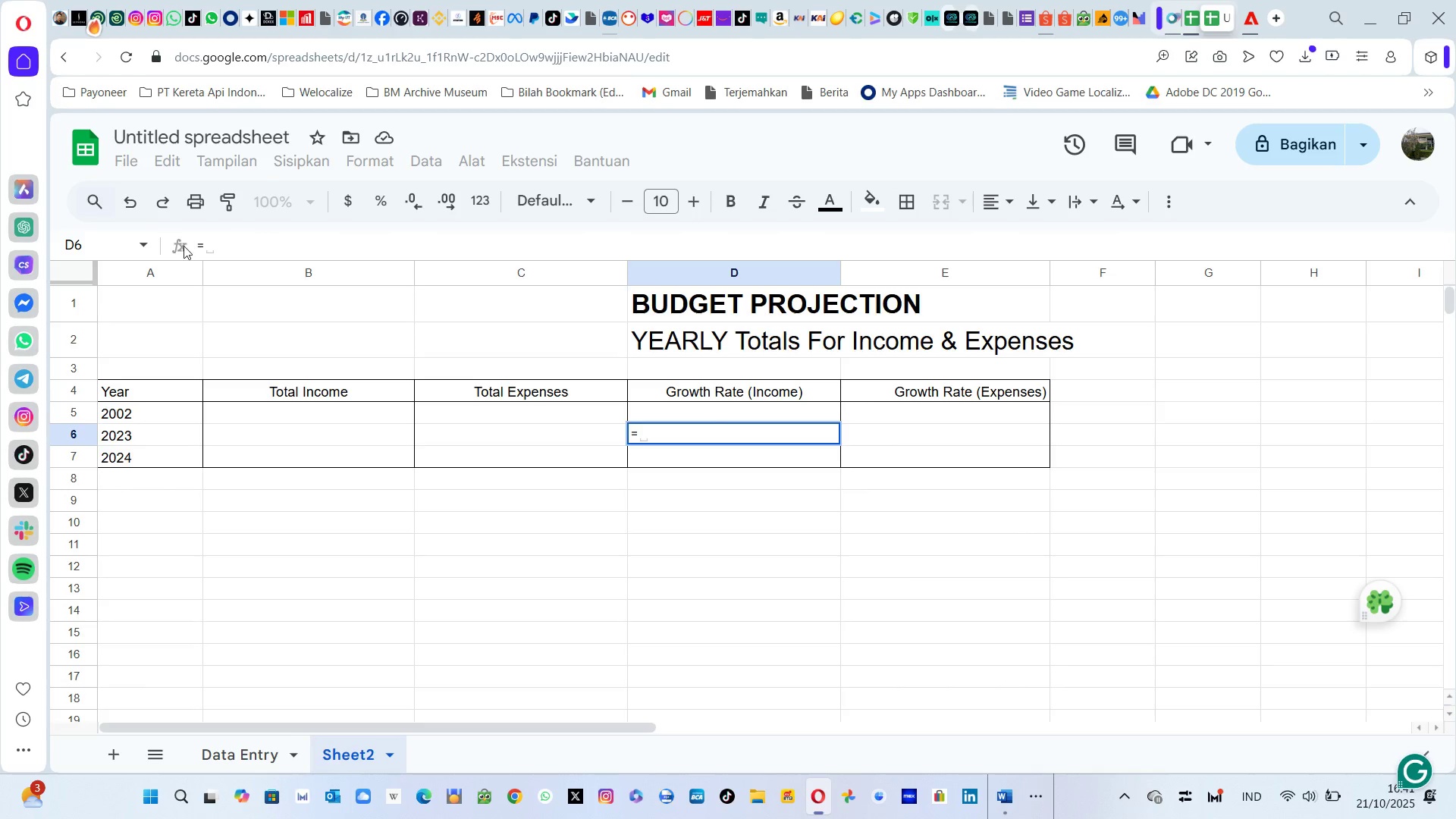 
left_click([178, 246])
 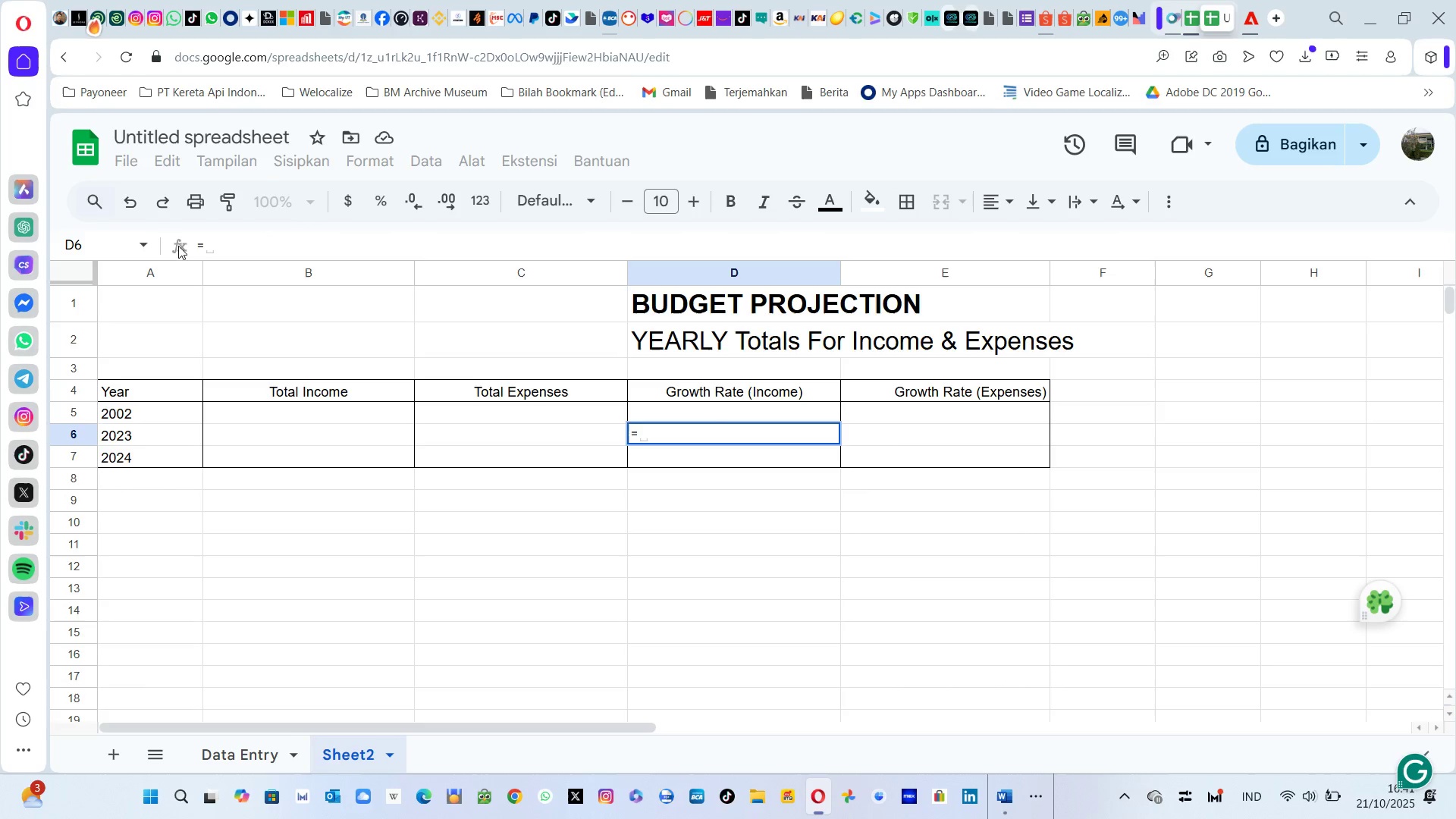 
key(Alt+AltLeft)
 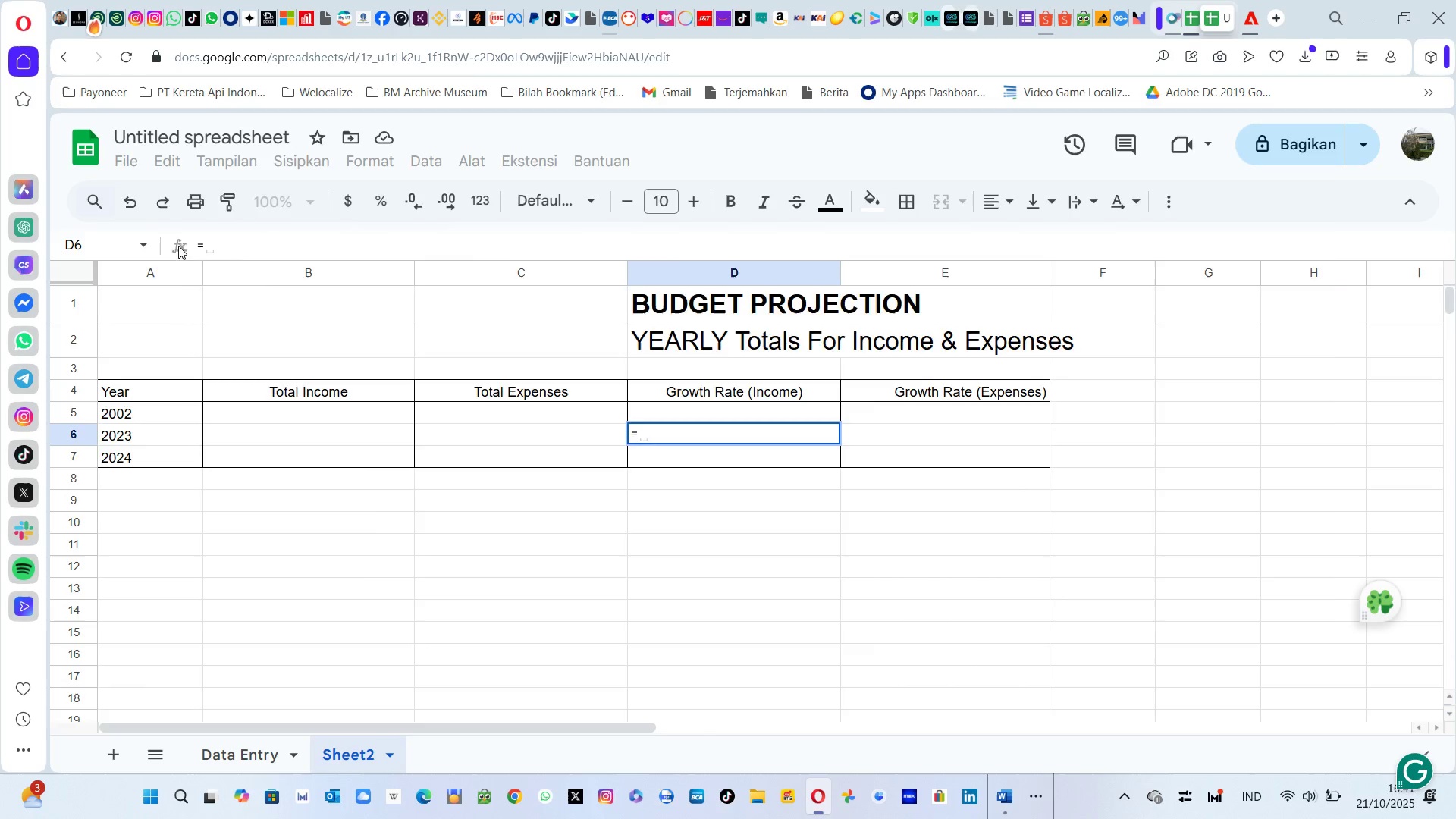 
key(Alt+Tab)
 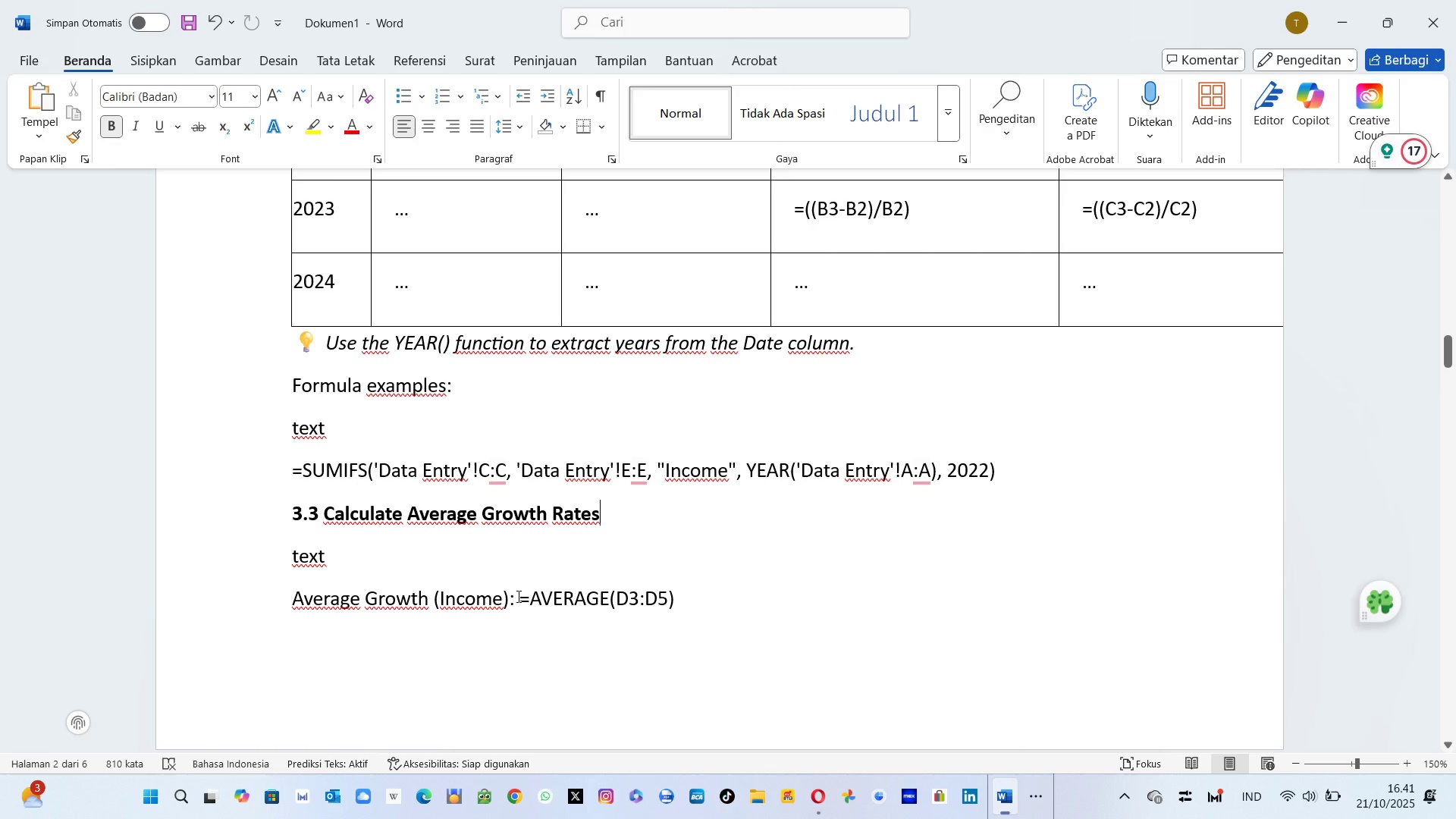 
left_click_drag(start_coordinate=[532, 601], to_coordinate=[677, 604])
 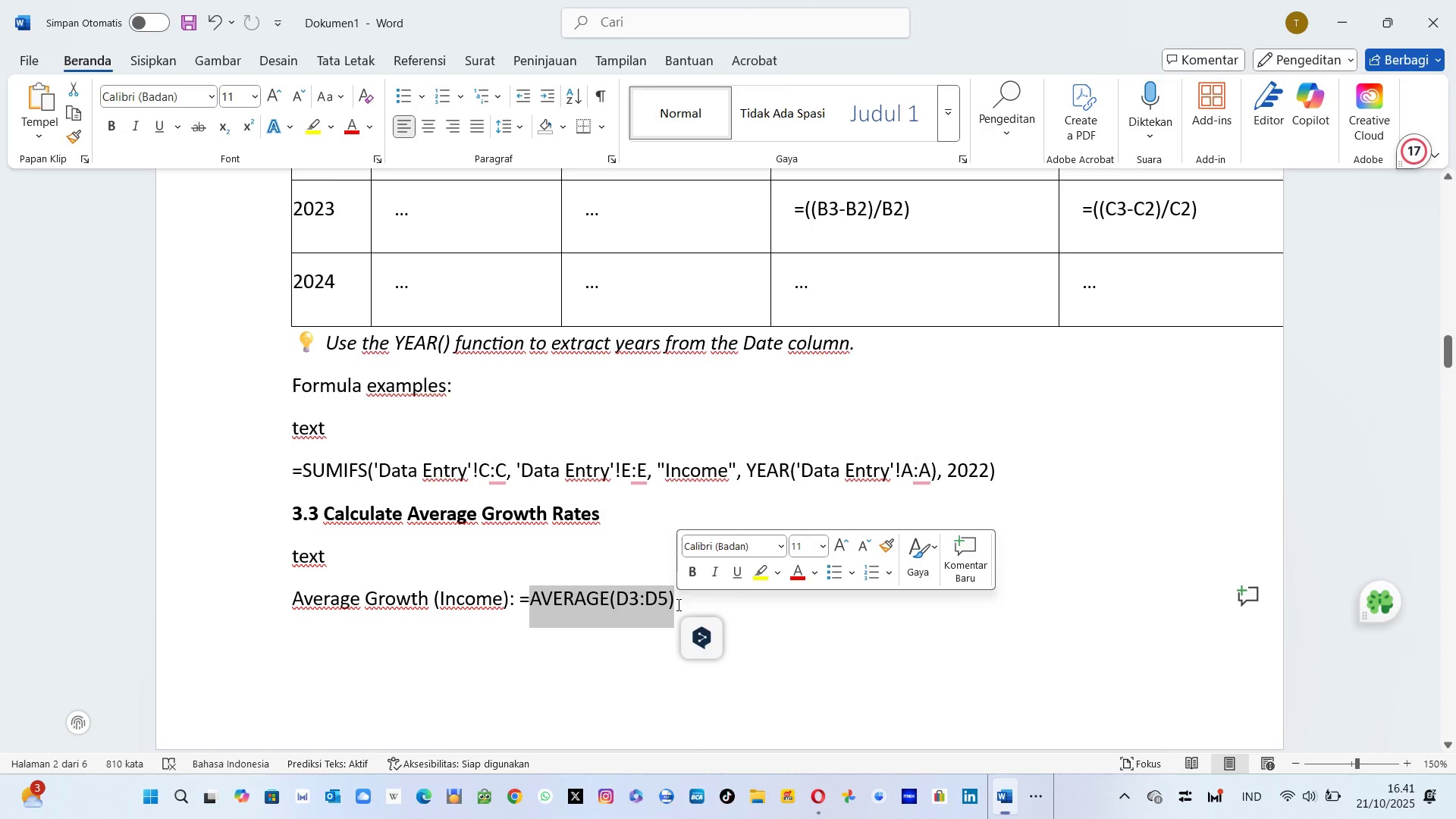 
key(Control+C)
 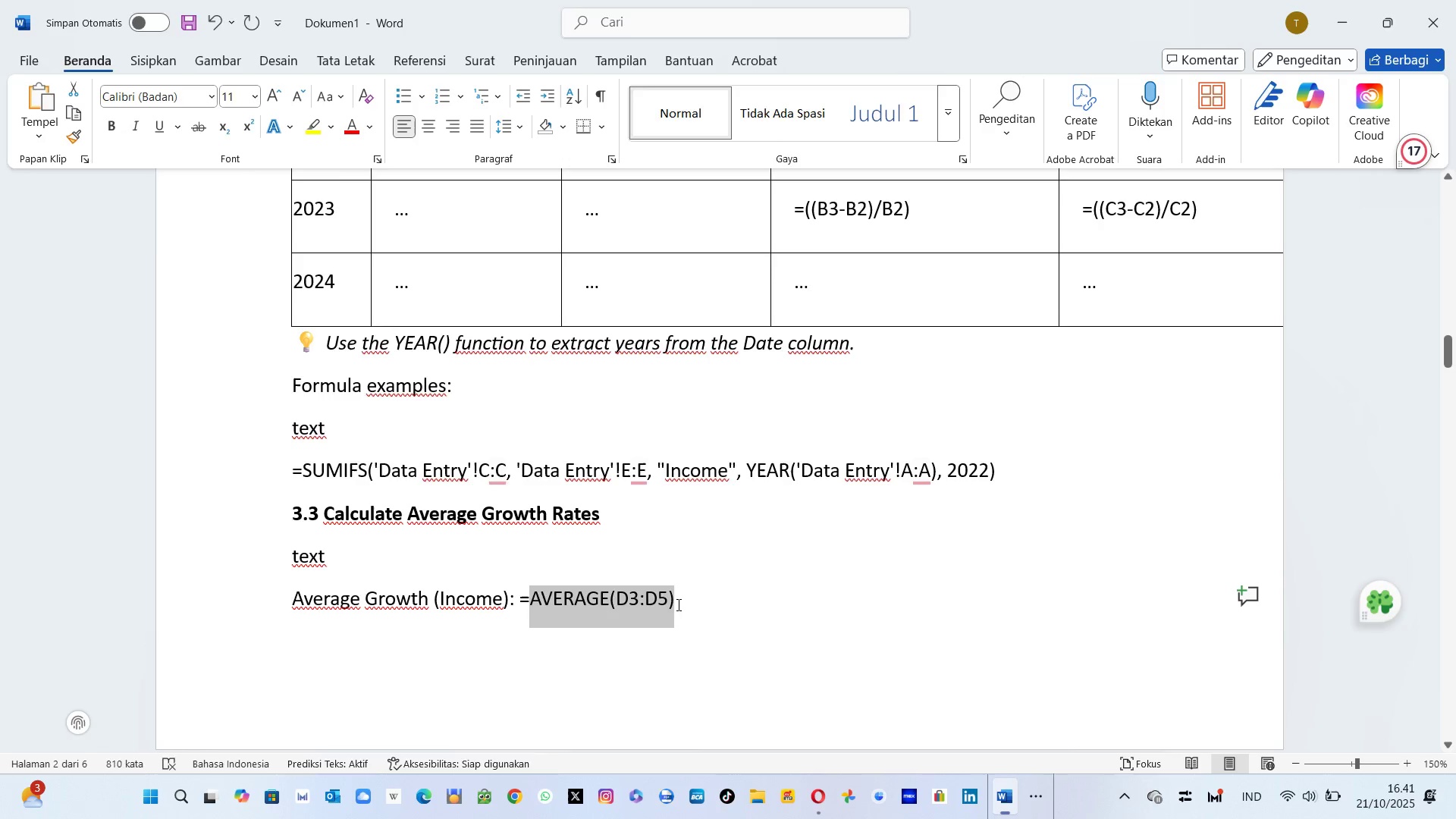 
key(Alt+AltLeft)
 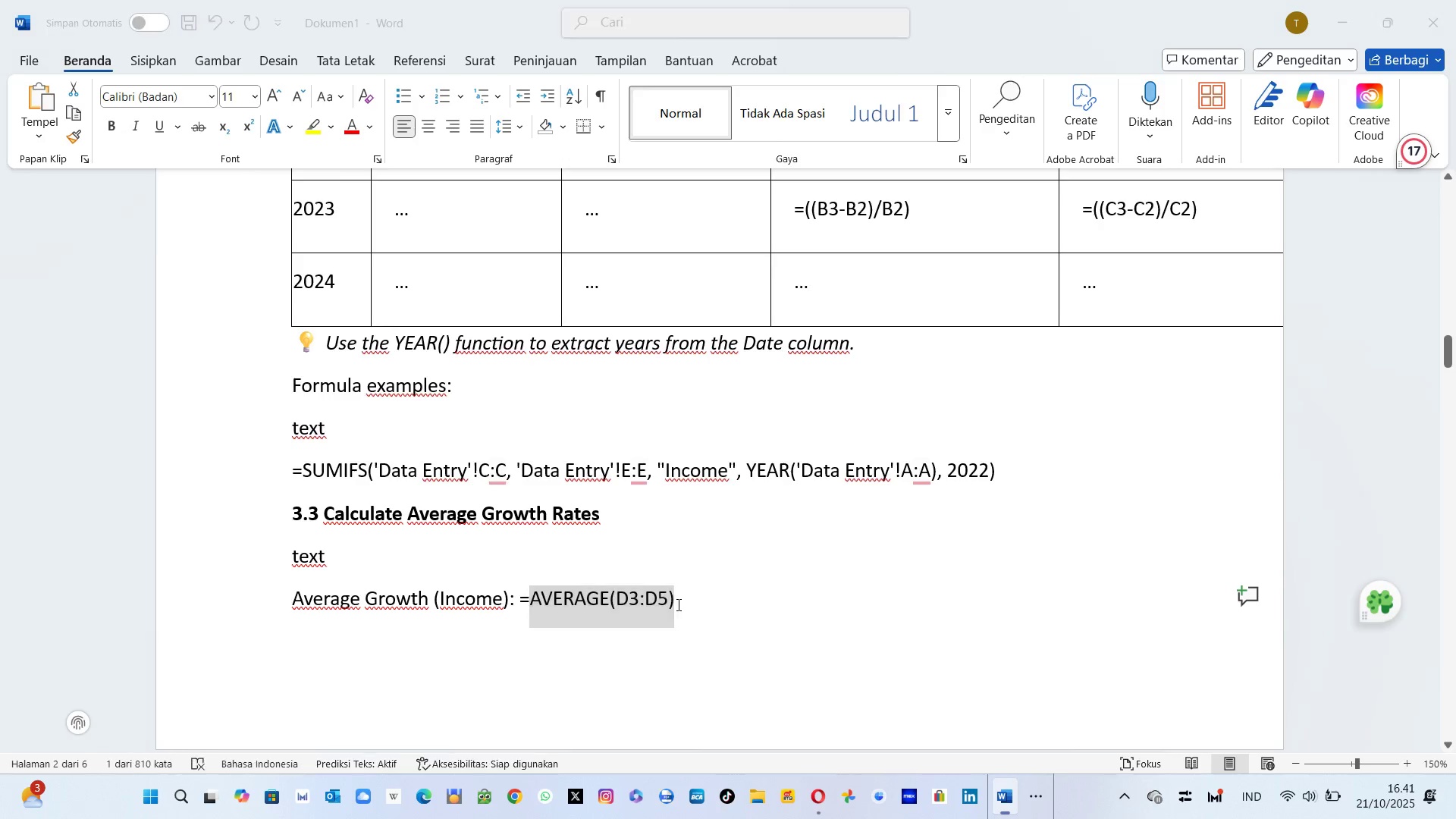 
key(Alt+Tab)
 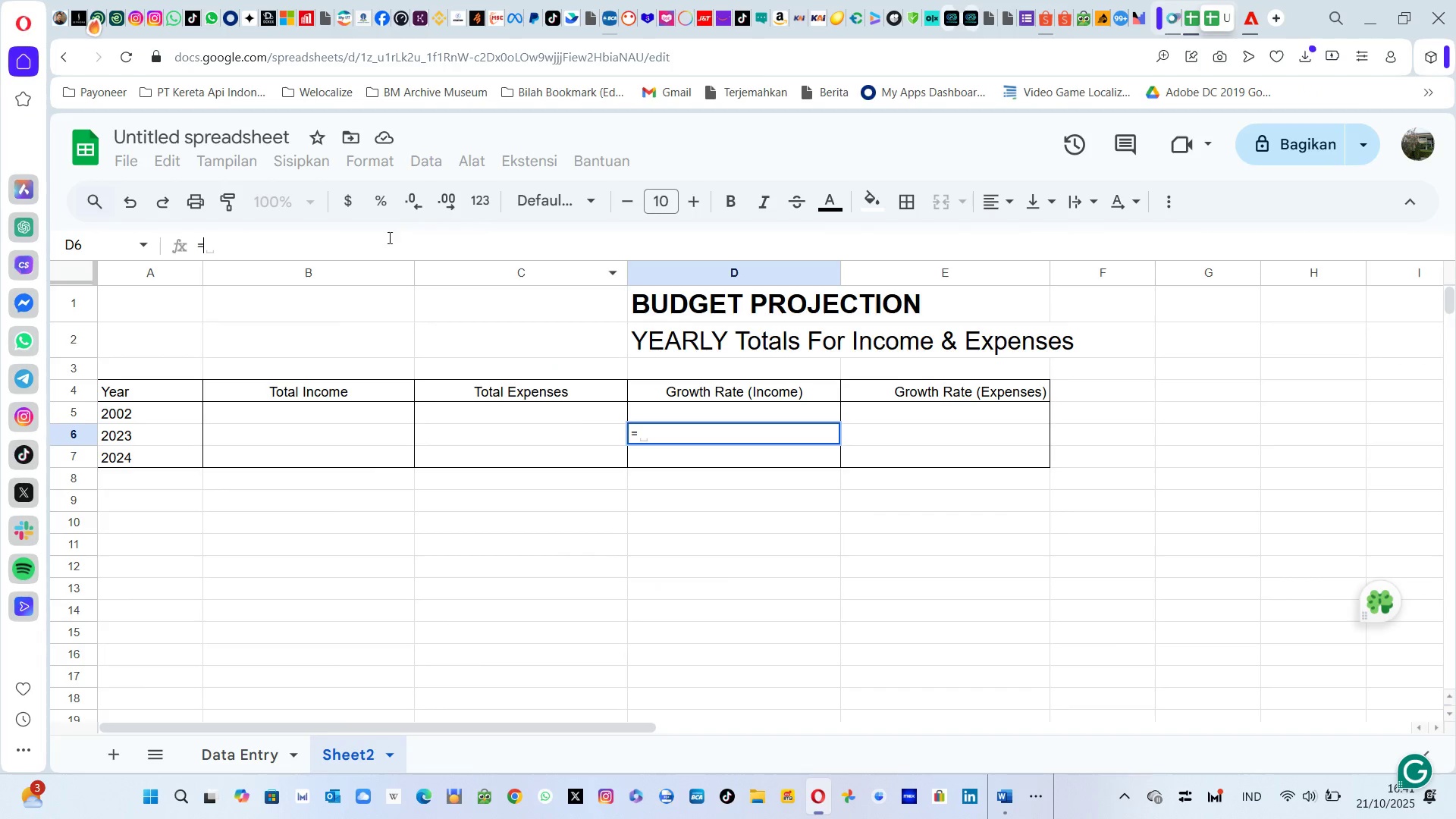 
left_click([369, 228])
 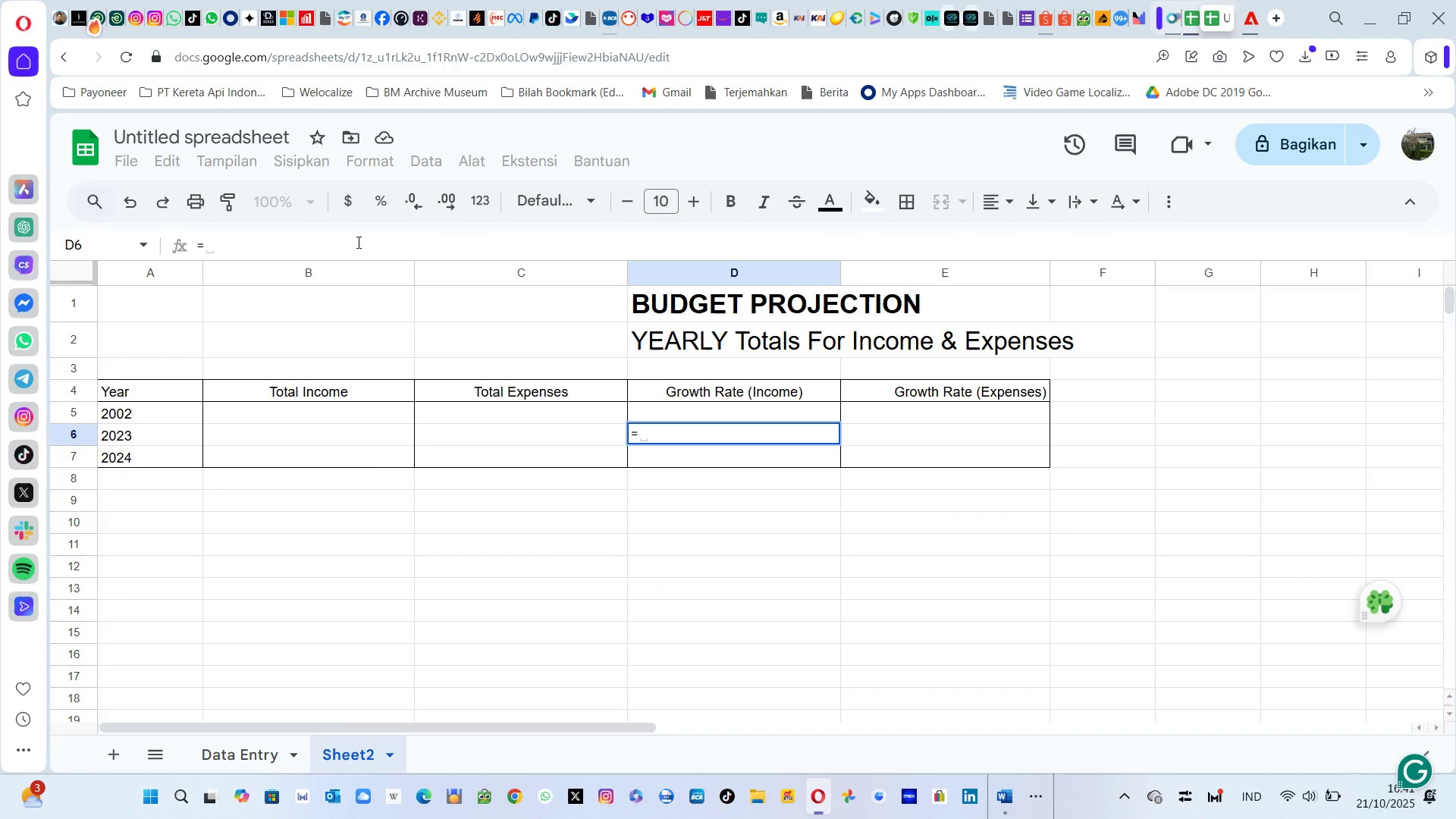 
left_click([357, 242])
 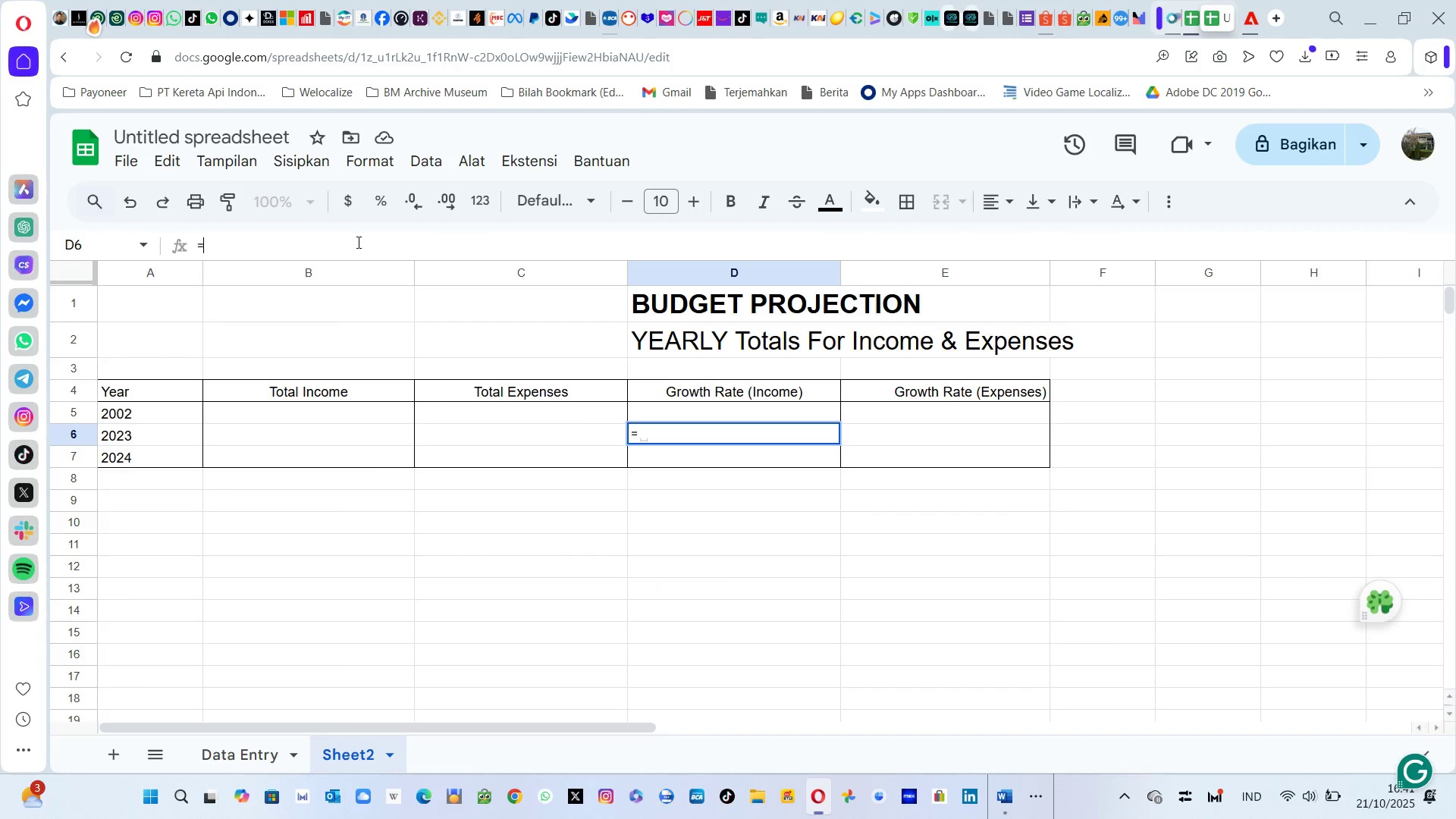 
key(Control+V)
 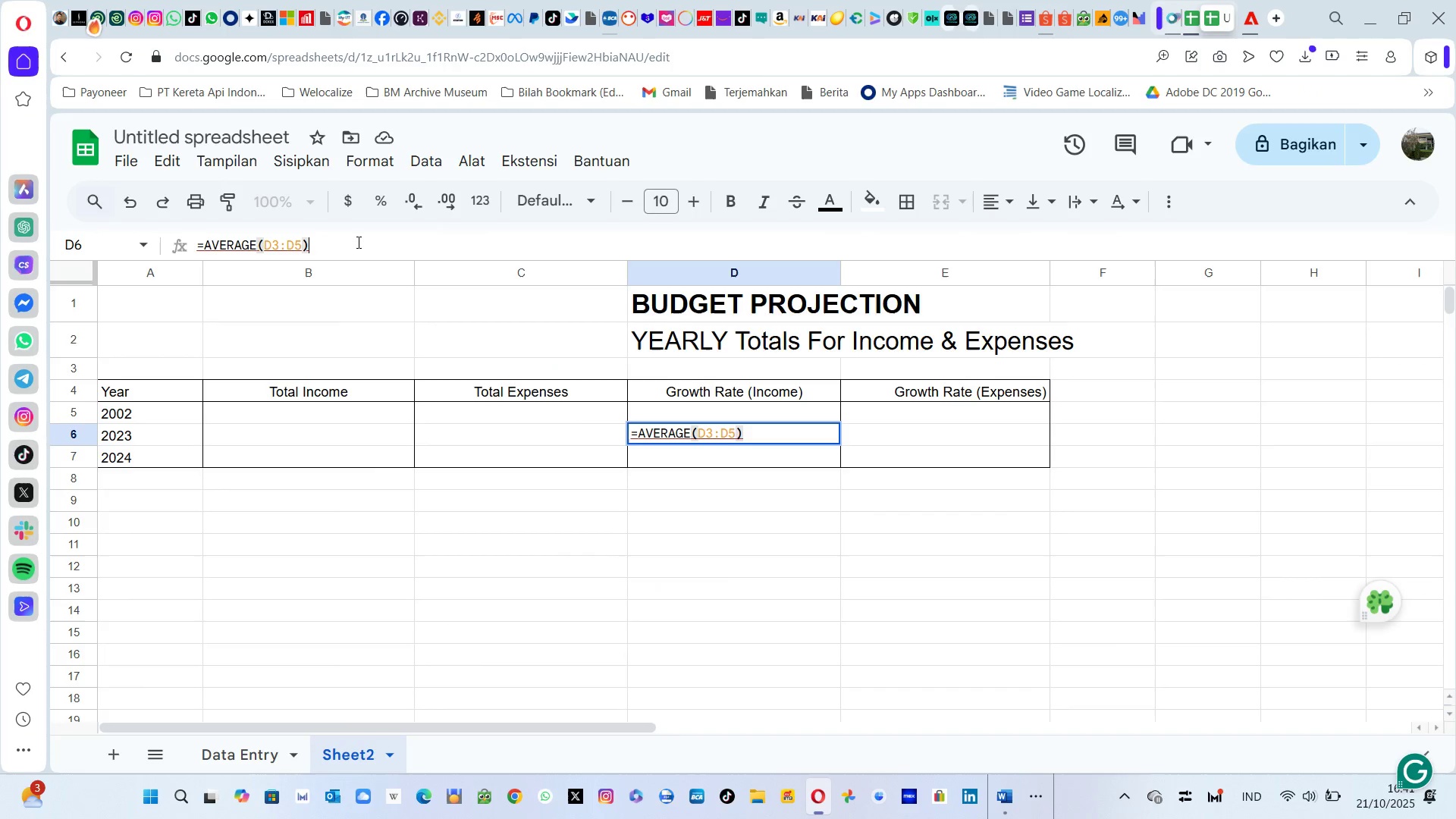 
key(ArrowLeft)
 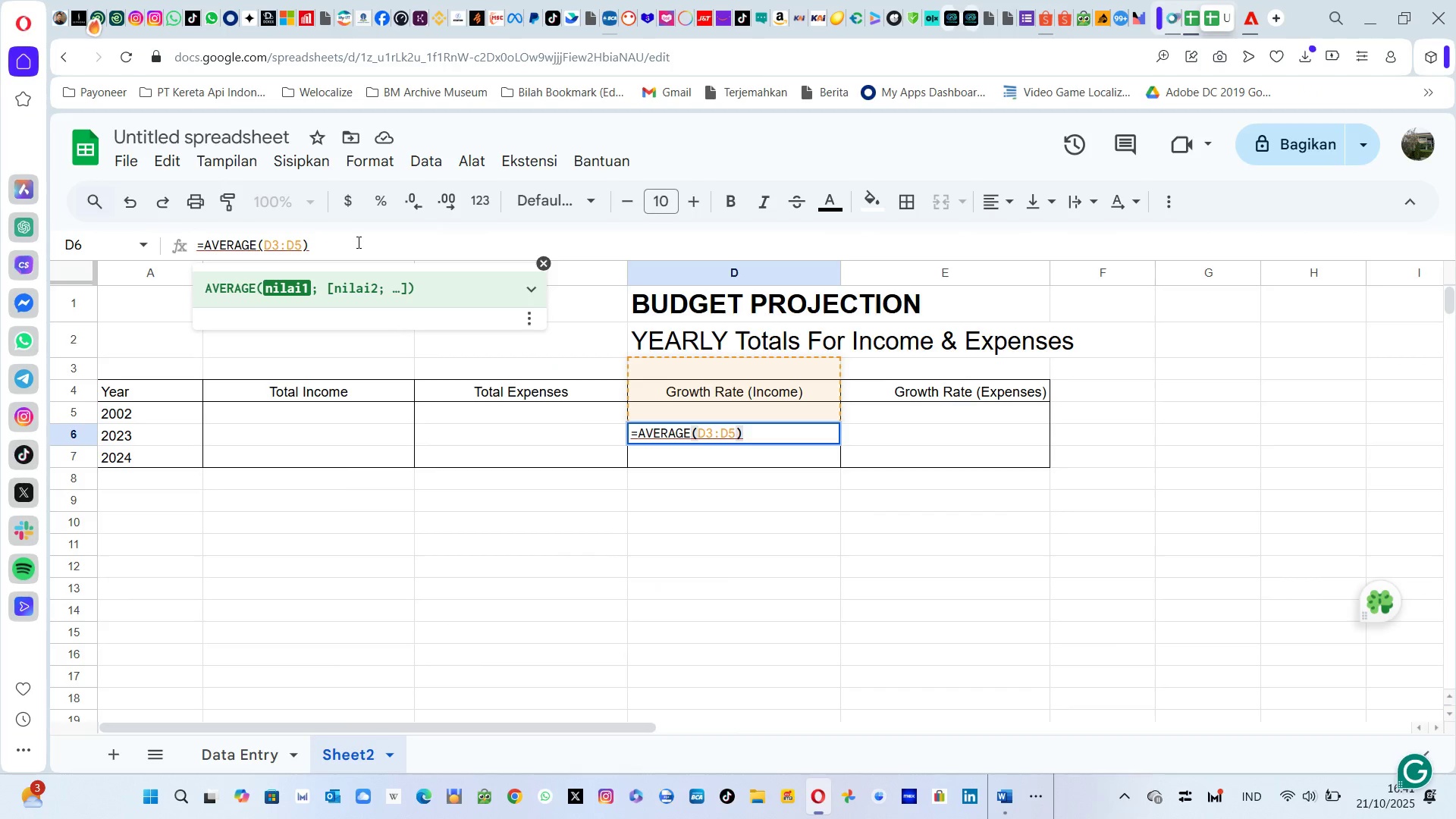 
key(ArrowLeft)
 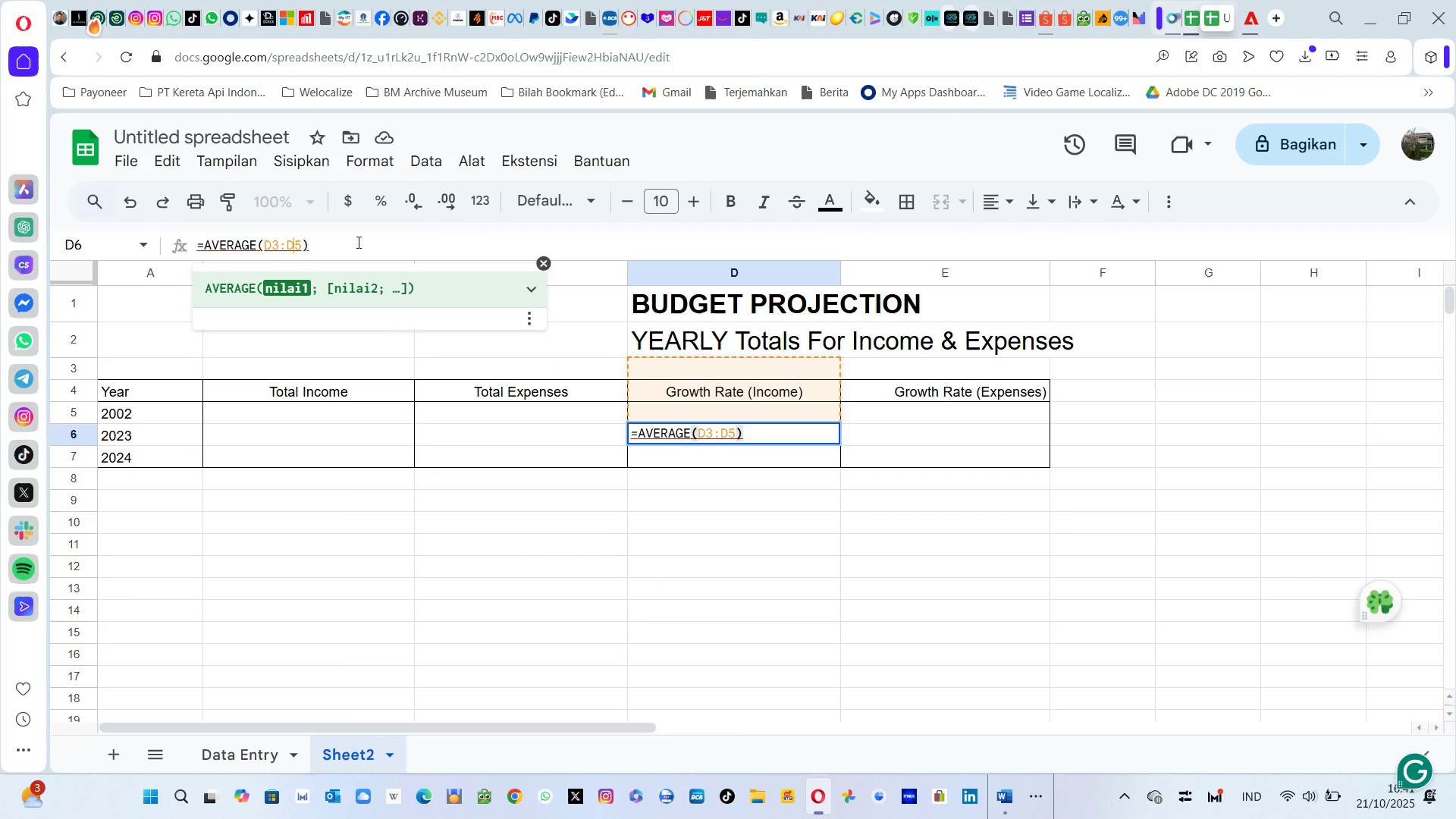 
key(ArrowLeft)
 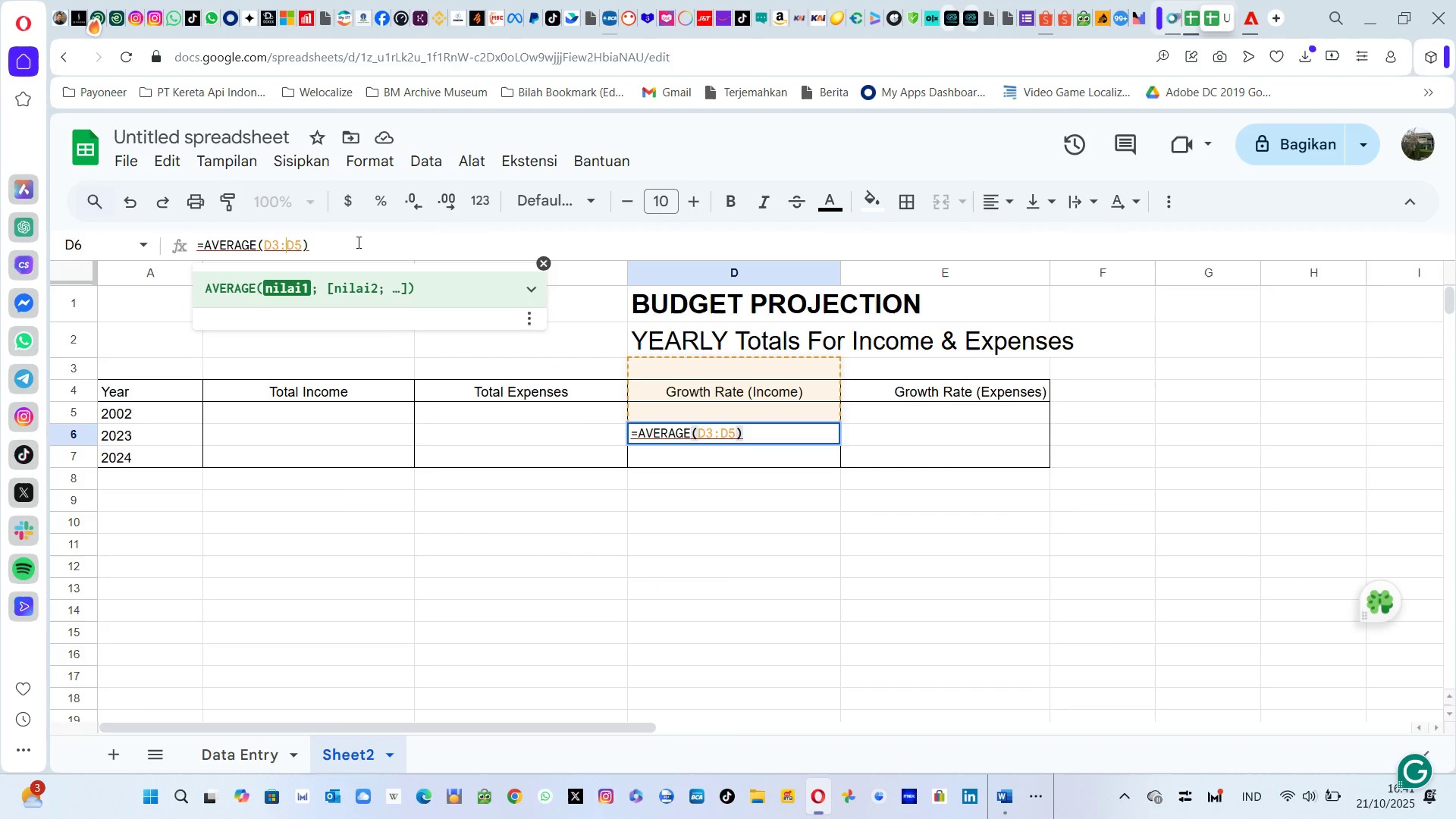 
key(ArrowLeft)
 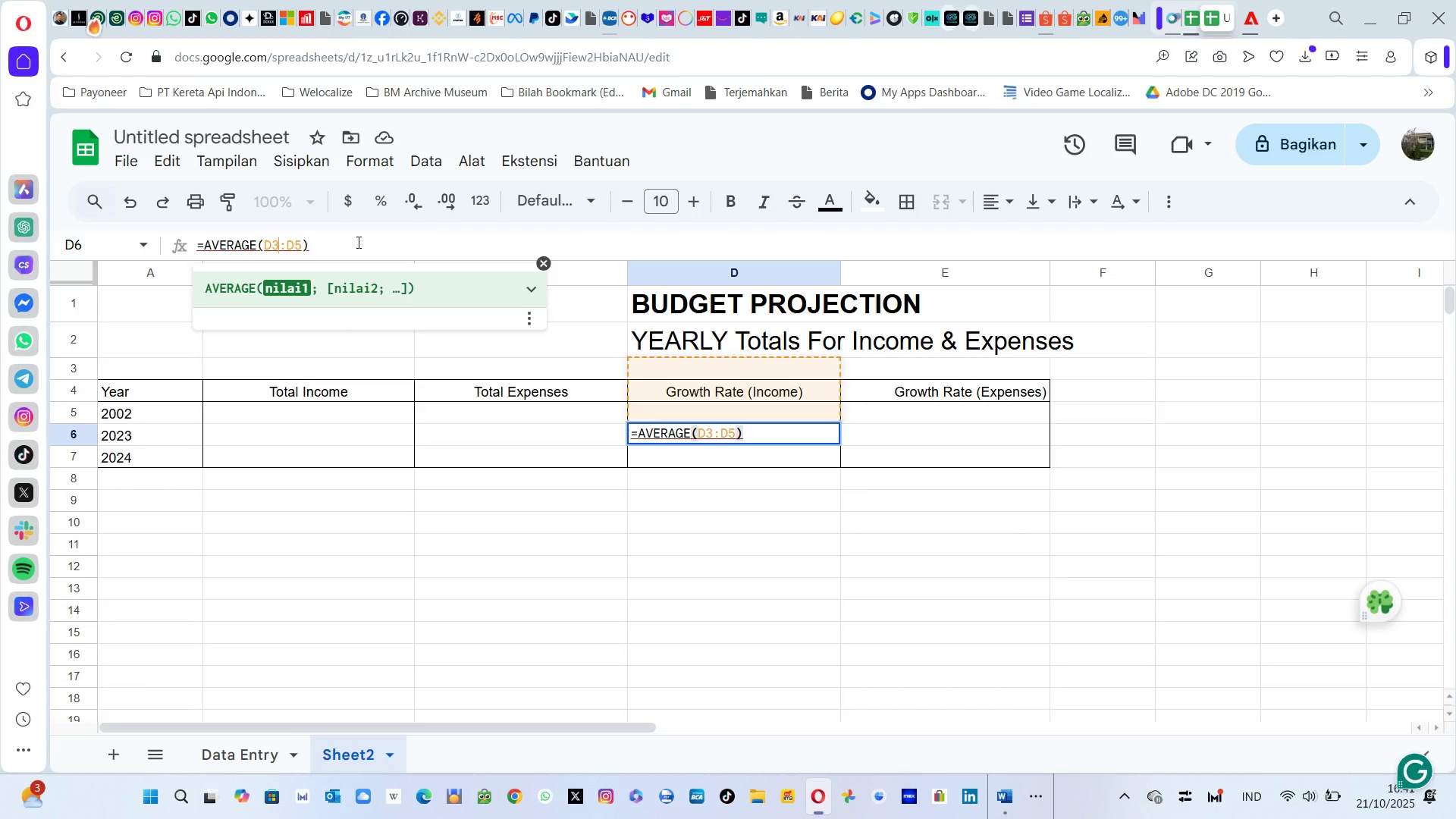 
key(ArrowRight)
 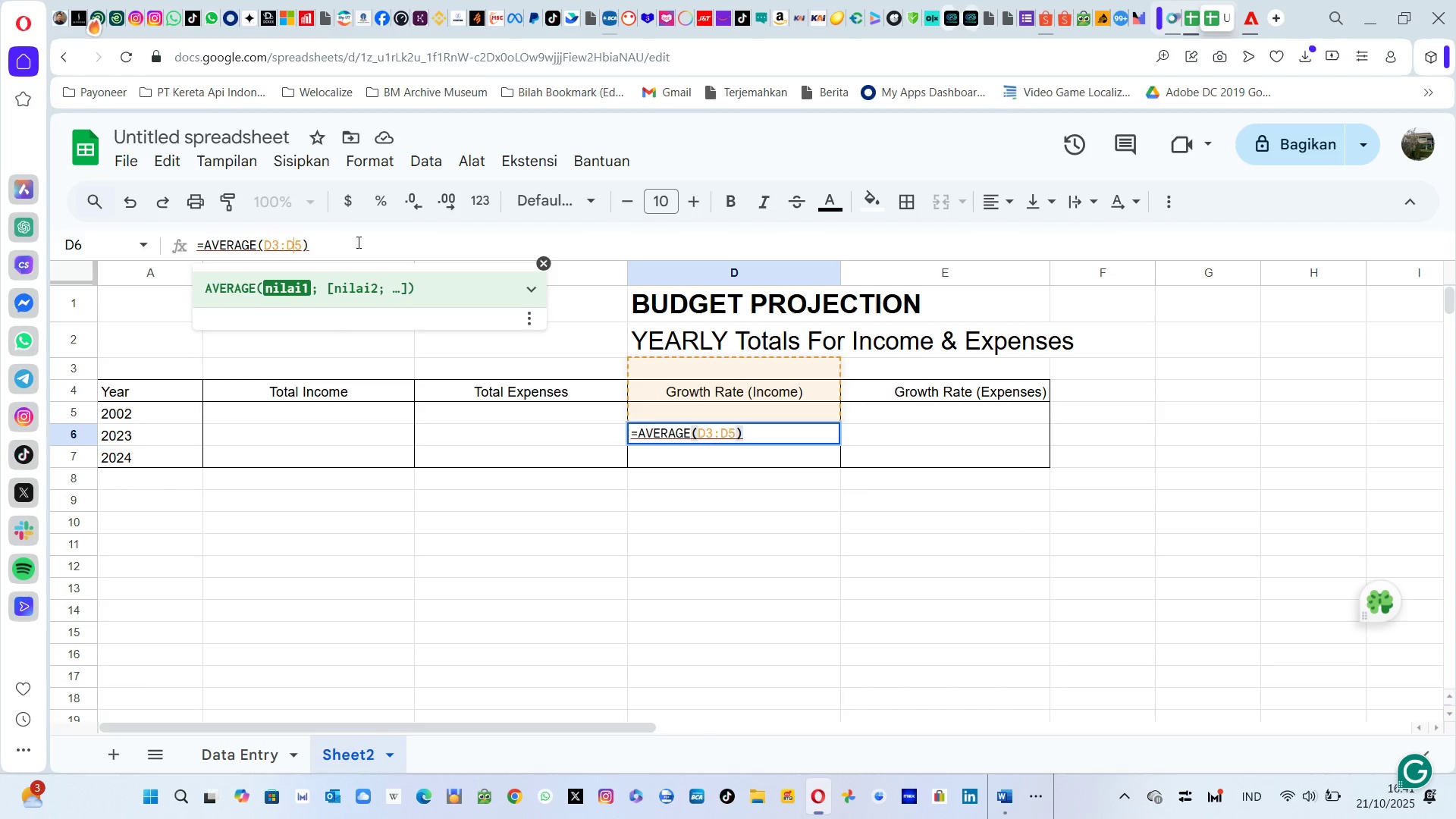 
key(ArrowRight)
 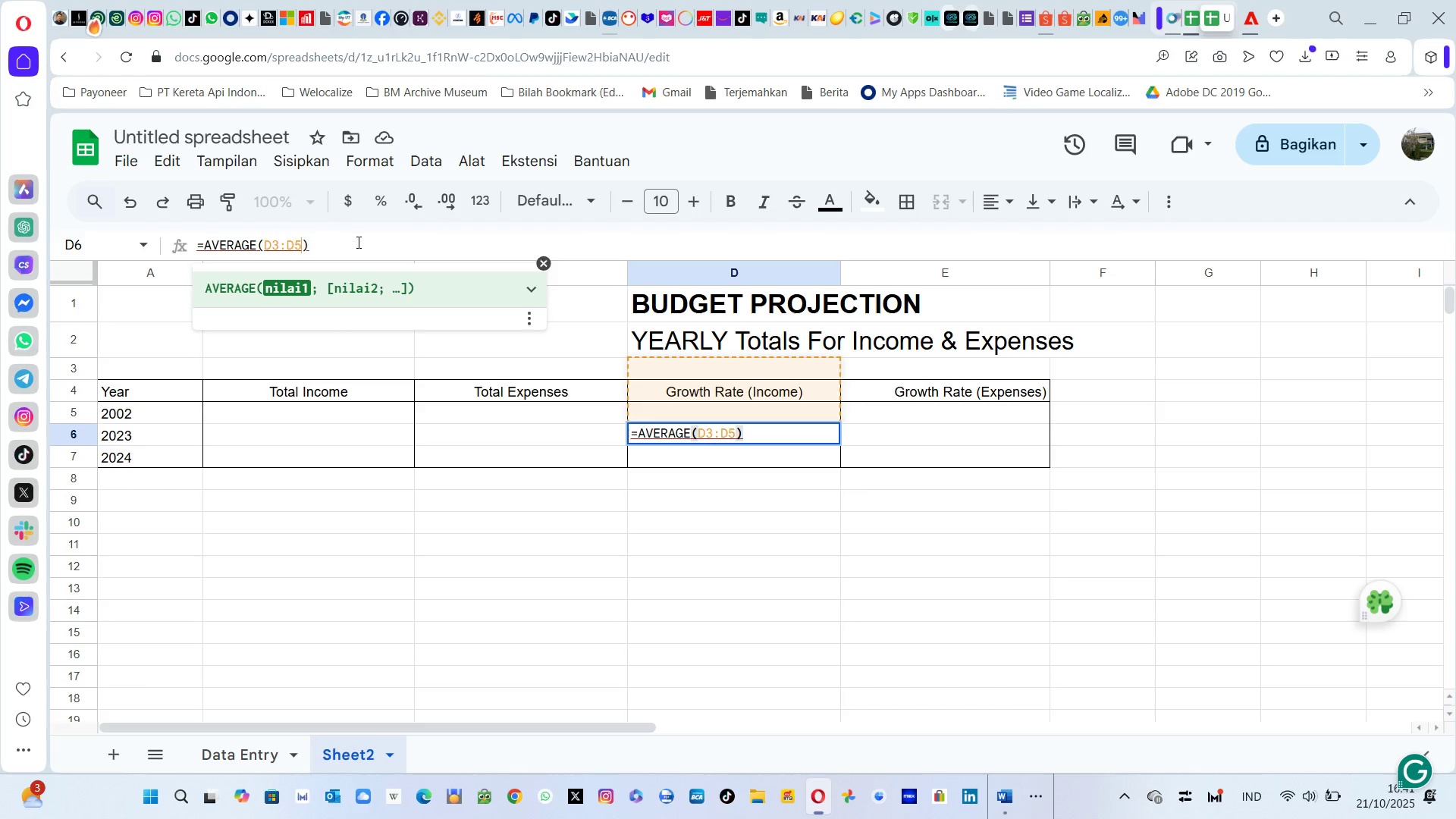 
key(ArrowRight)
 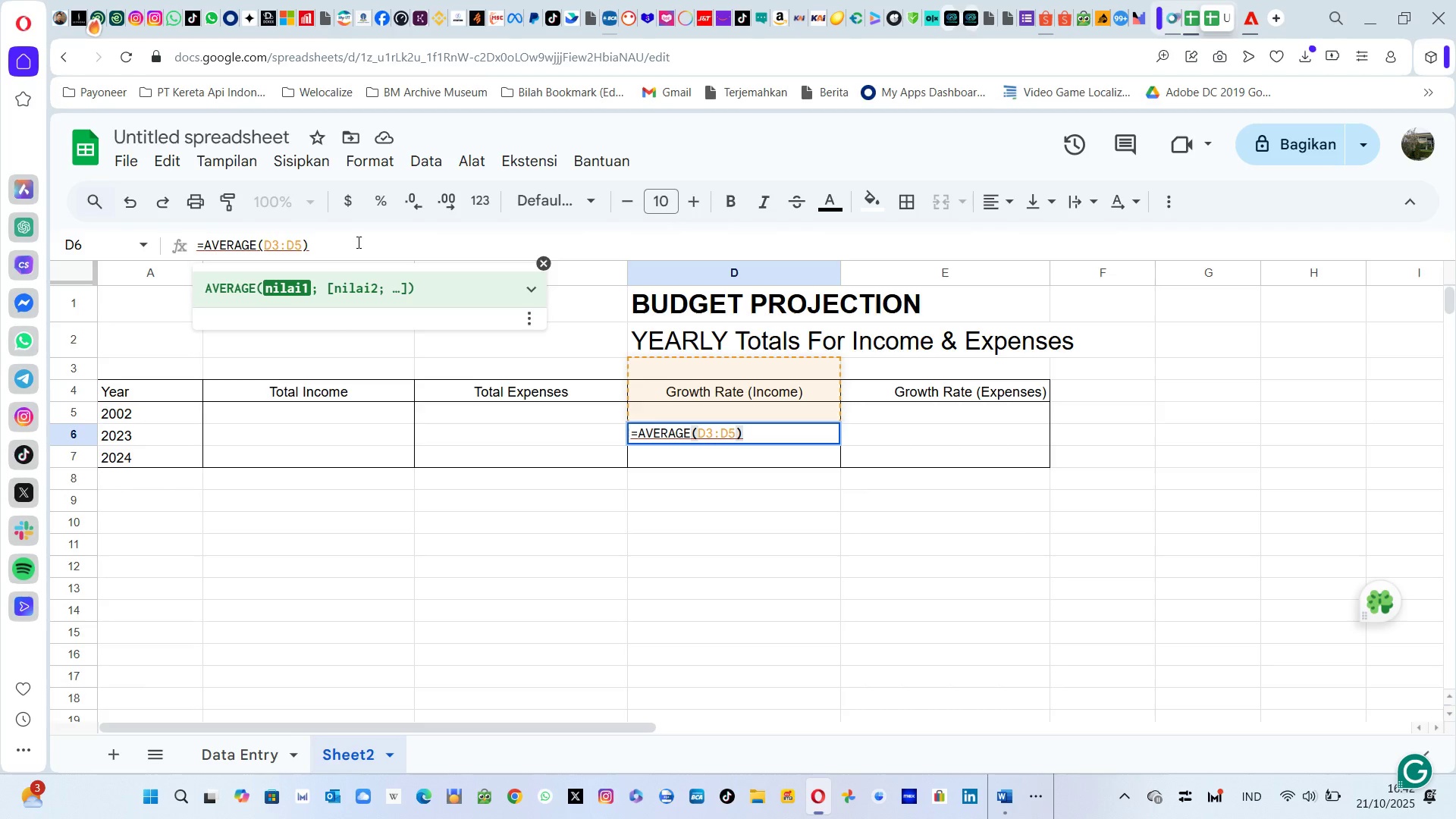 
key(Enter)
 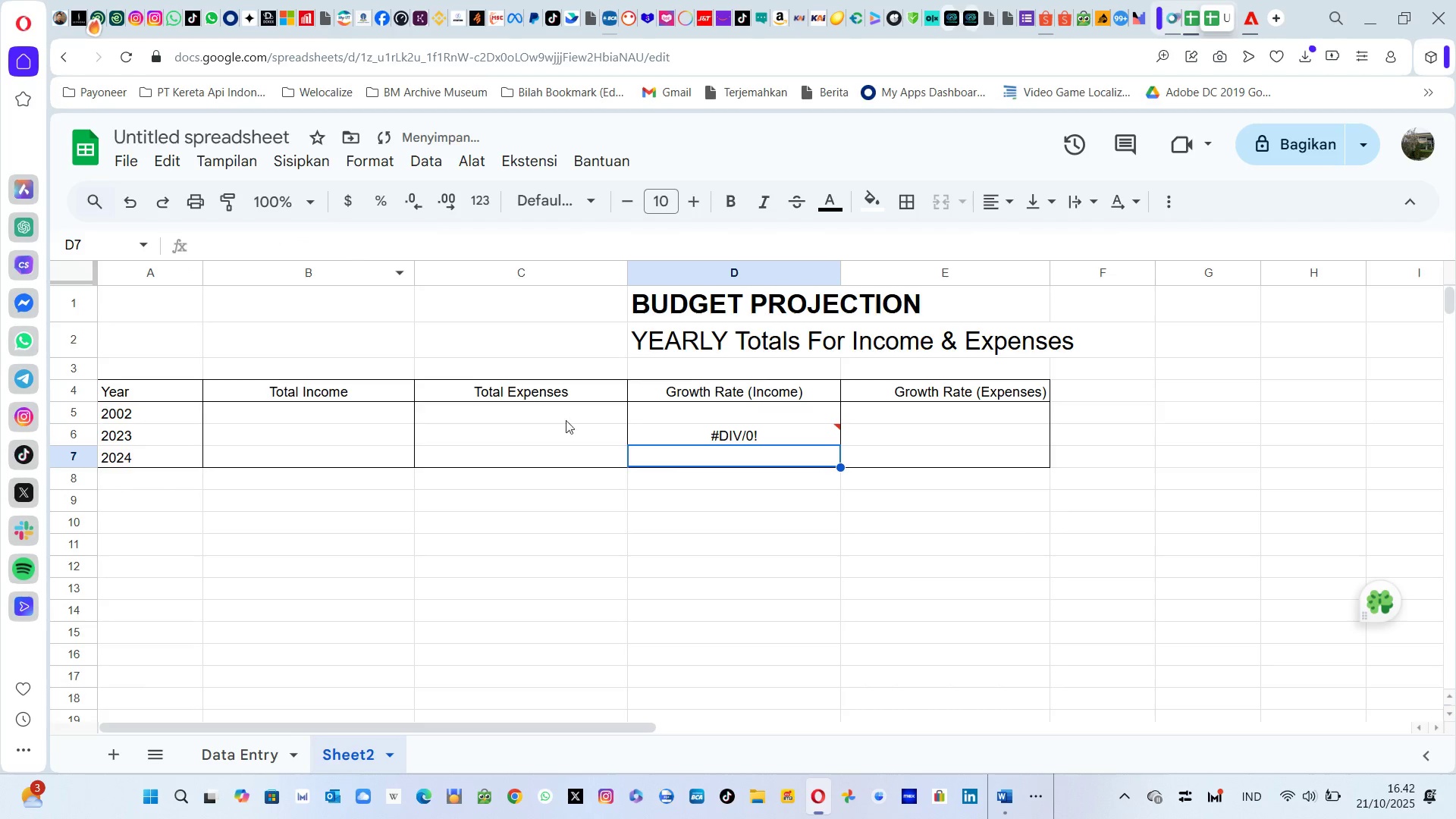 
left_click([660, 441])
 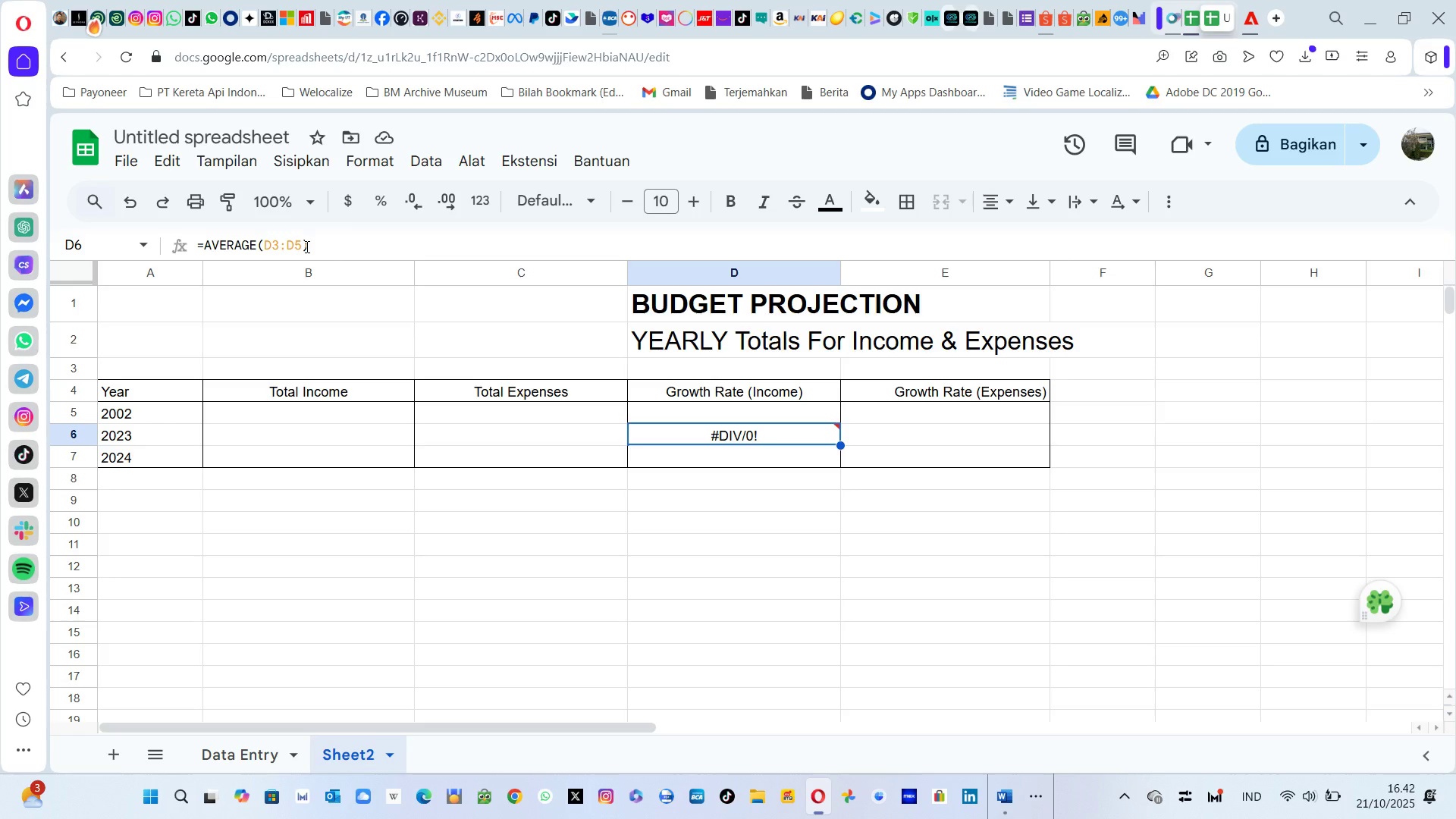 
left_click([306, 246])
 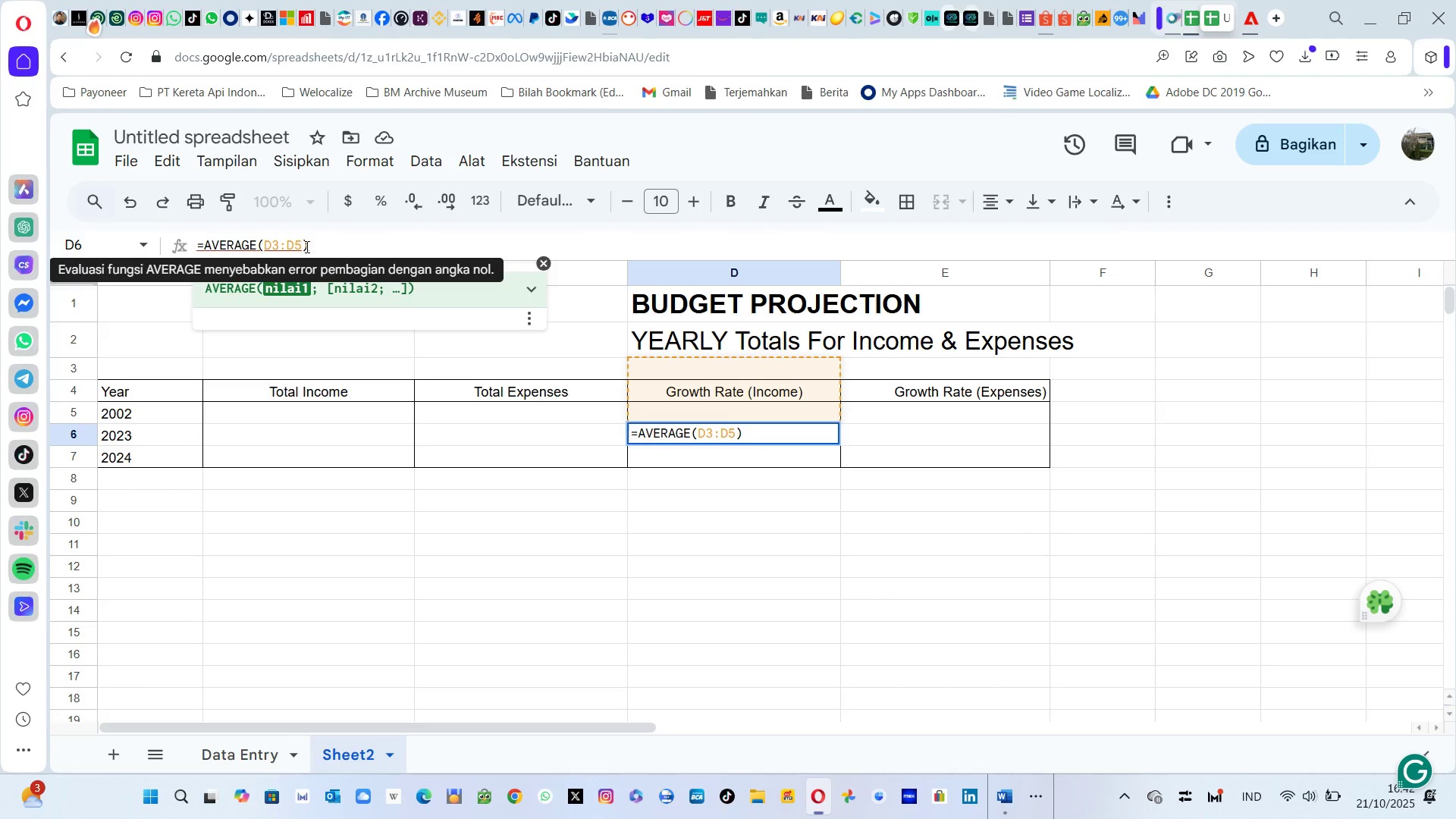 
key(Alt+AltLeft)
 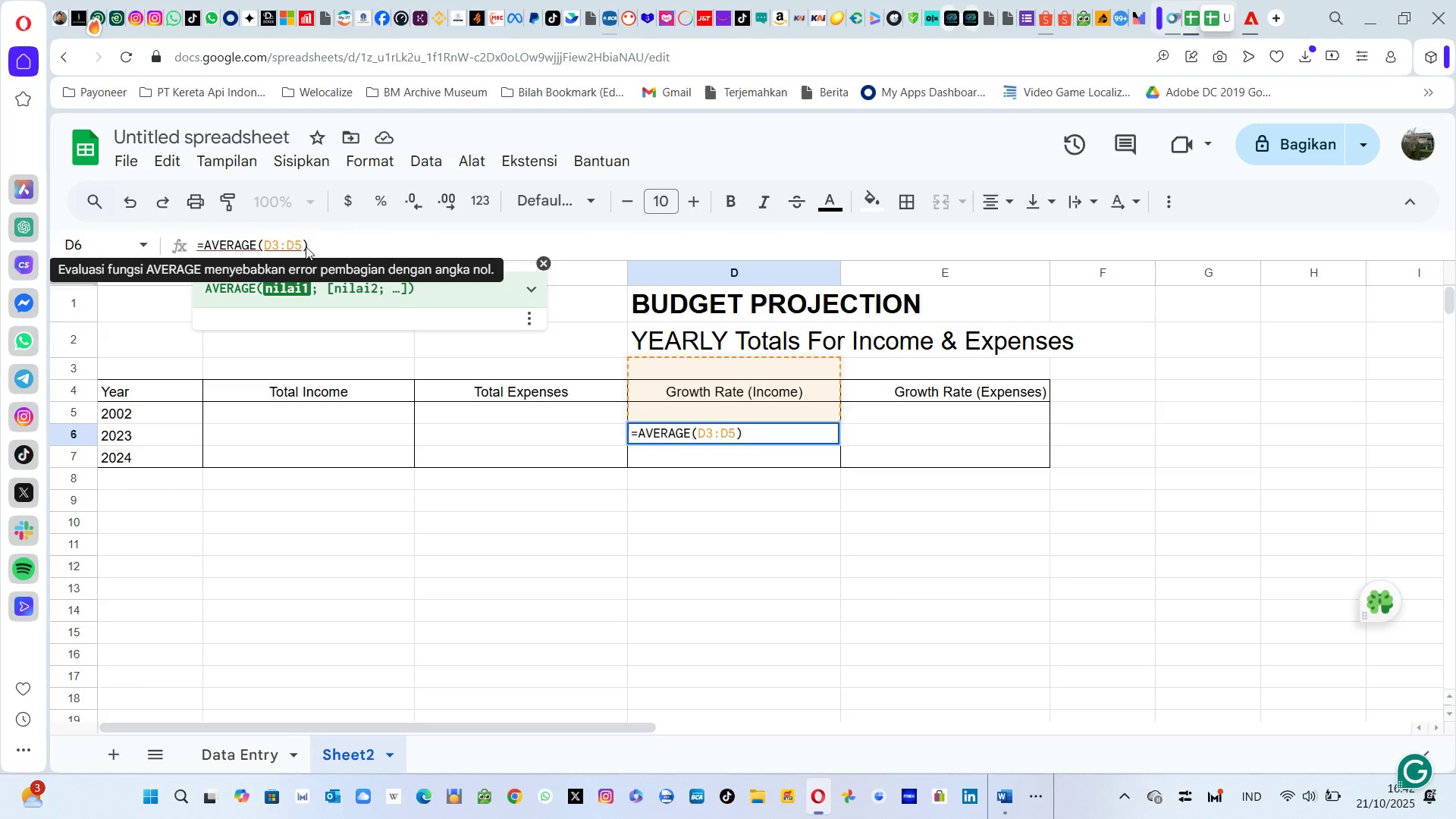 
key(Alt+Tab)
 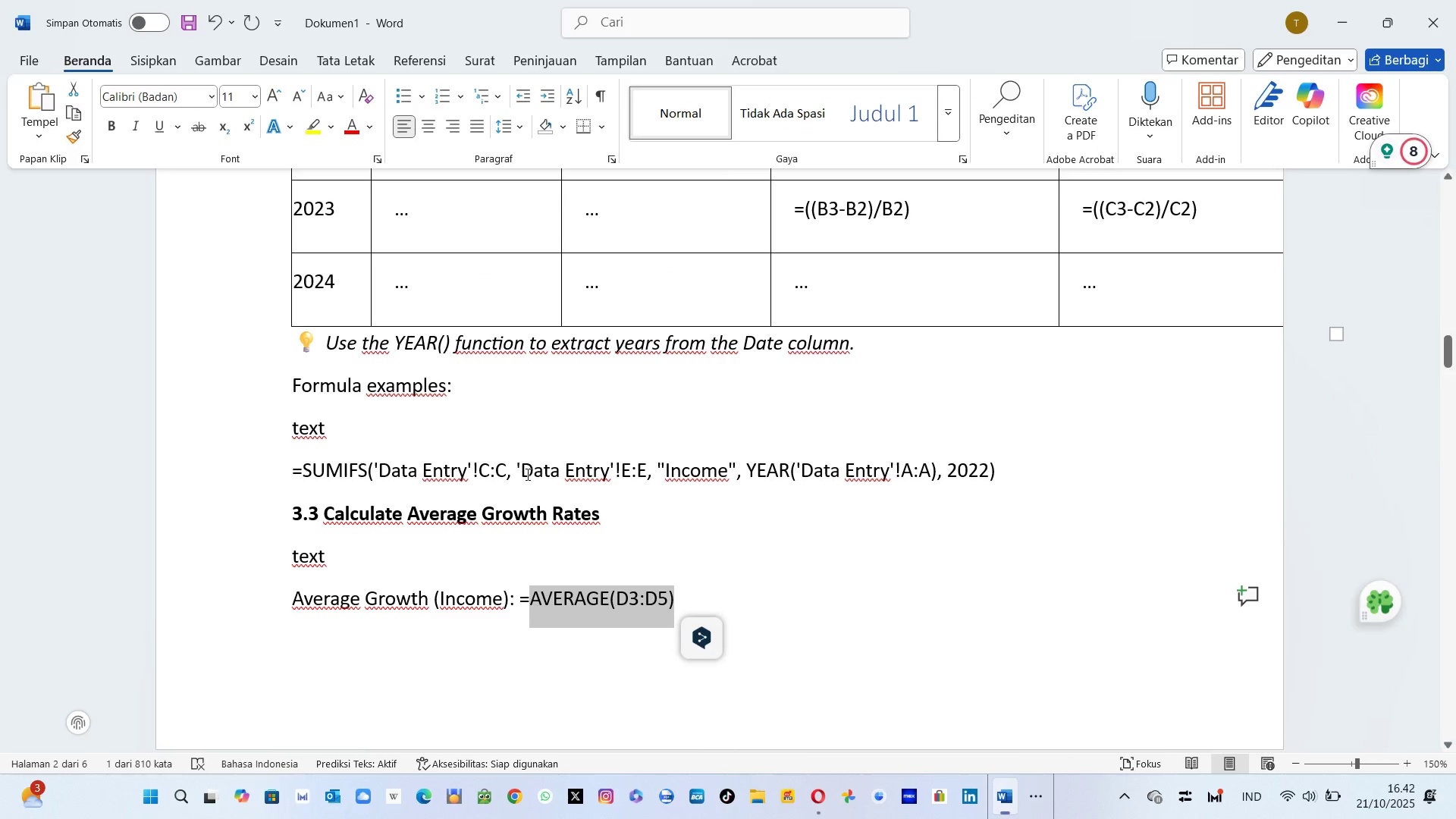 
scroll: coordinate [566, 519], scroll_direction: up, amount: 3.0
 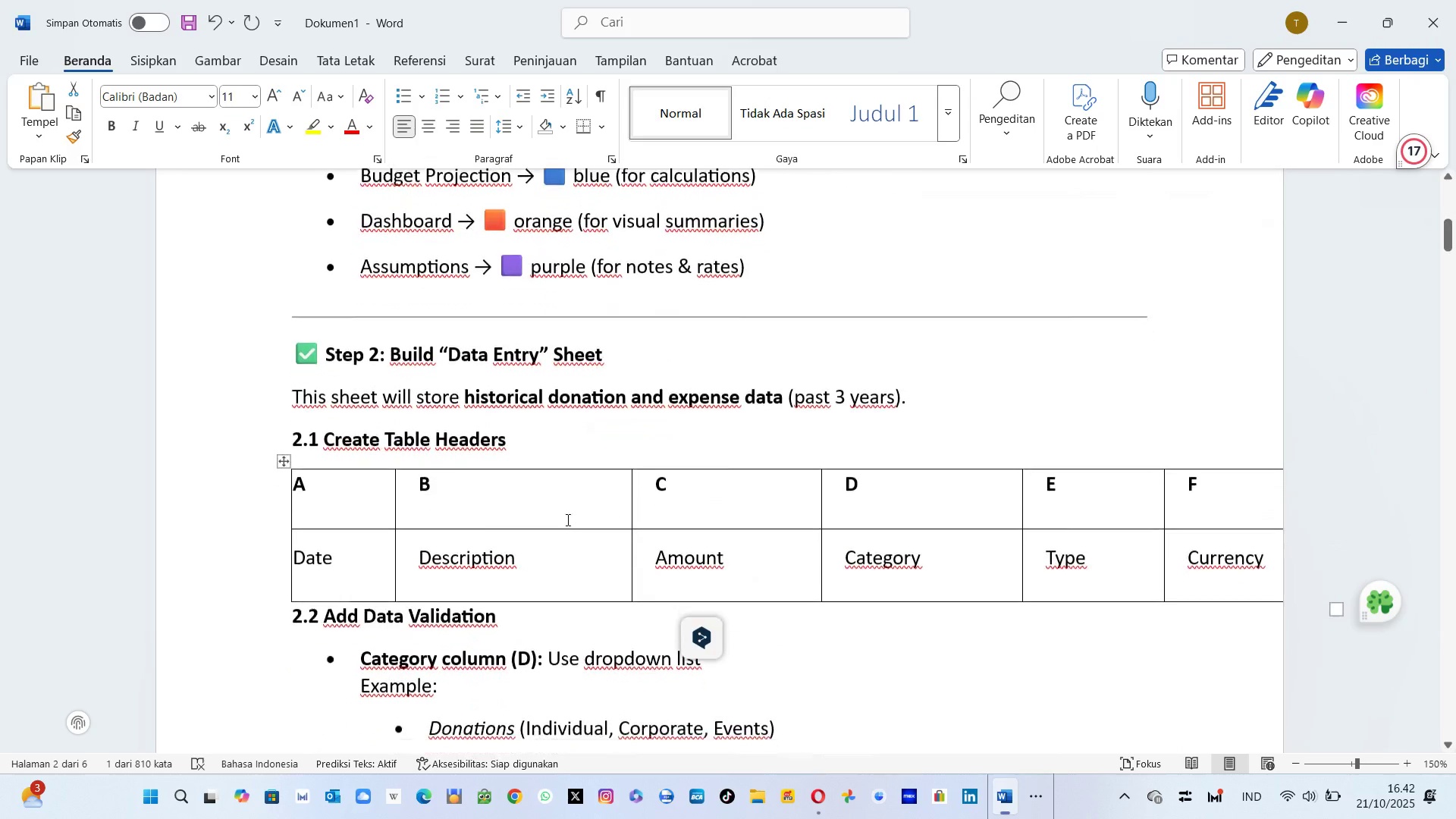 
key(Alt+AltLeft)
 